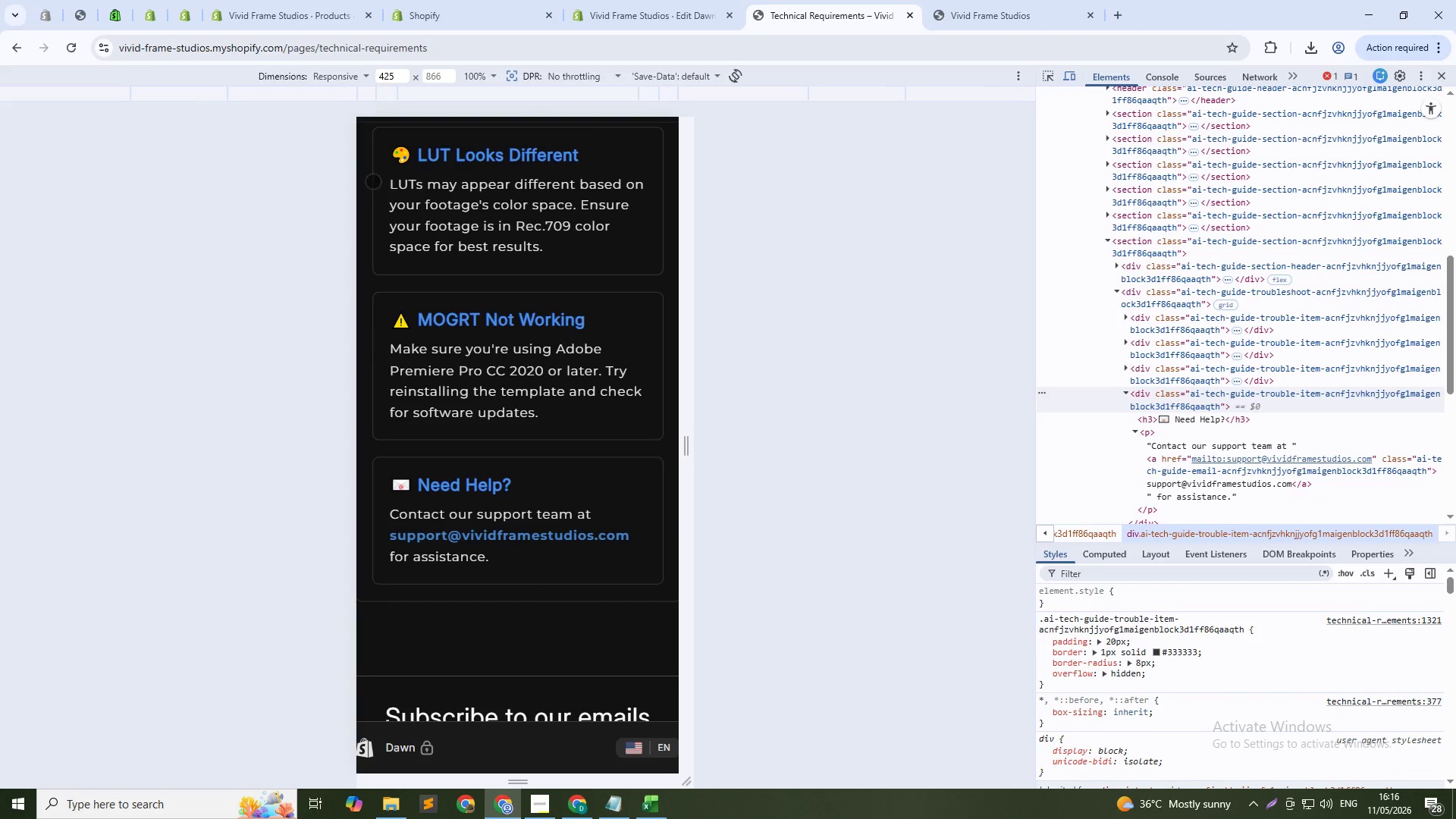 
scroll: coordinate [480, 423], scroll_direction: up, amount: 3.0
 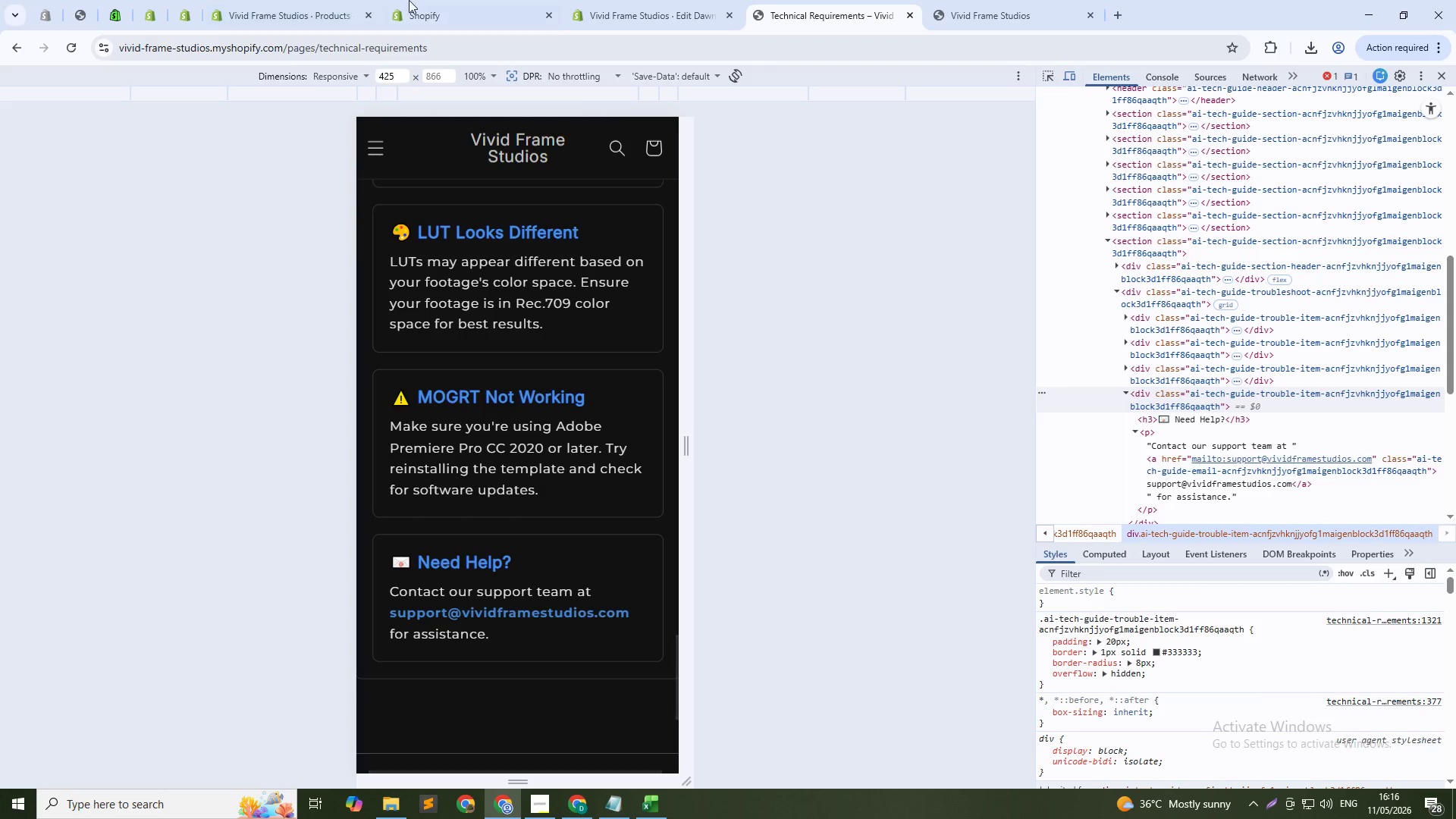 
left_click([396, 0])
 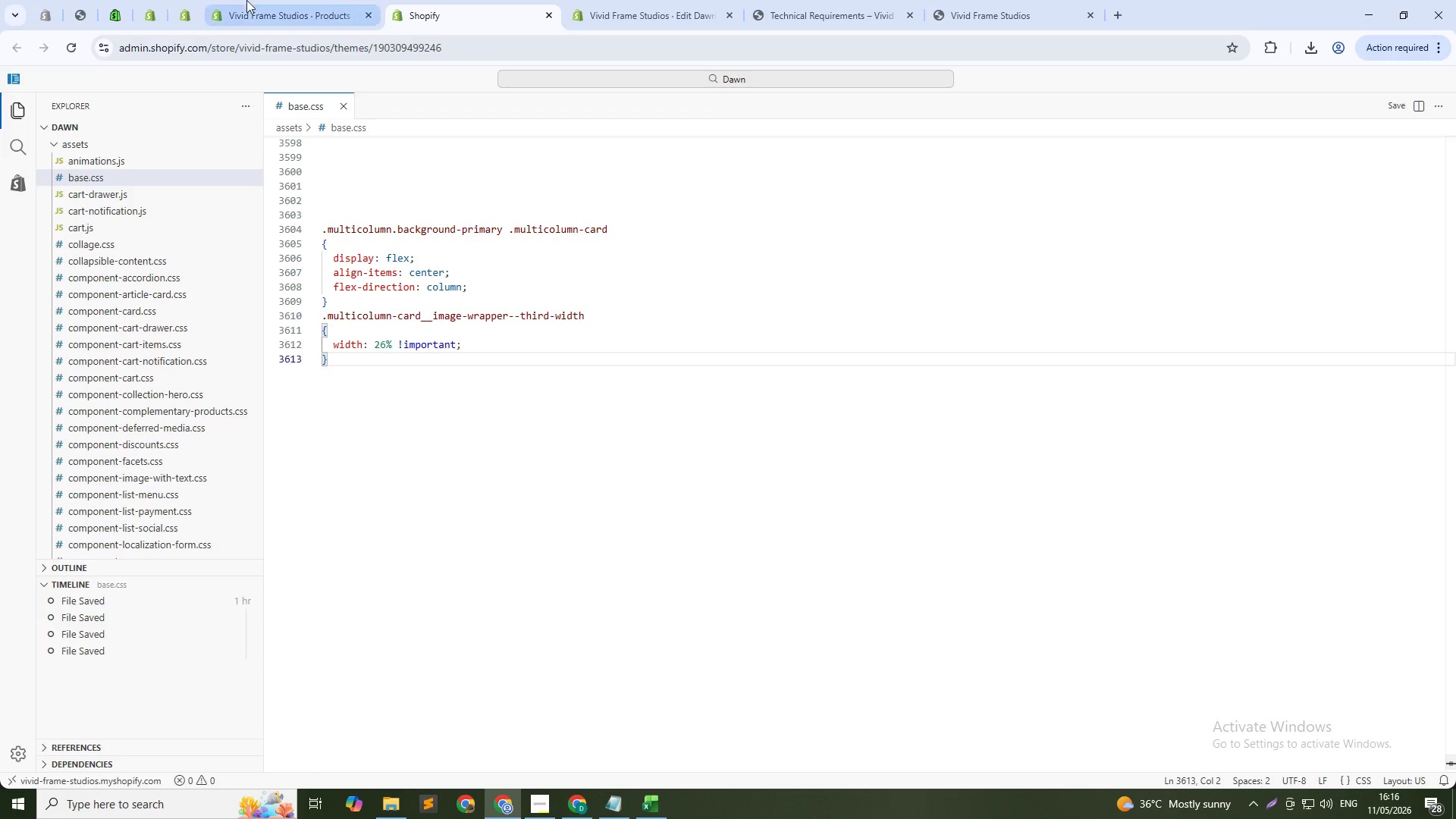 
left_click([379, 0])
 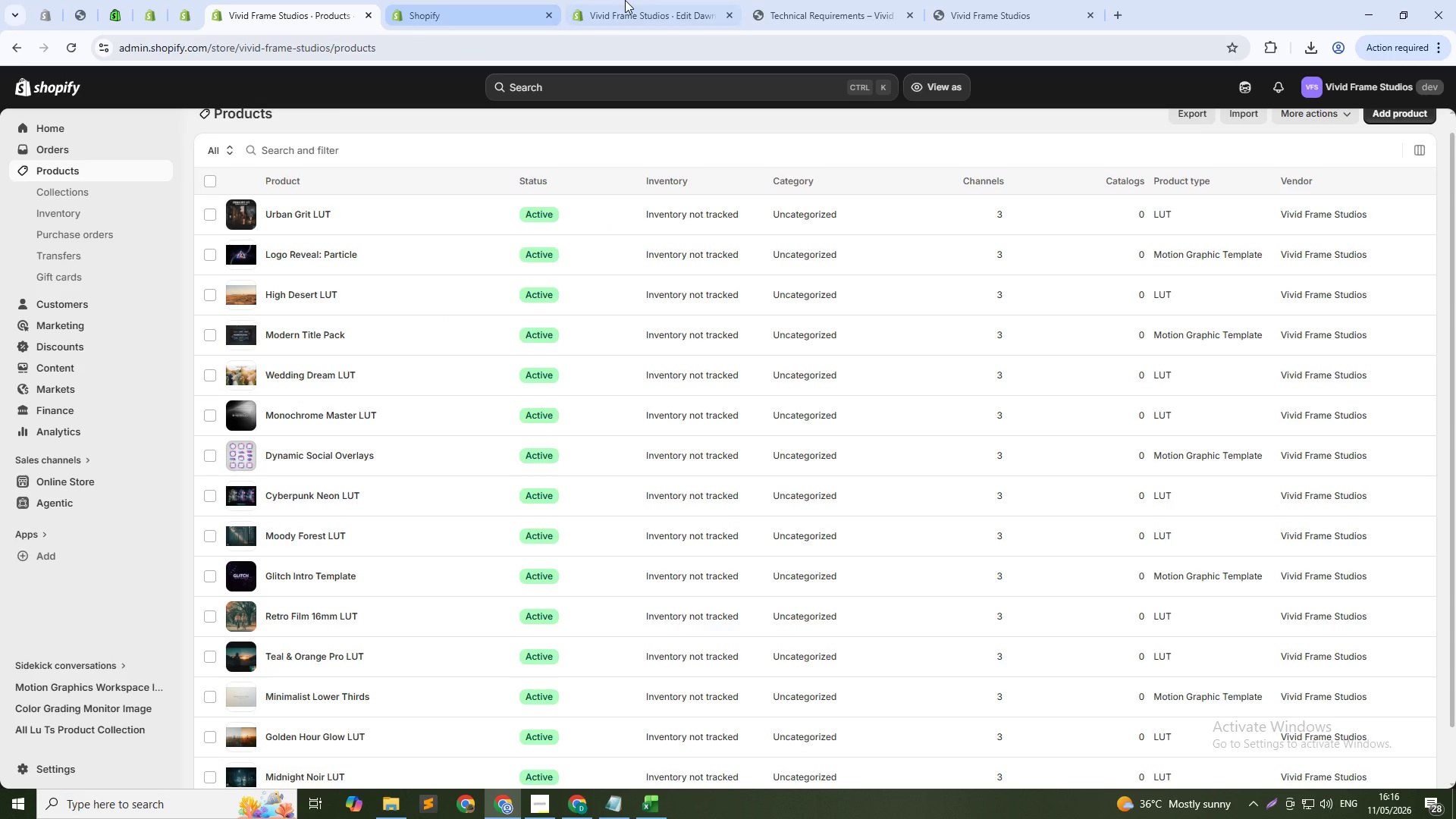 
left_click([647, 0])
 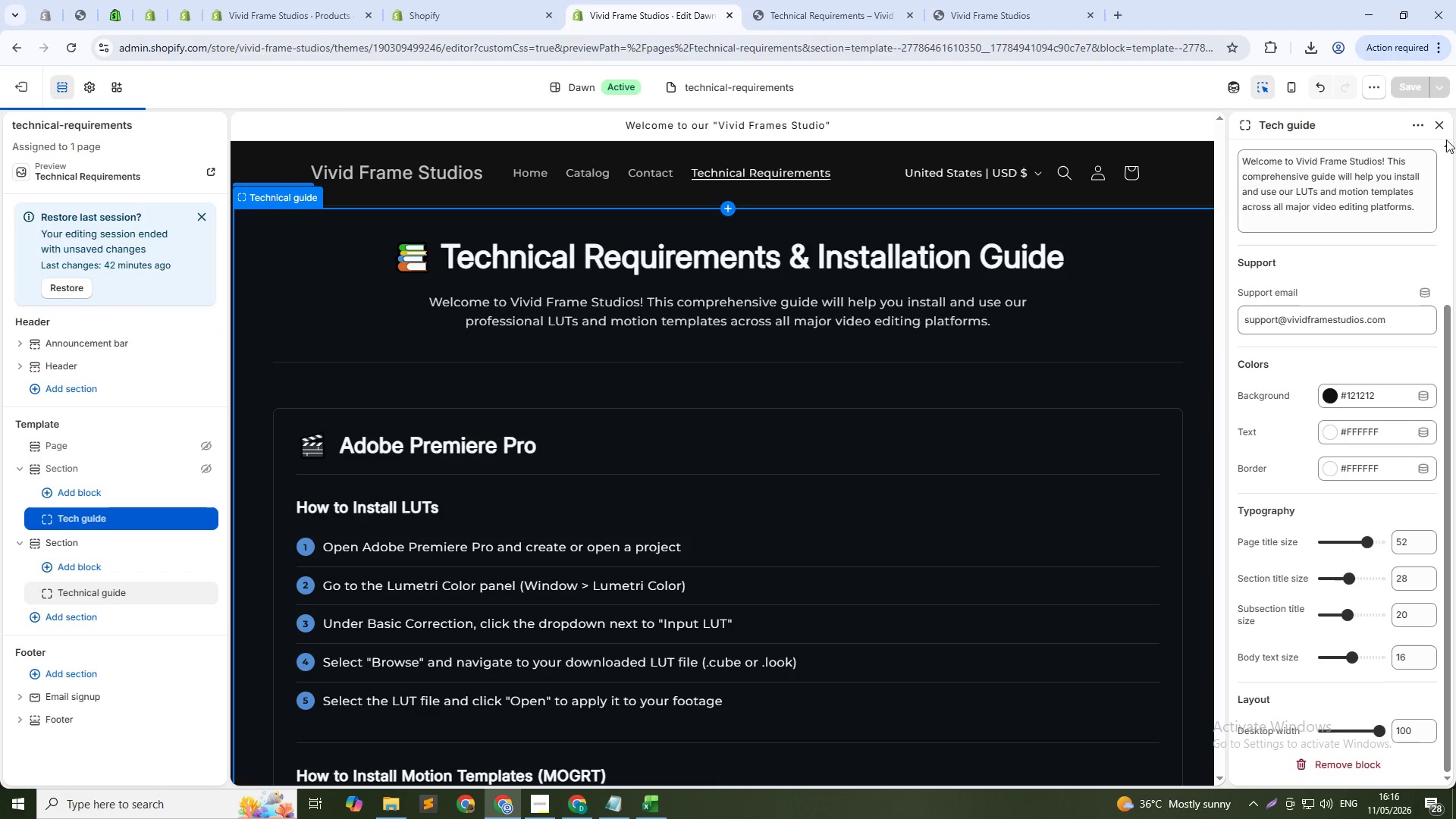 
left_click([1424, 122])
 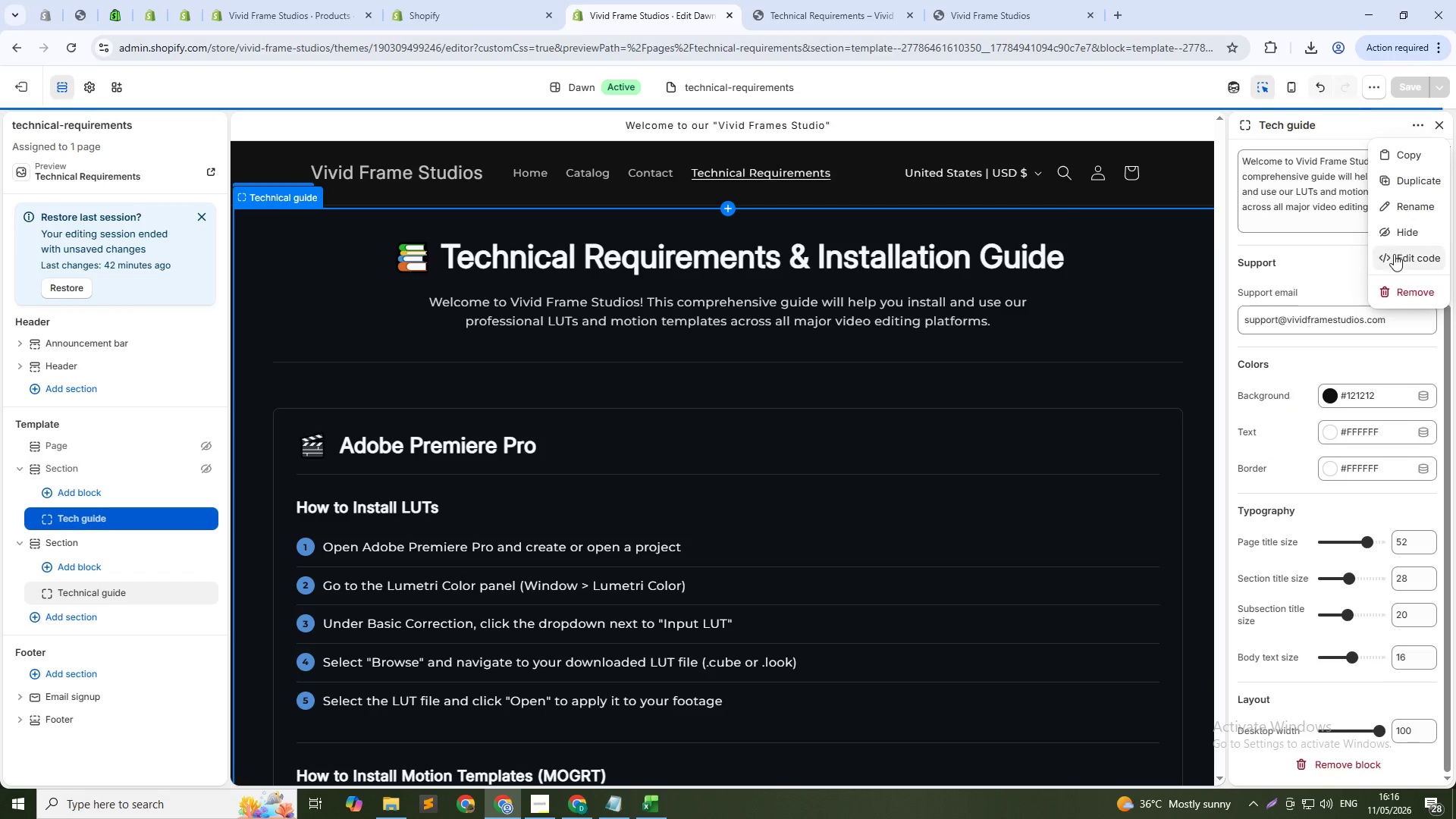 
left_click([1404, 253])
 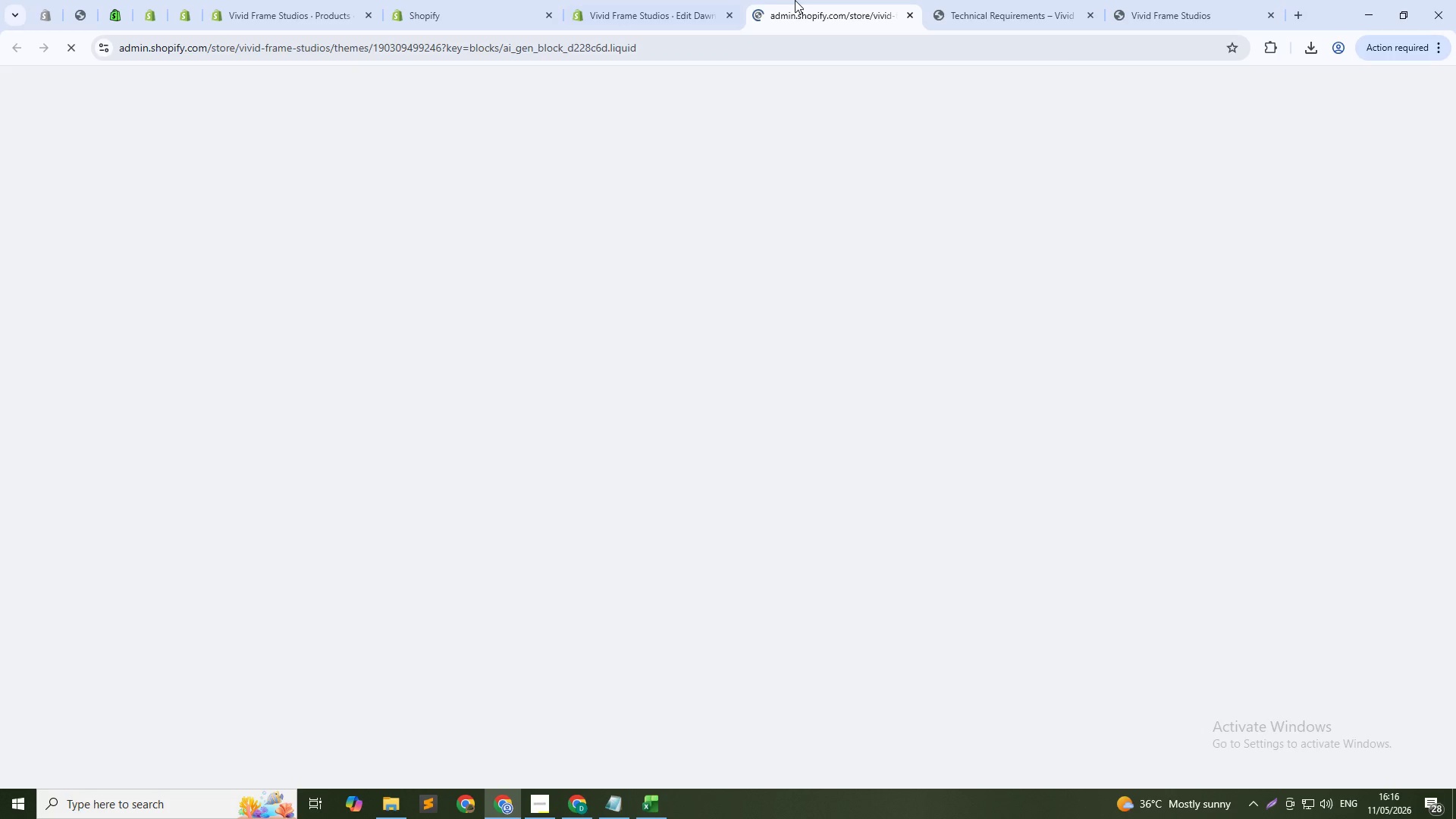 
left_click_drag(start_coordinate=[795, 0], to_coordinate=[601, 0])
 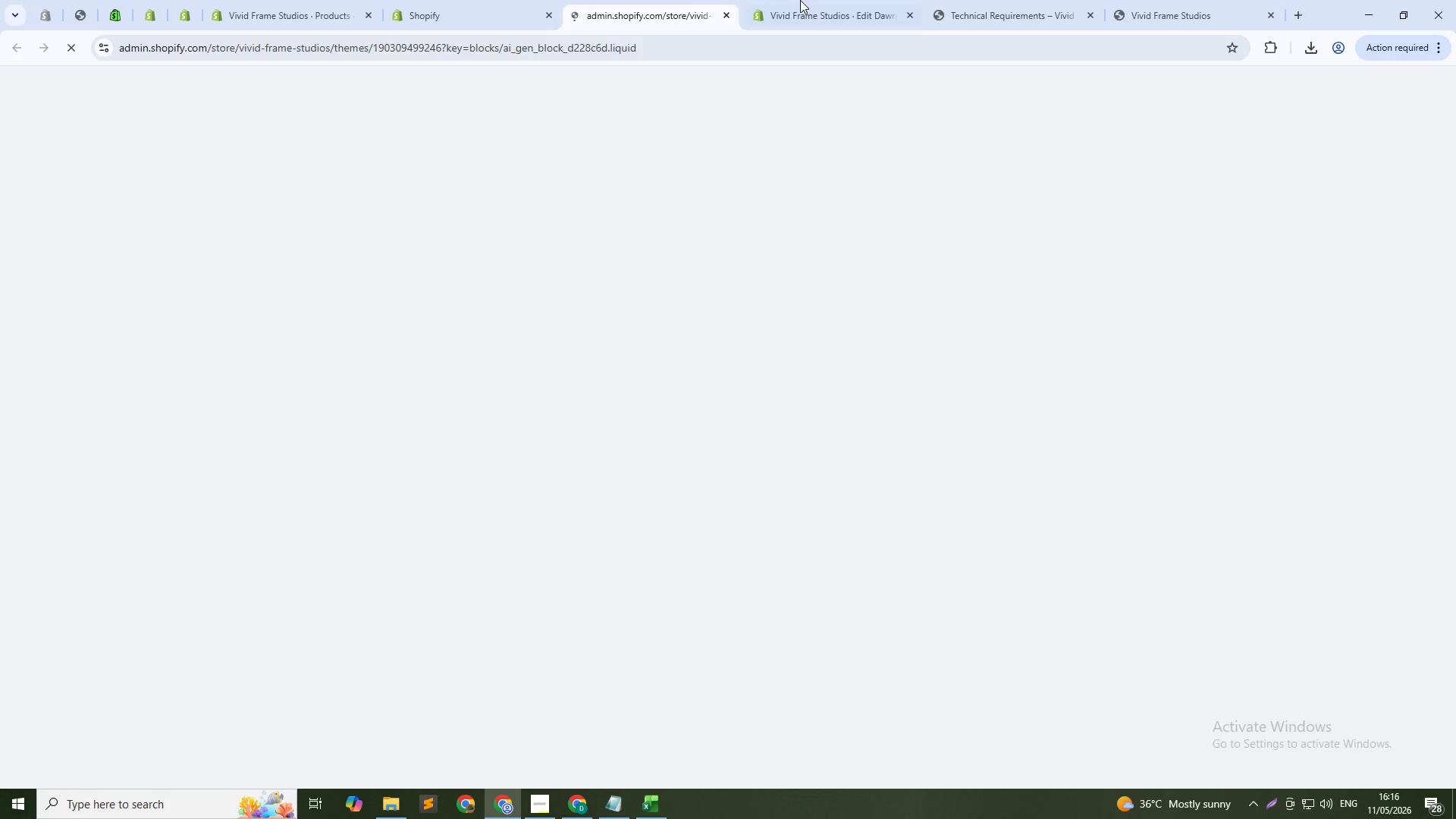 
left_click([831, 0])
 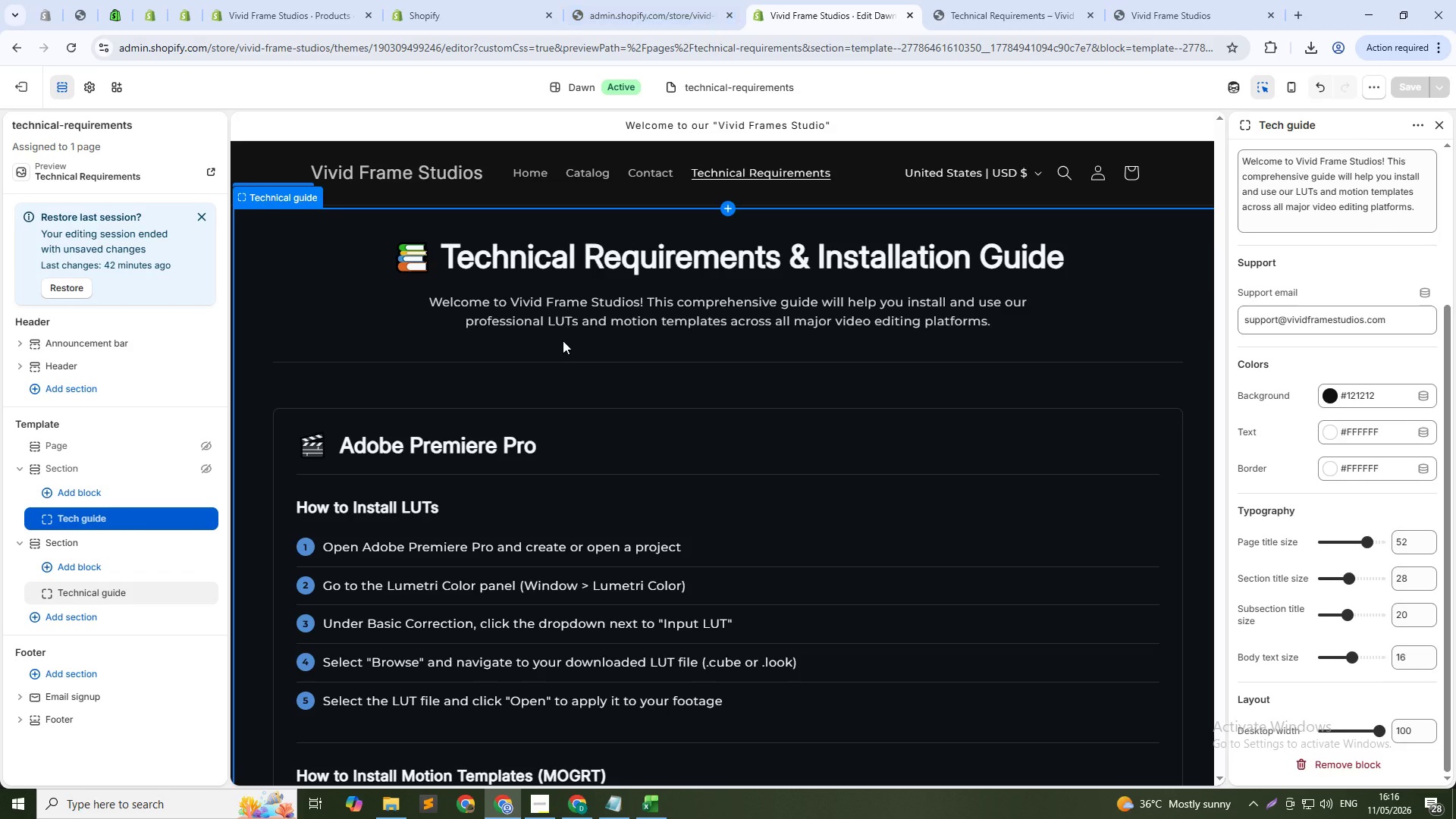 
scroll: coordinate [565, 336], scroll_direction: down, amount: 29.0
 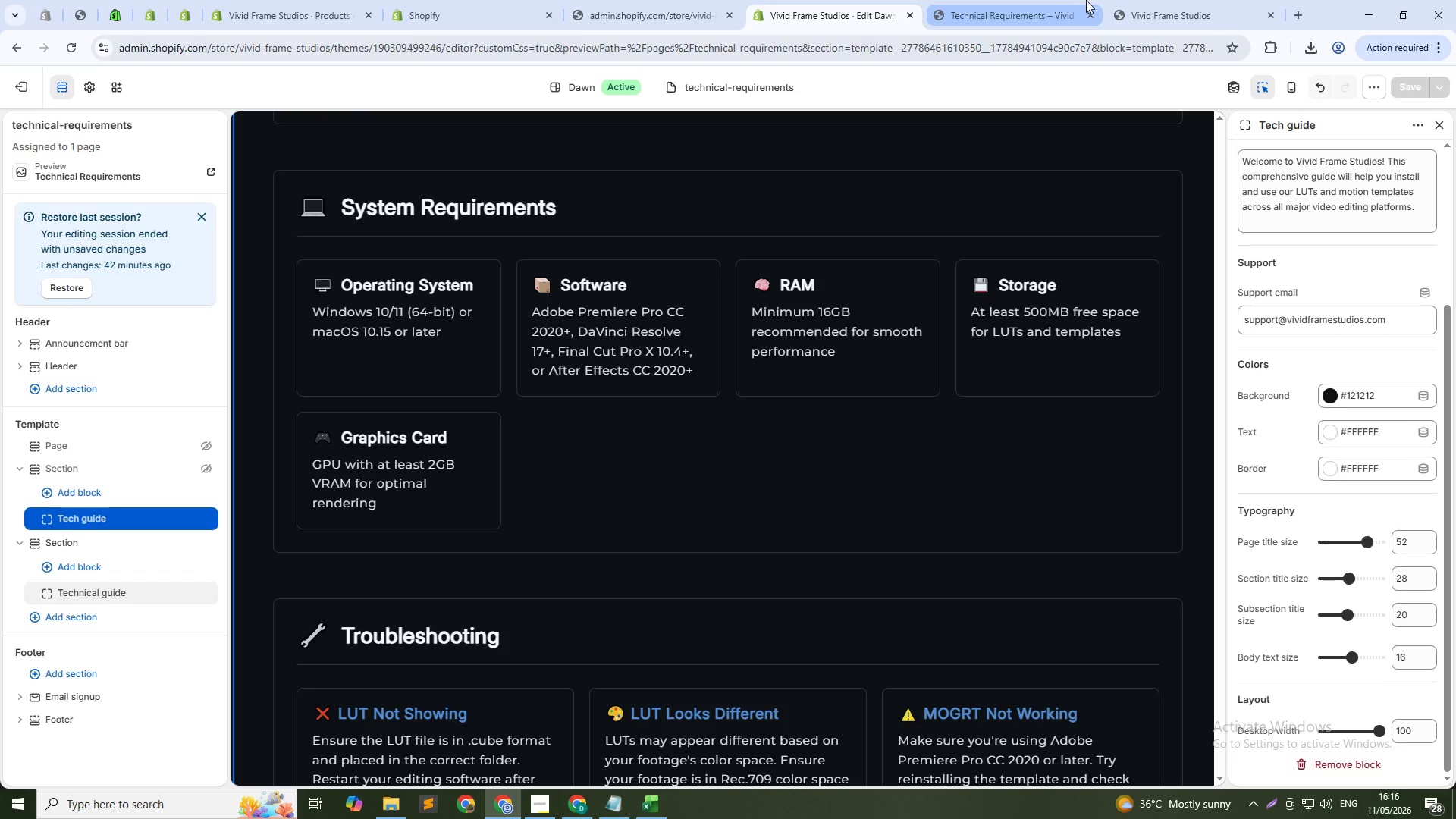 
left_click([1006, 0])
 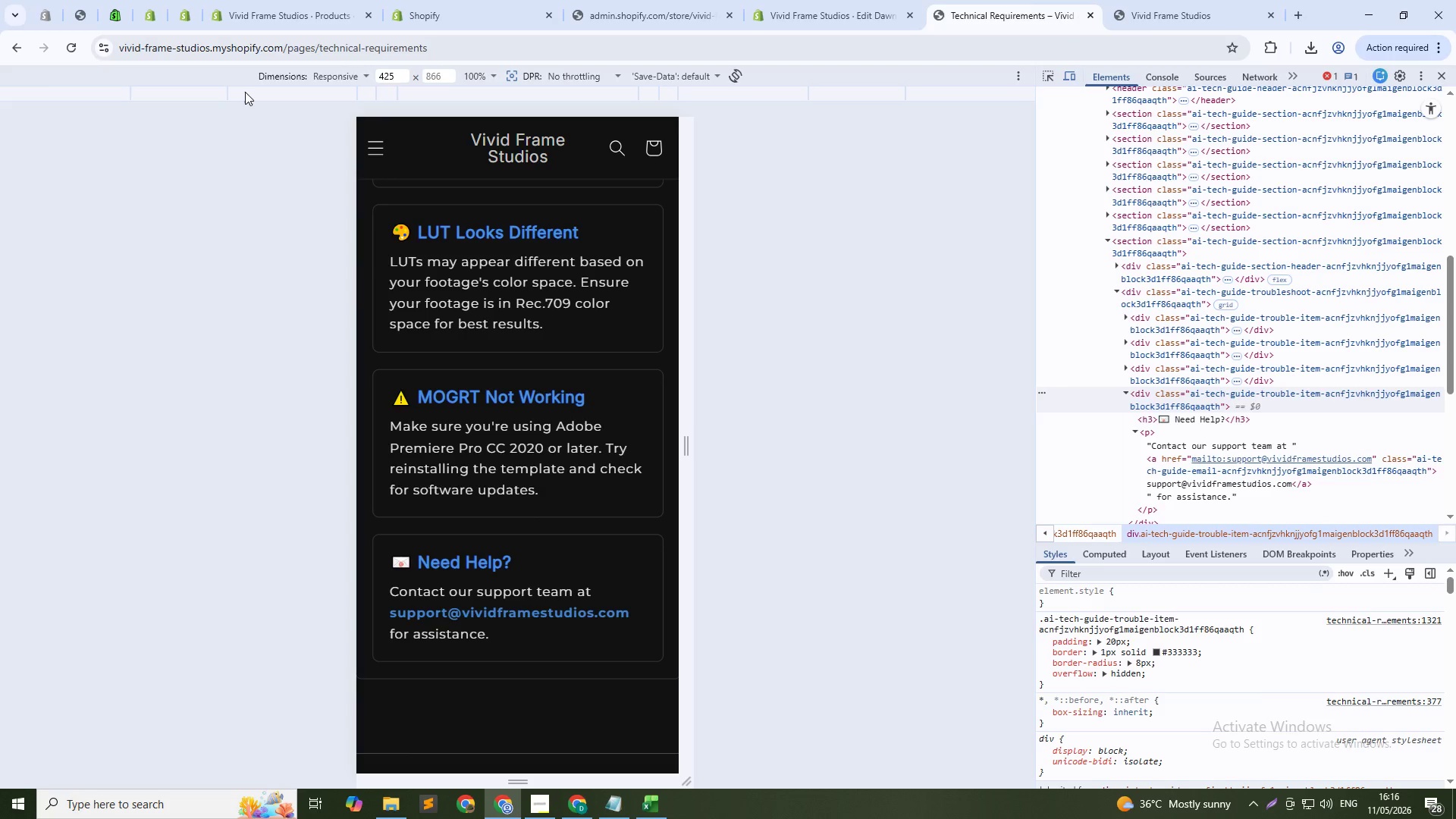 
left_click([249, 88])
 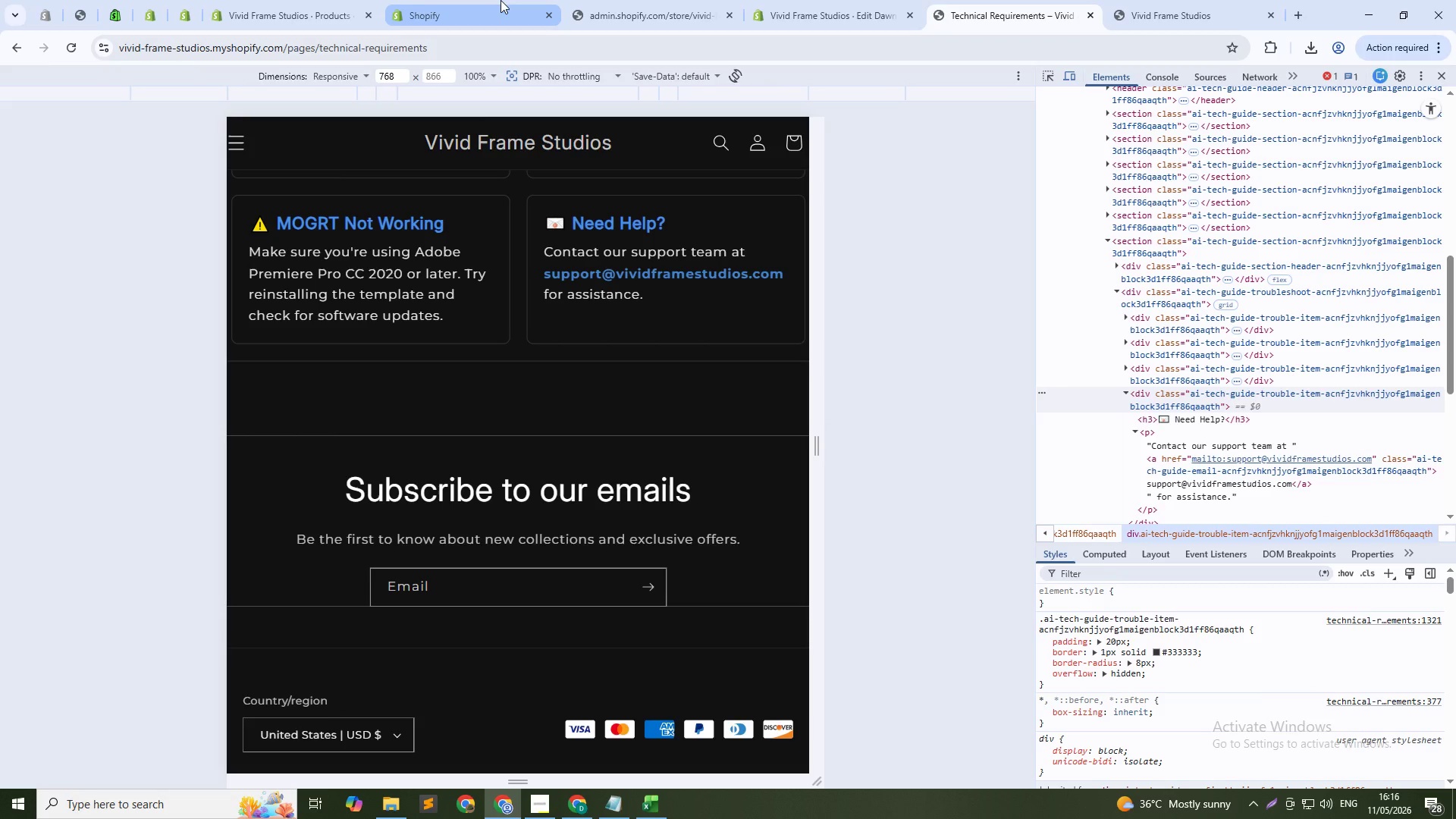 
scroll: coordinate [635, 463], scroll_direction: up, amount: 5.0
 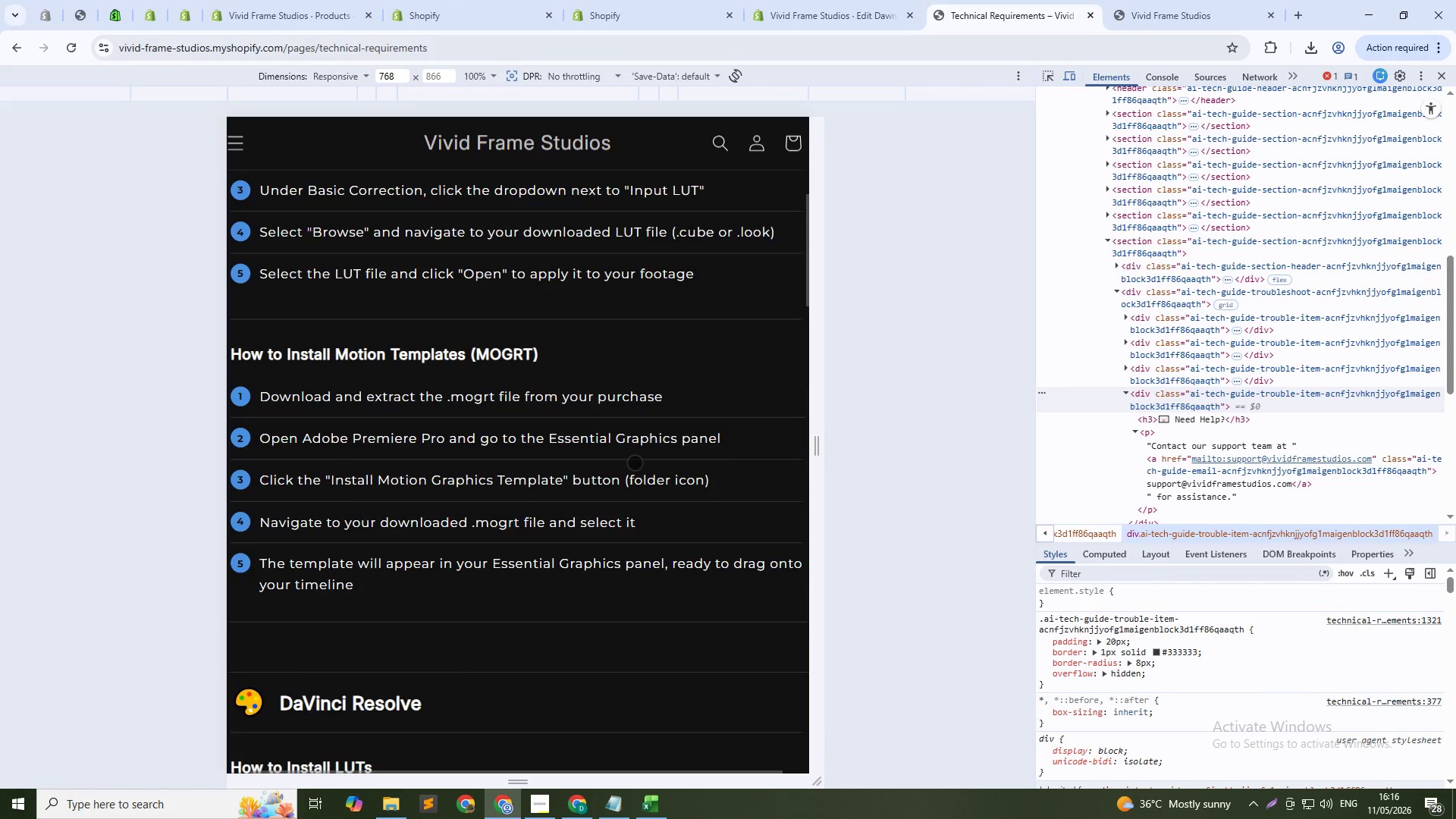 
left_click([511, 0])
 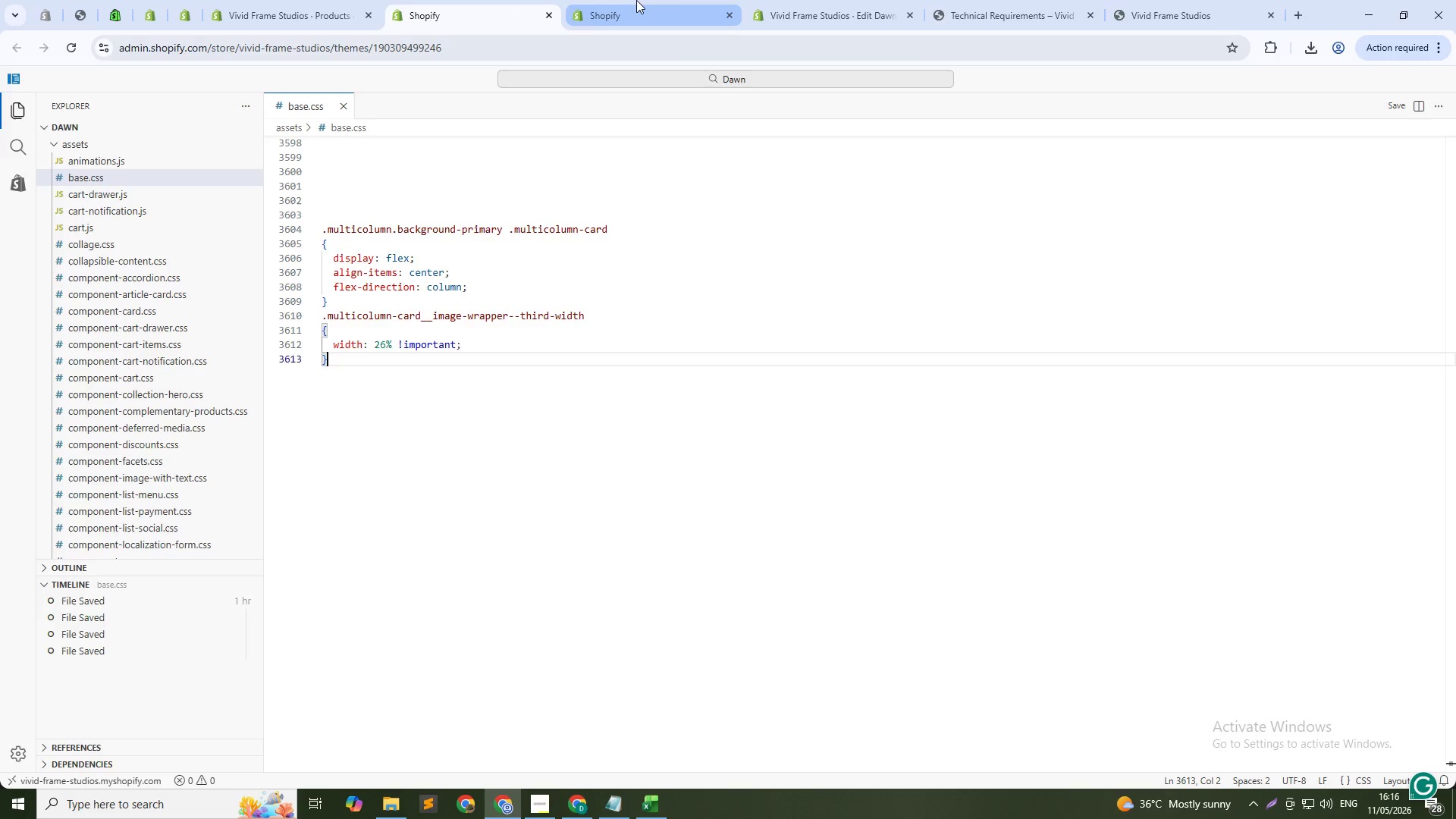 
left_click([473, 0])
 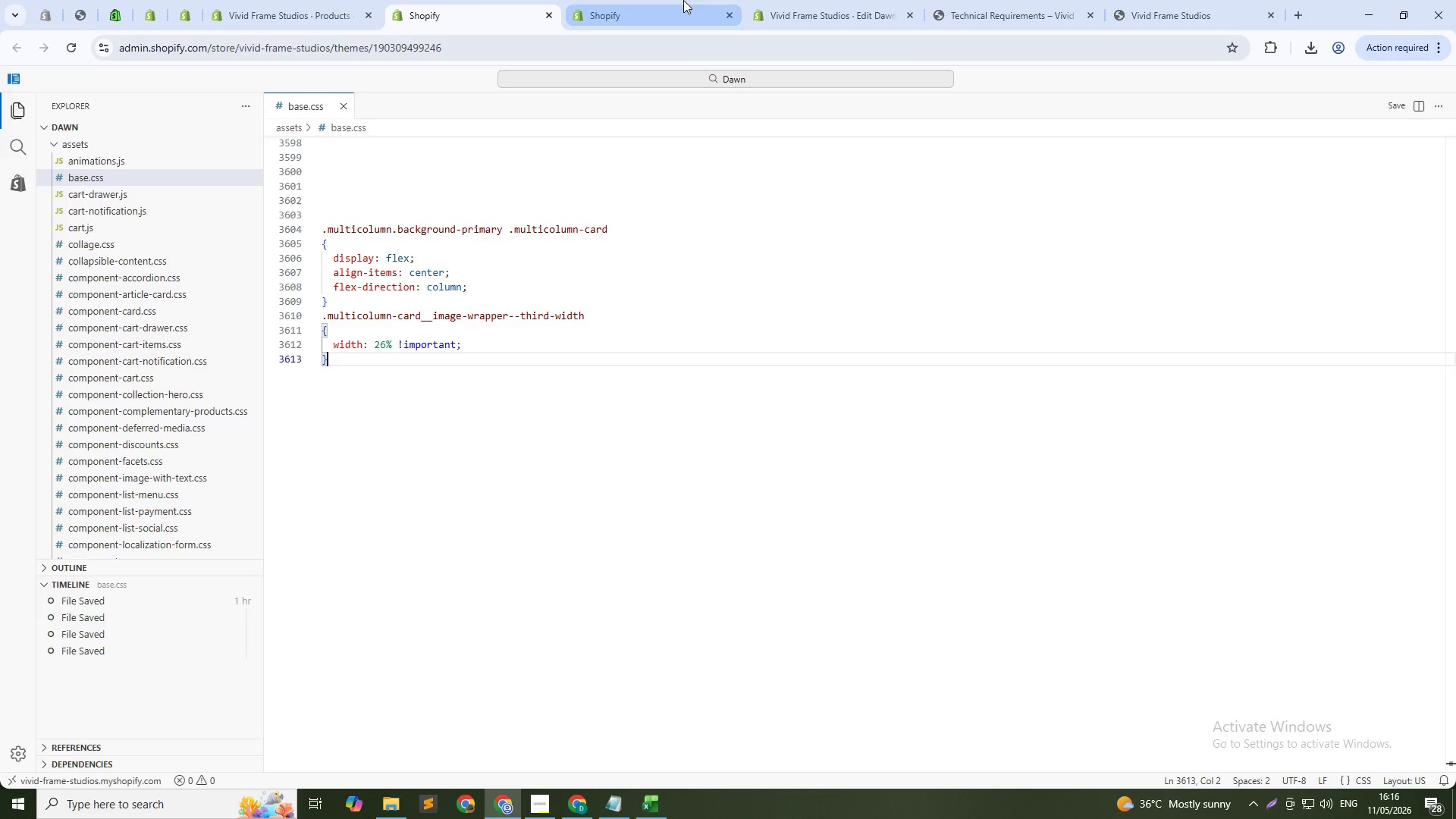 
left_click([683, 0])
 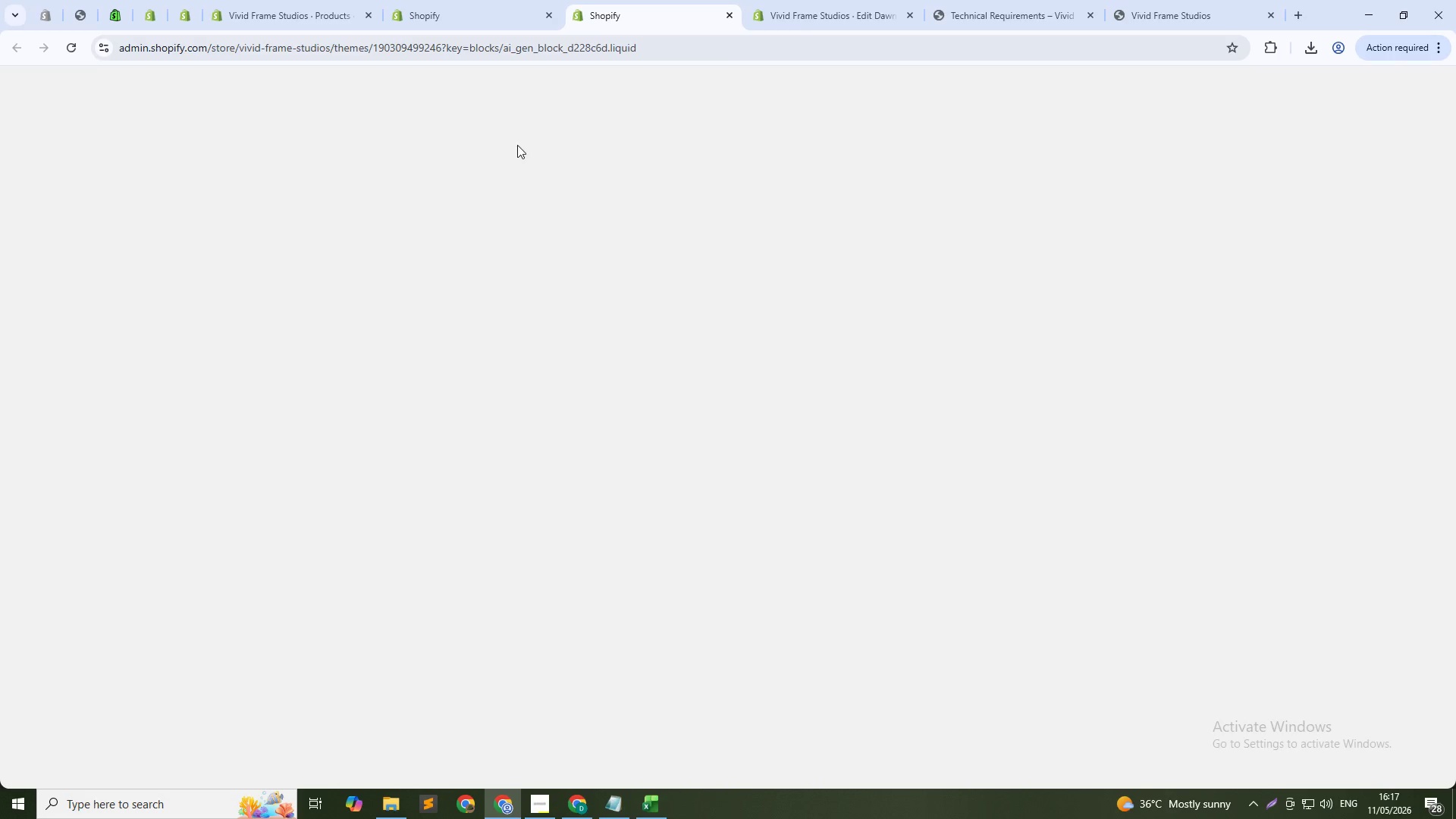 
wait(54.59)
 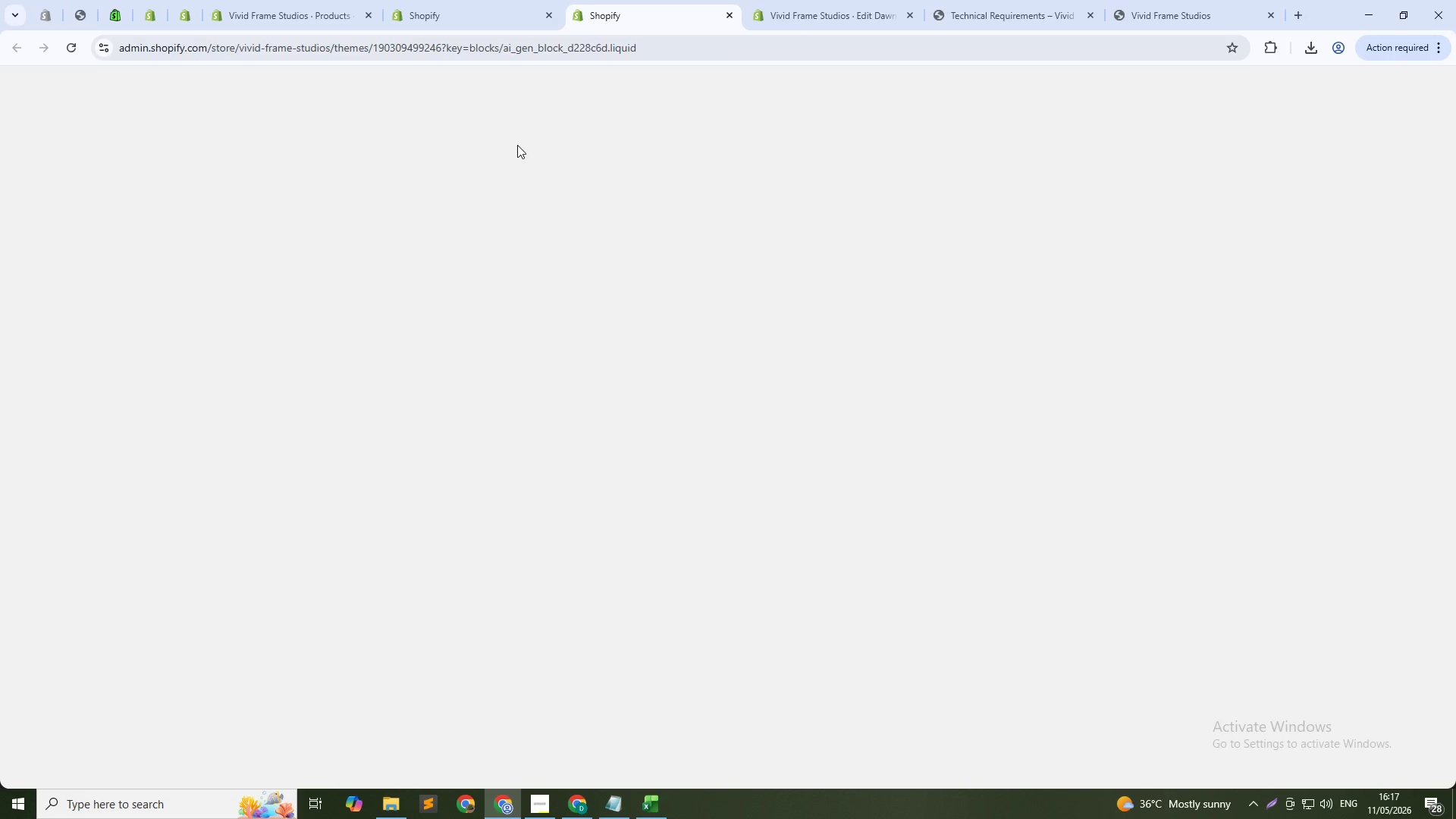 
scroll: coordinate [515, 147], scroll_direction: down, amount: 11.0
 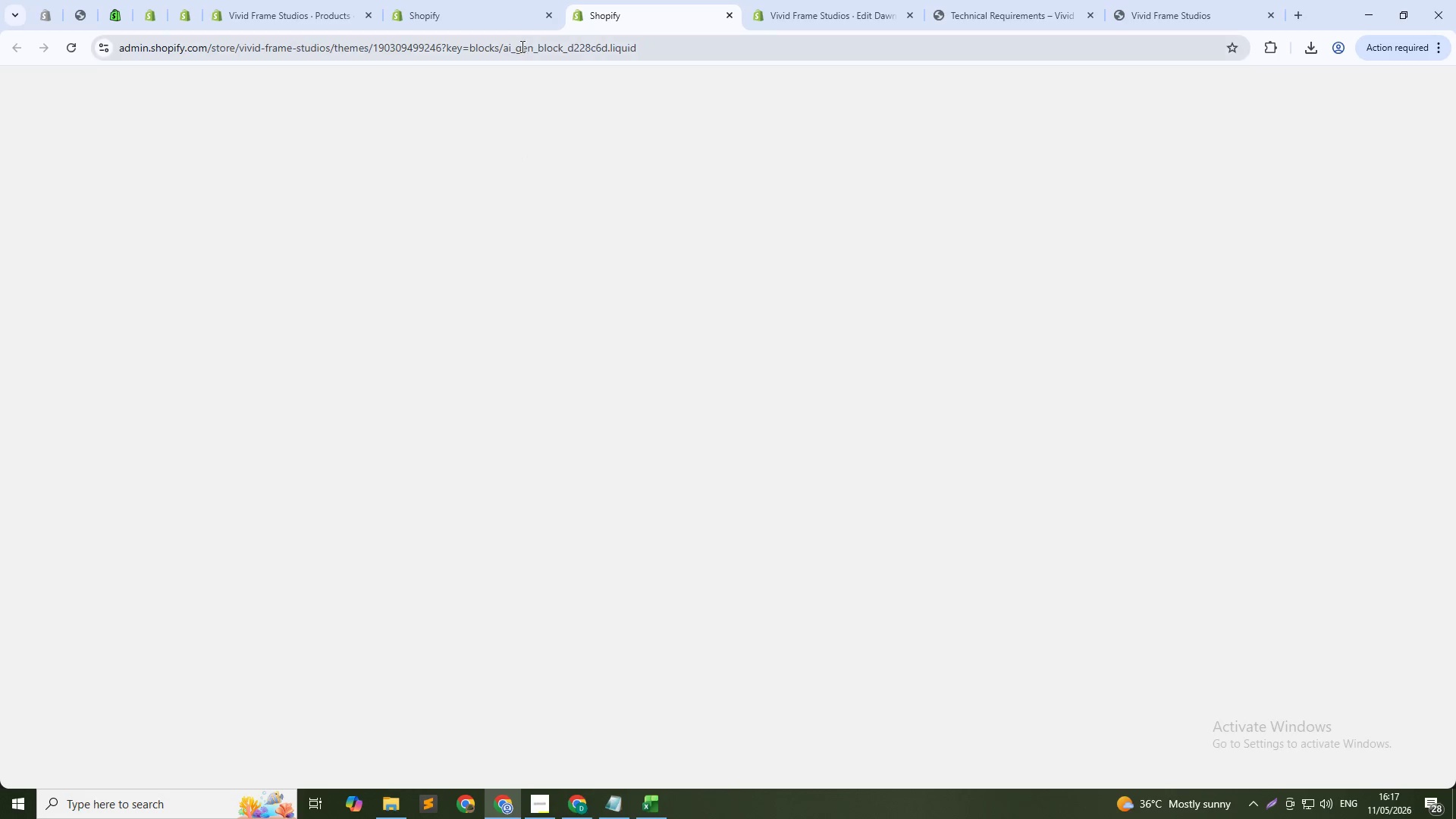 
left_click([522, 43])
 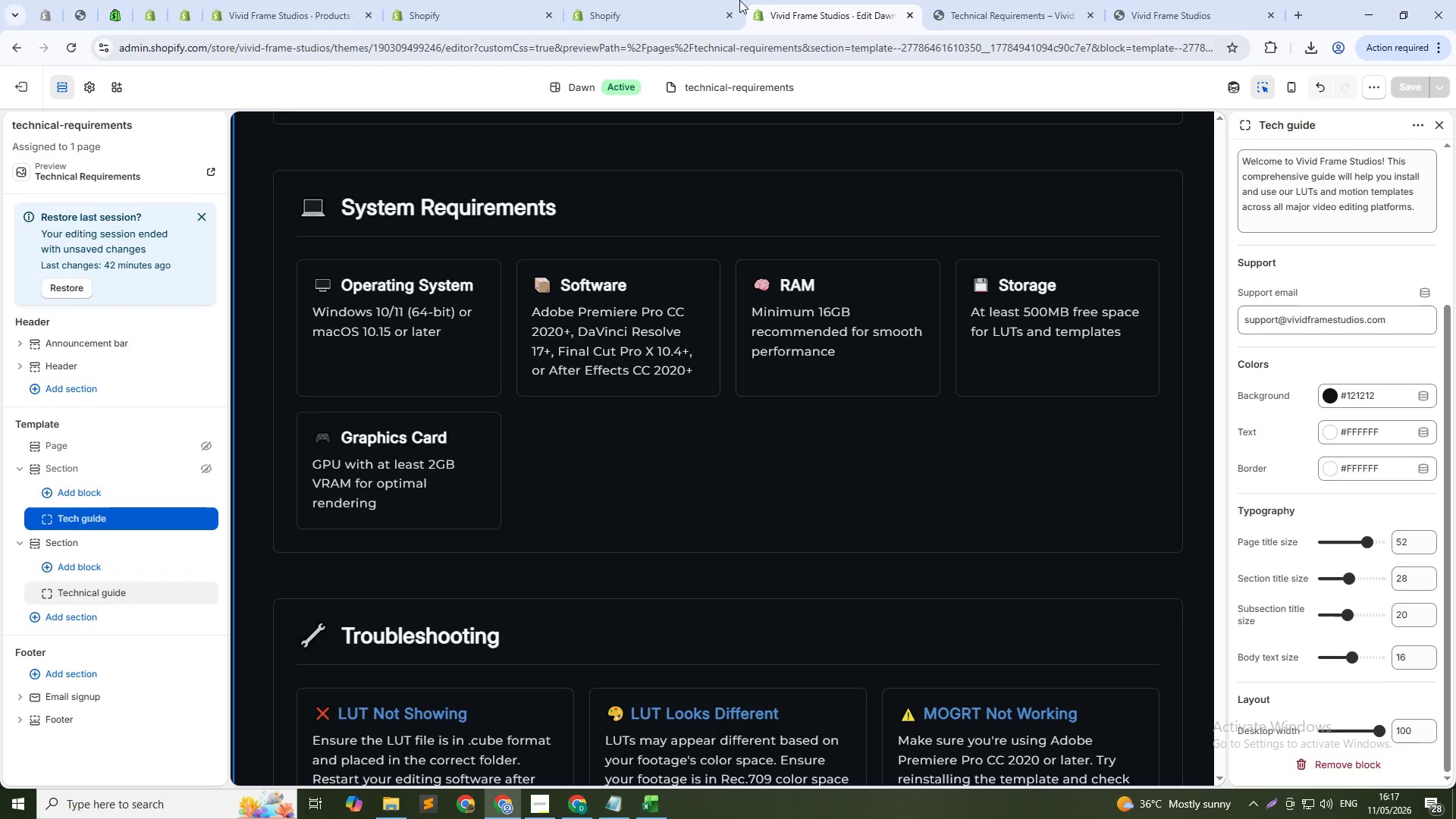 
left_click([667, 2])
 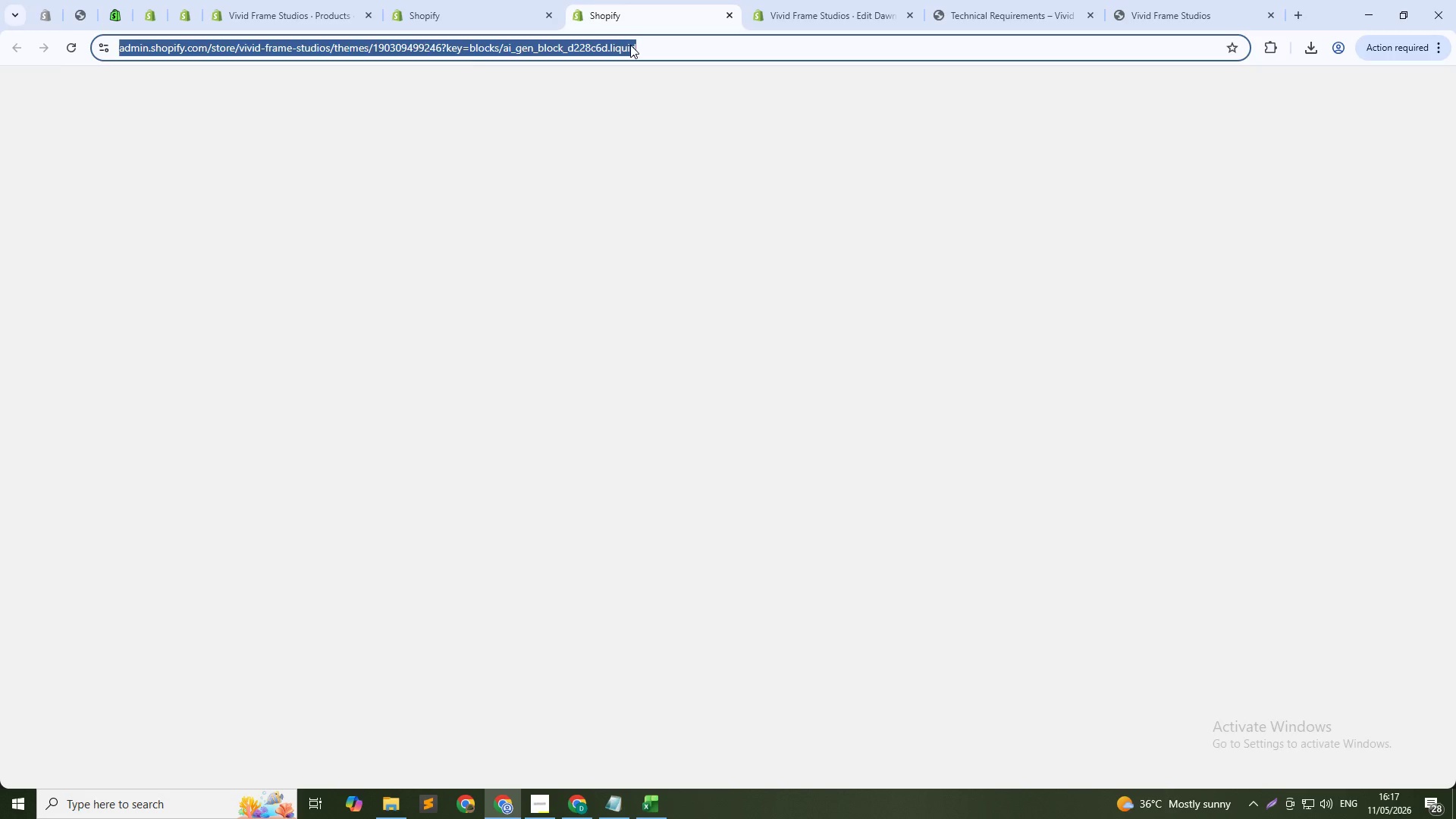 
hold_key(key=F5, duration=0.34)
 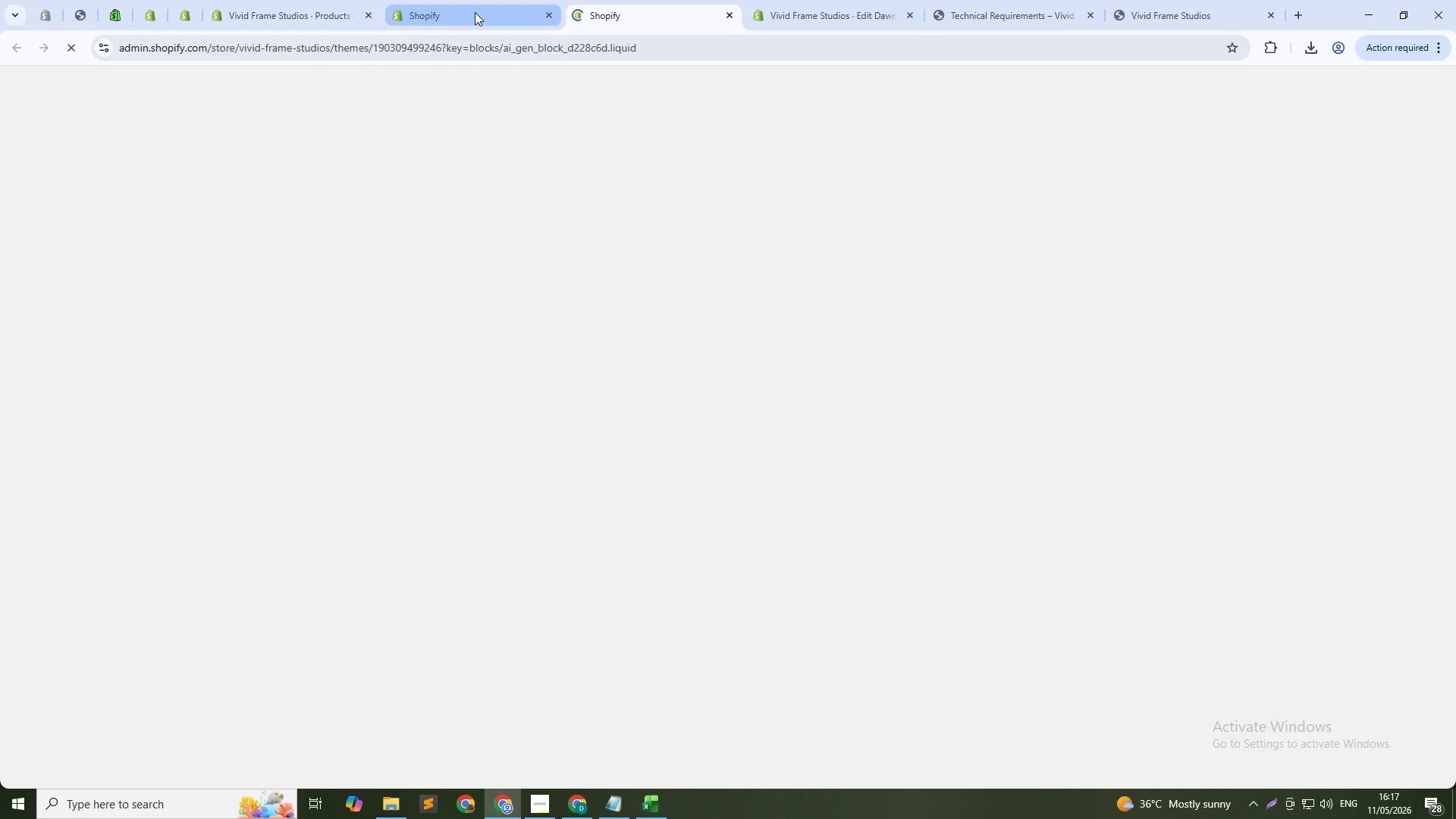 
left_click([475, 12])
 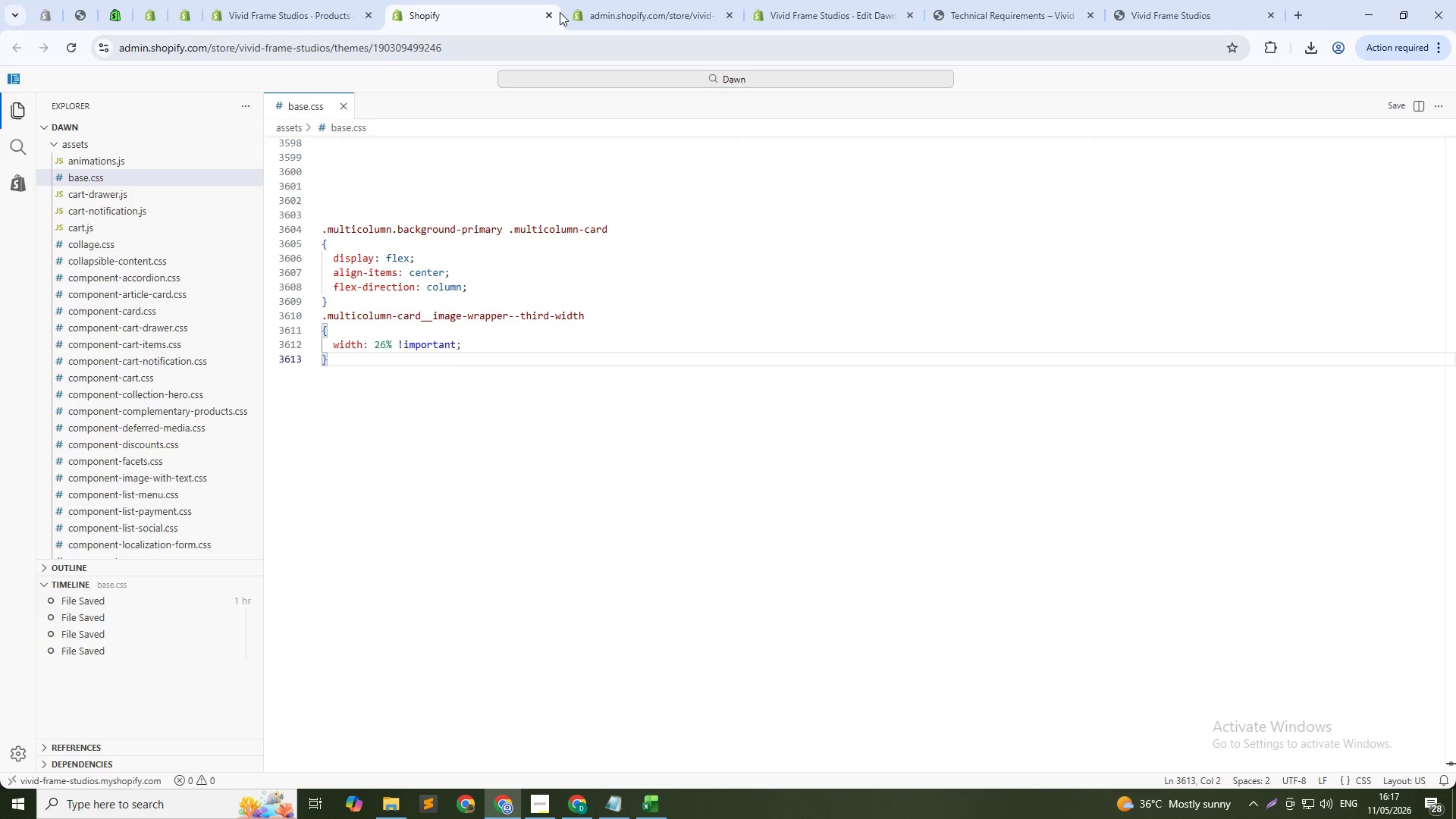 
left_click([544, 14])
 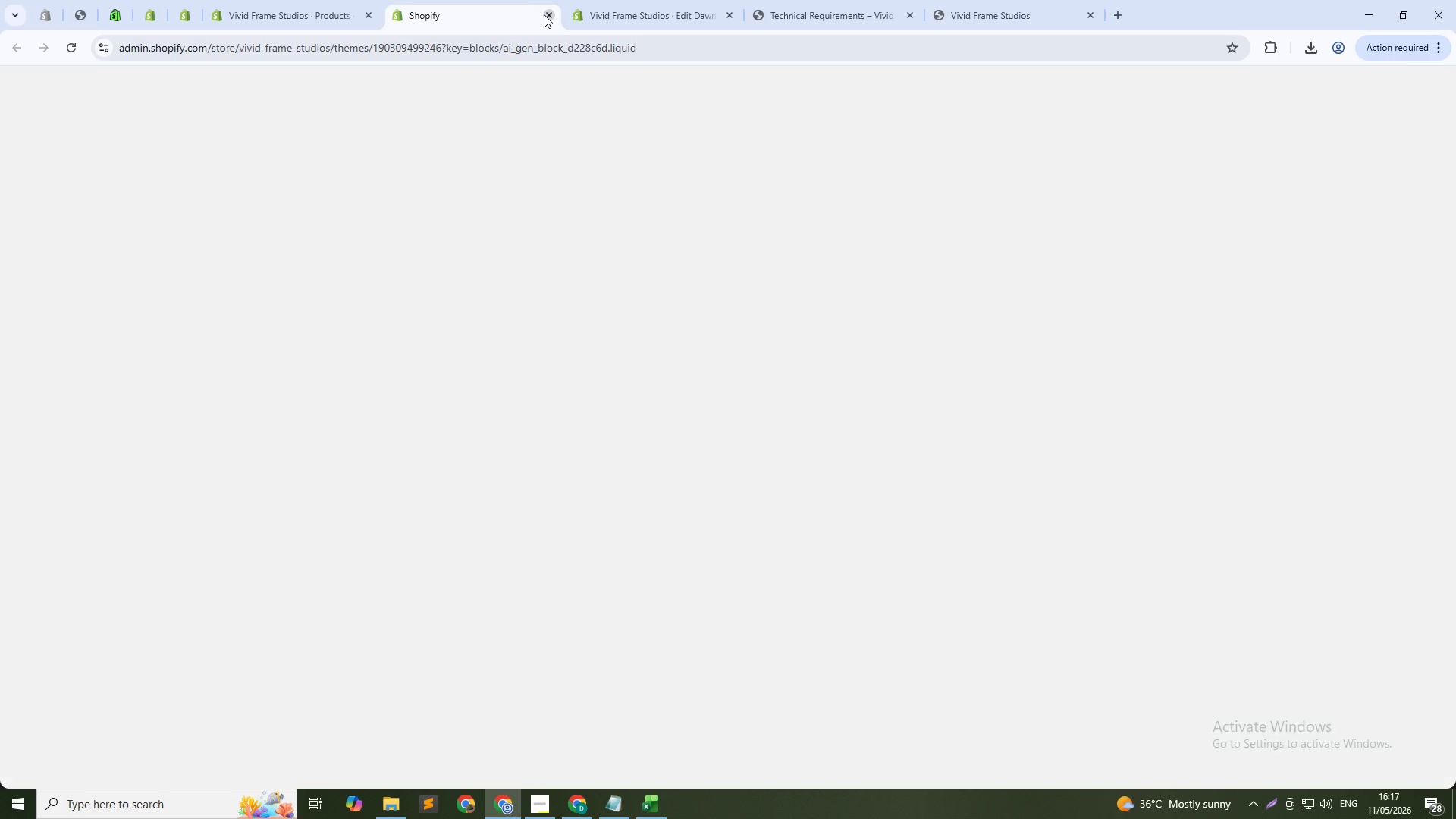 
left_click([615, 9])
 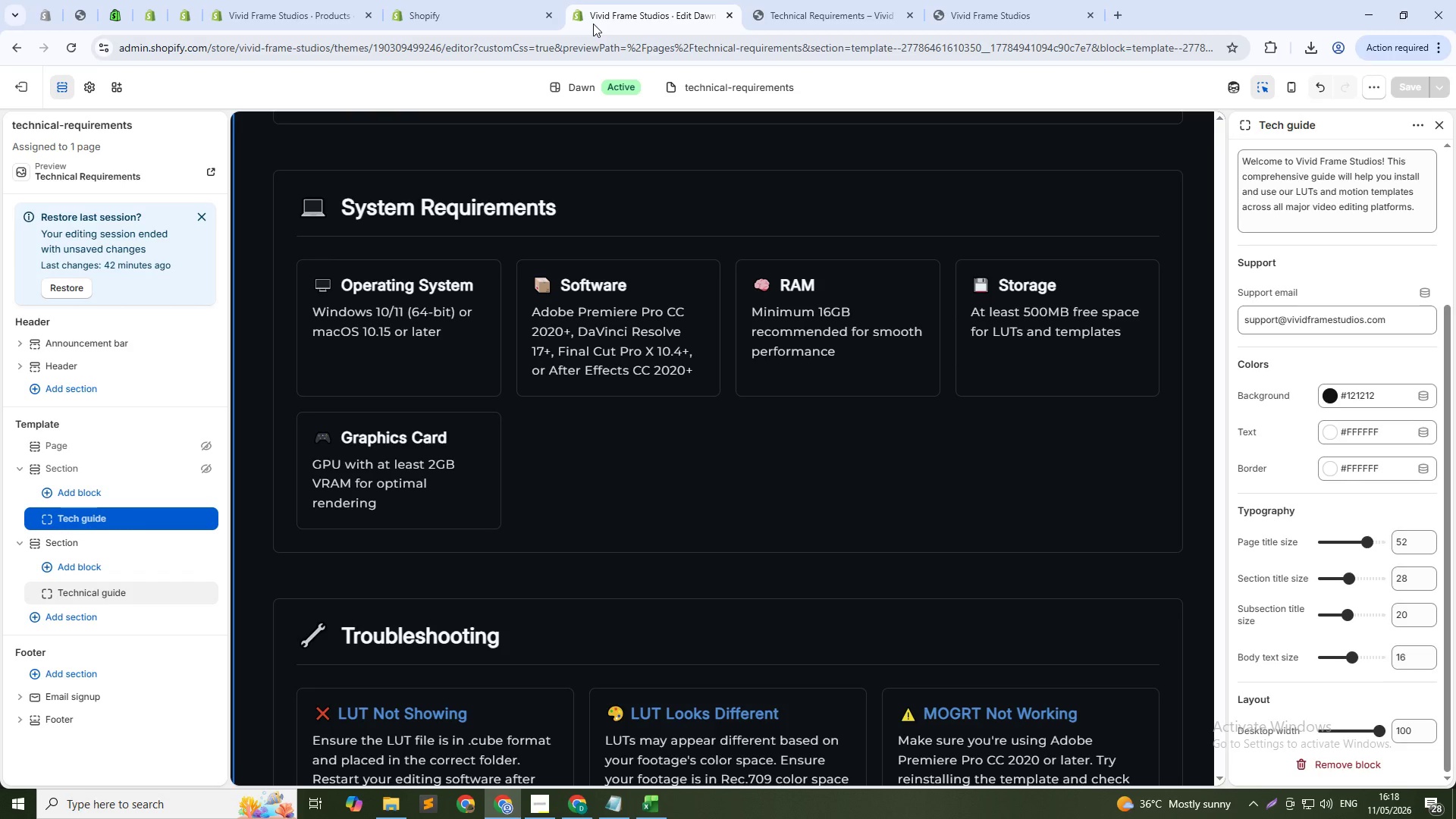 
wait(17.78)
 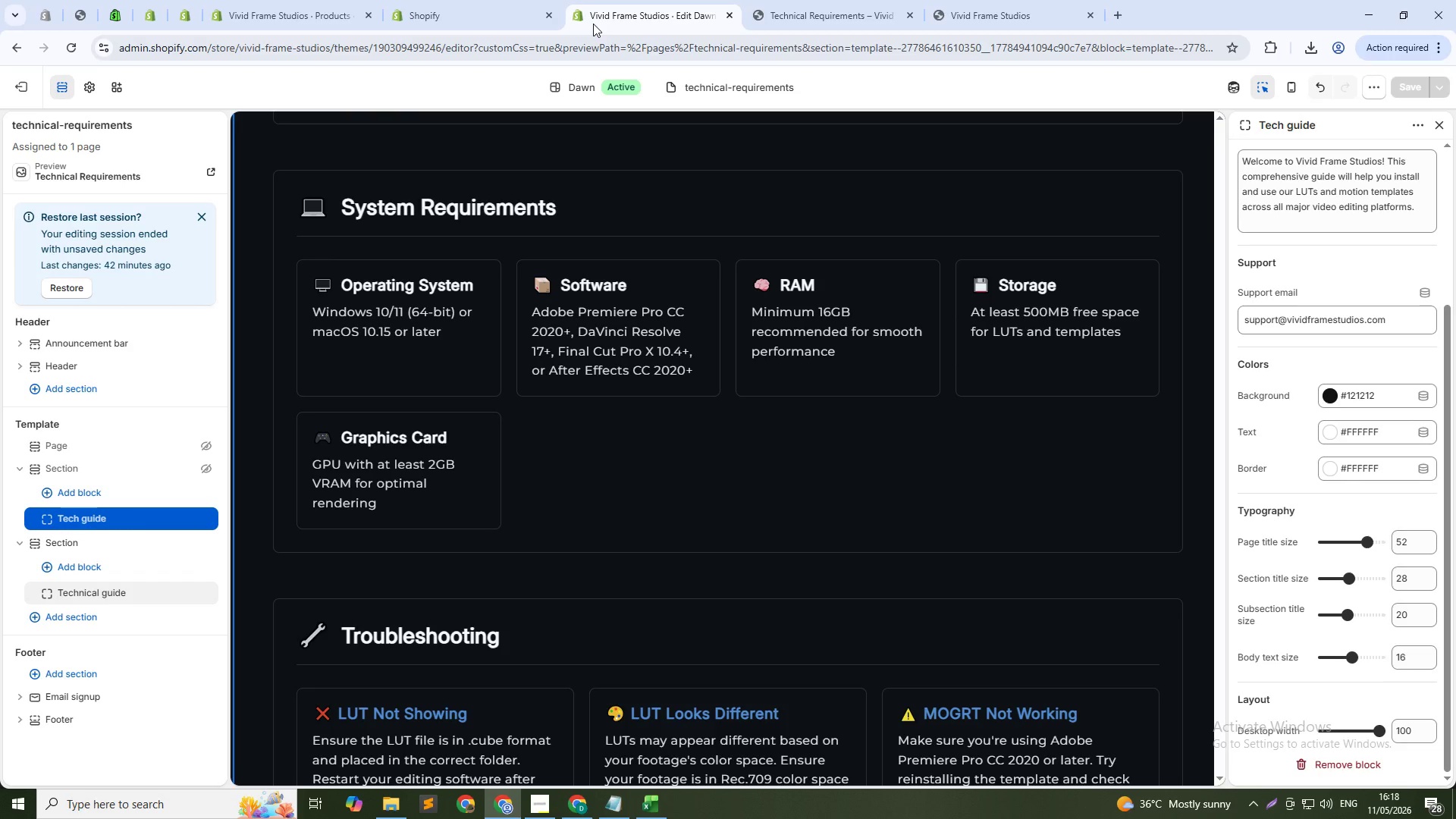 
scroll: coordinate [805, 314], scroll_direction: up, amount: 21.0
 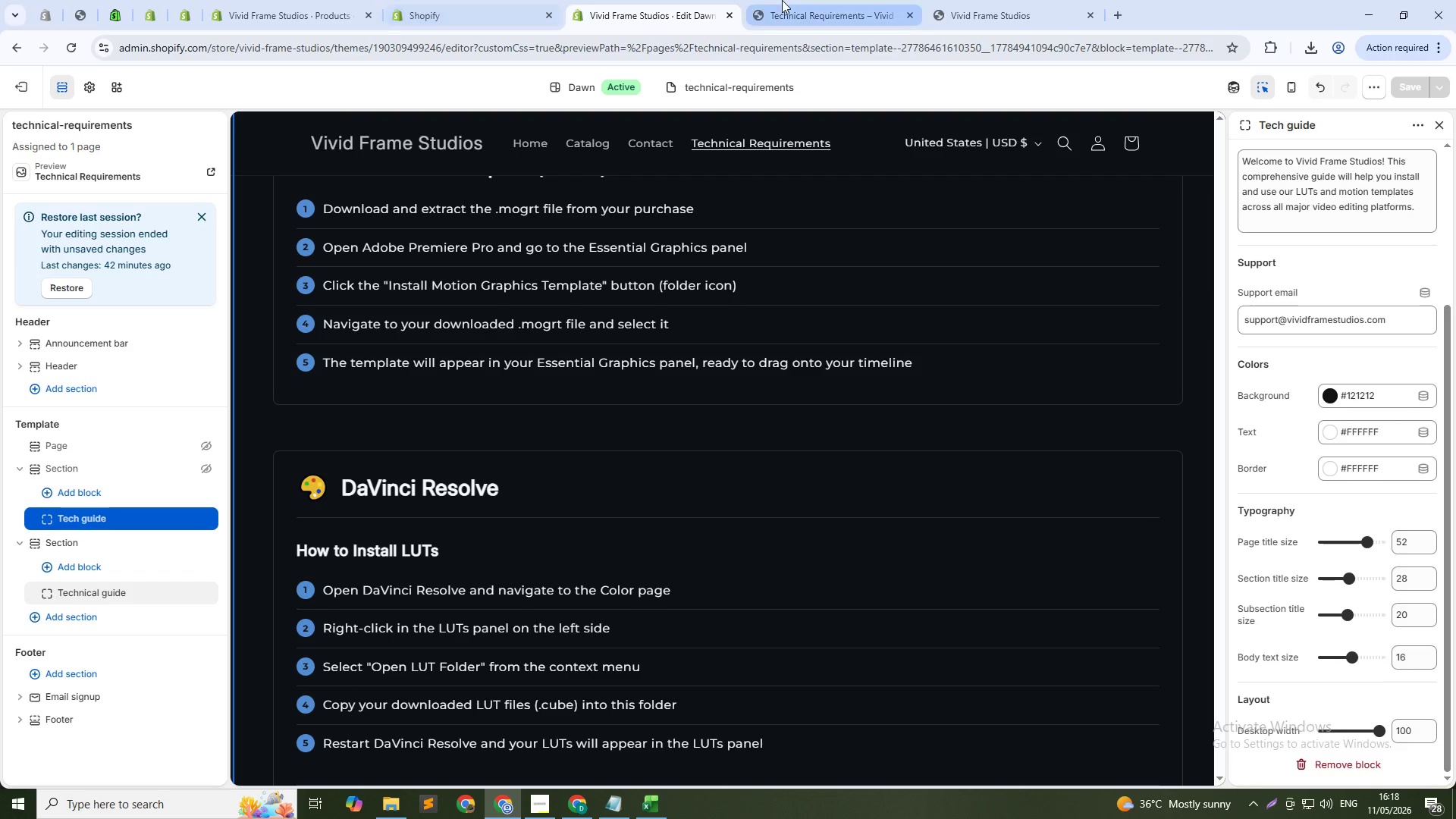 
left_click([787, 0])
 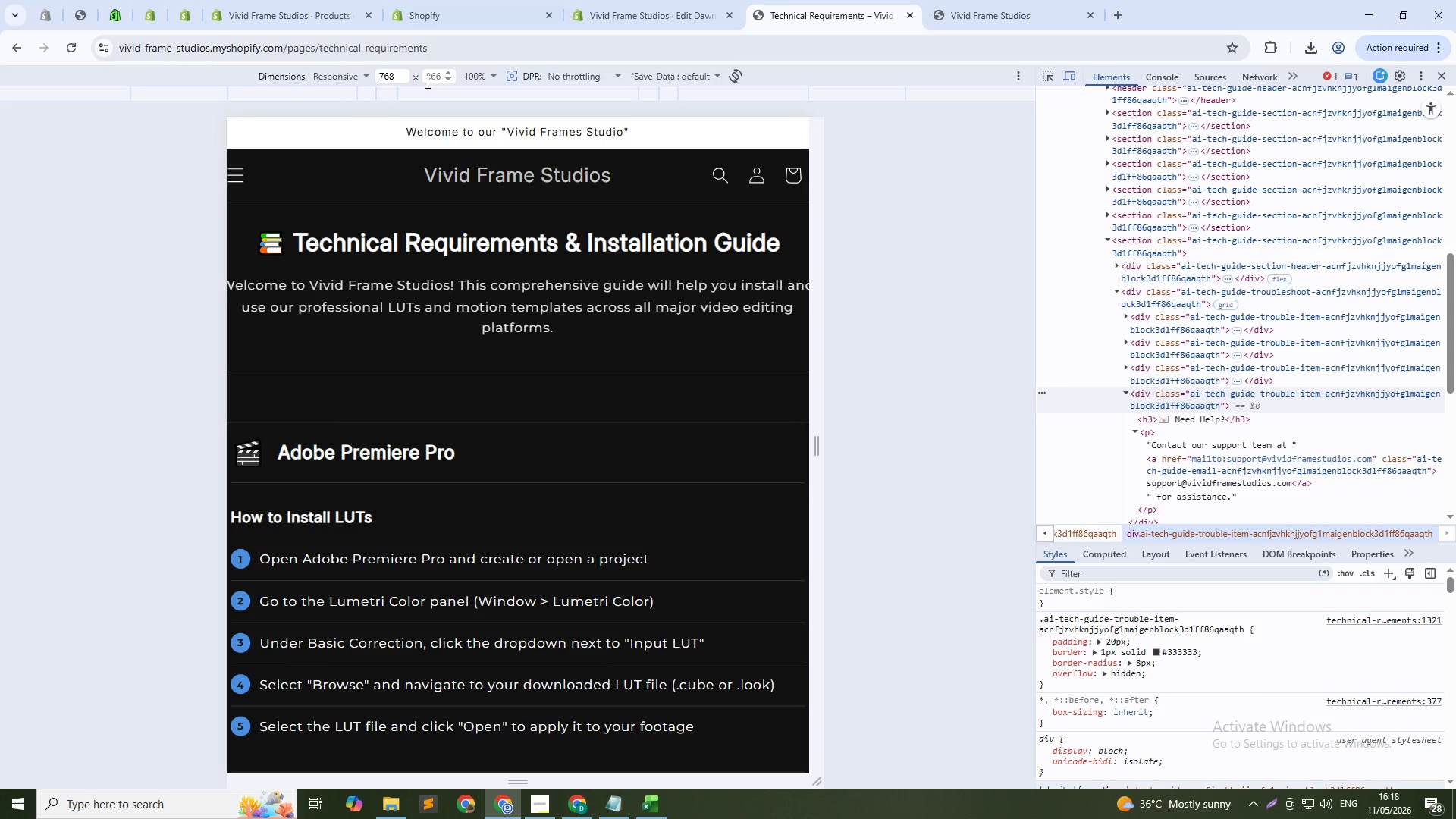 
left_click([416, 47])
 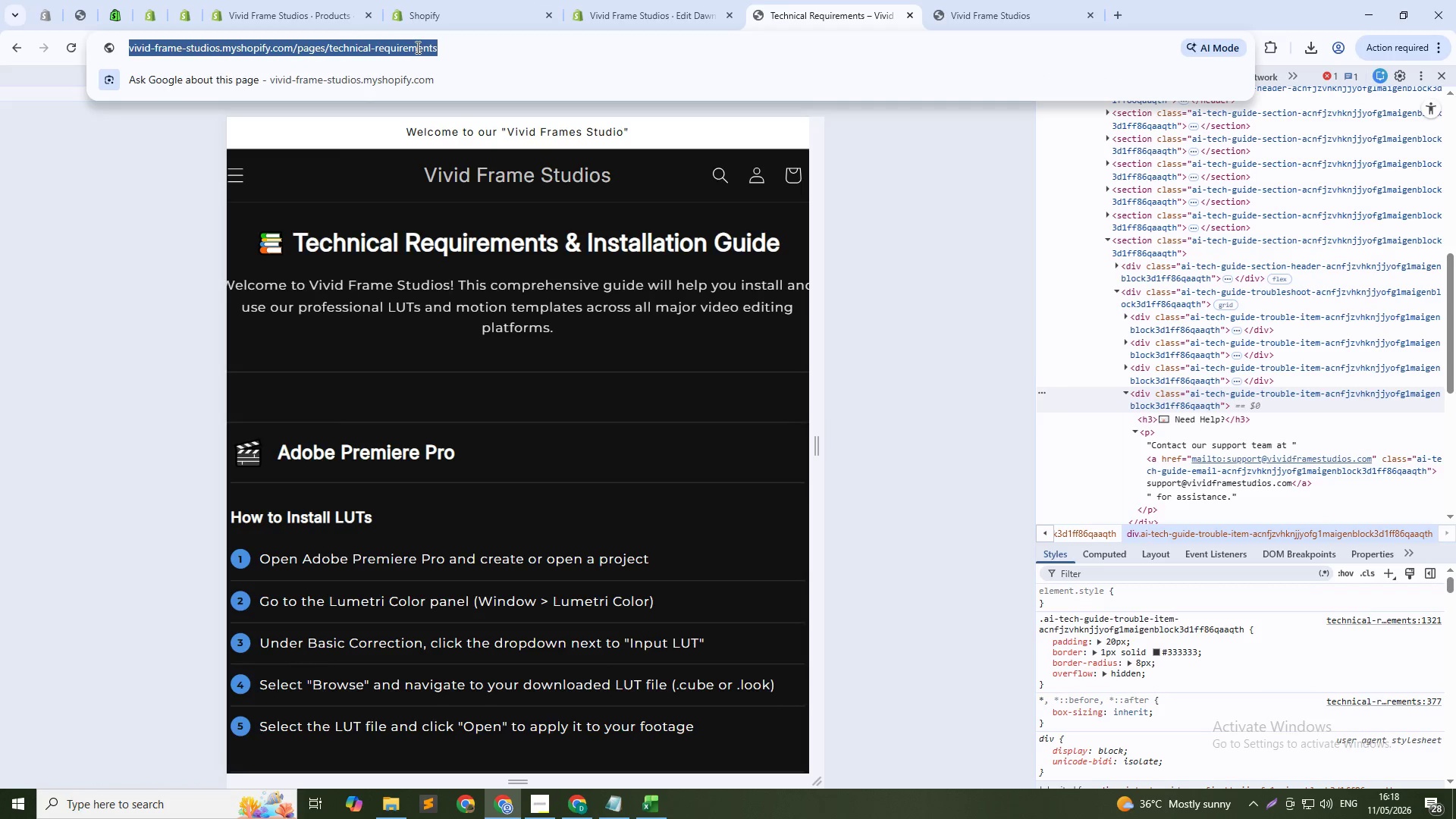 
key(F5)
 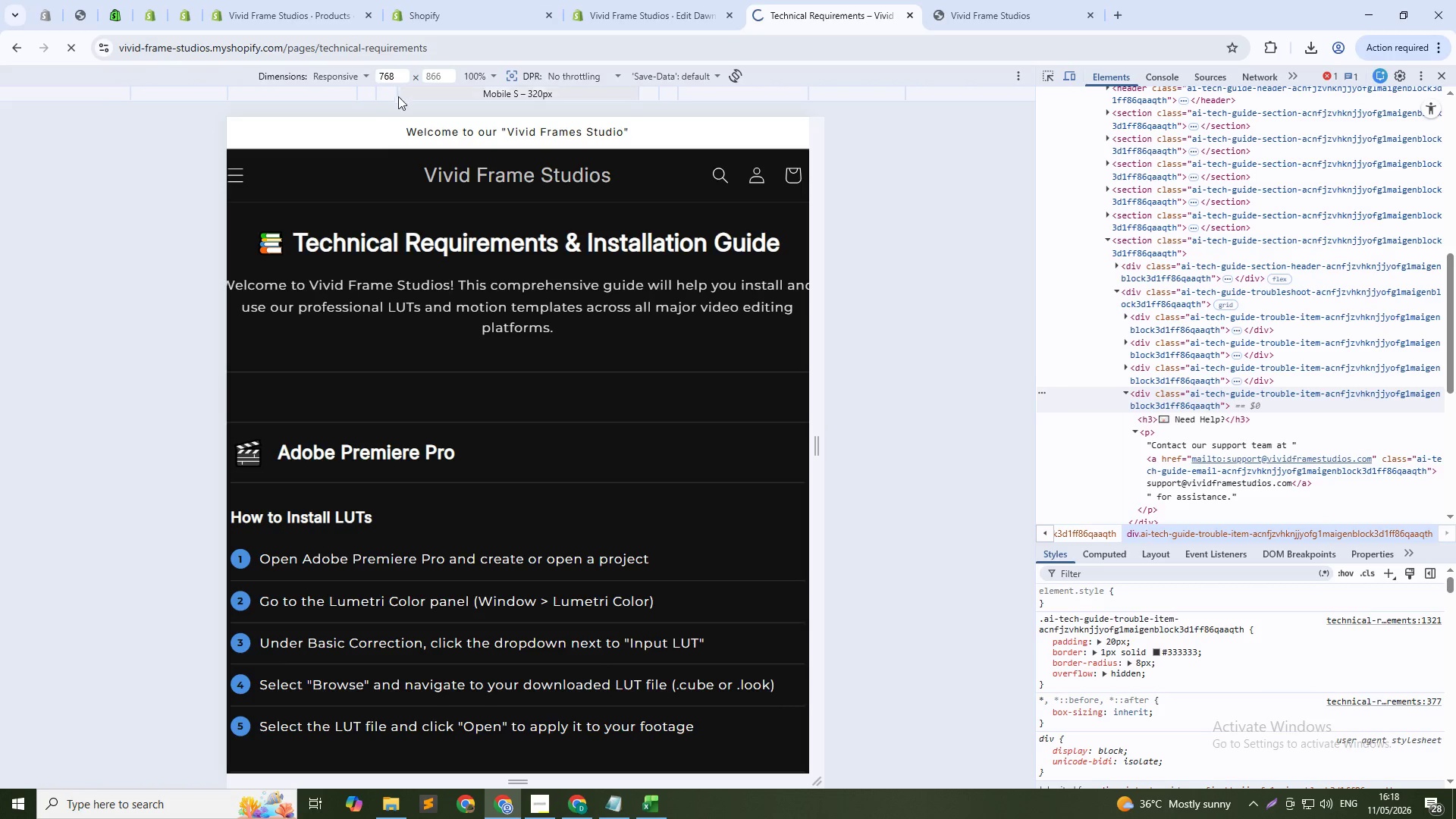 
left_click([385, 96])
 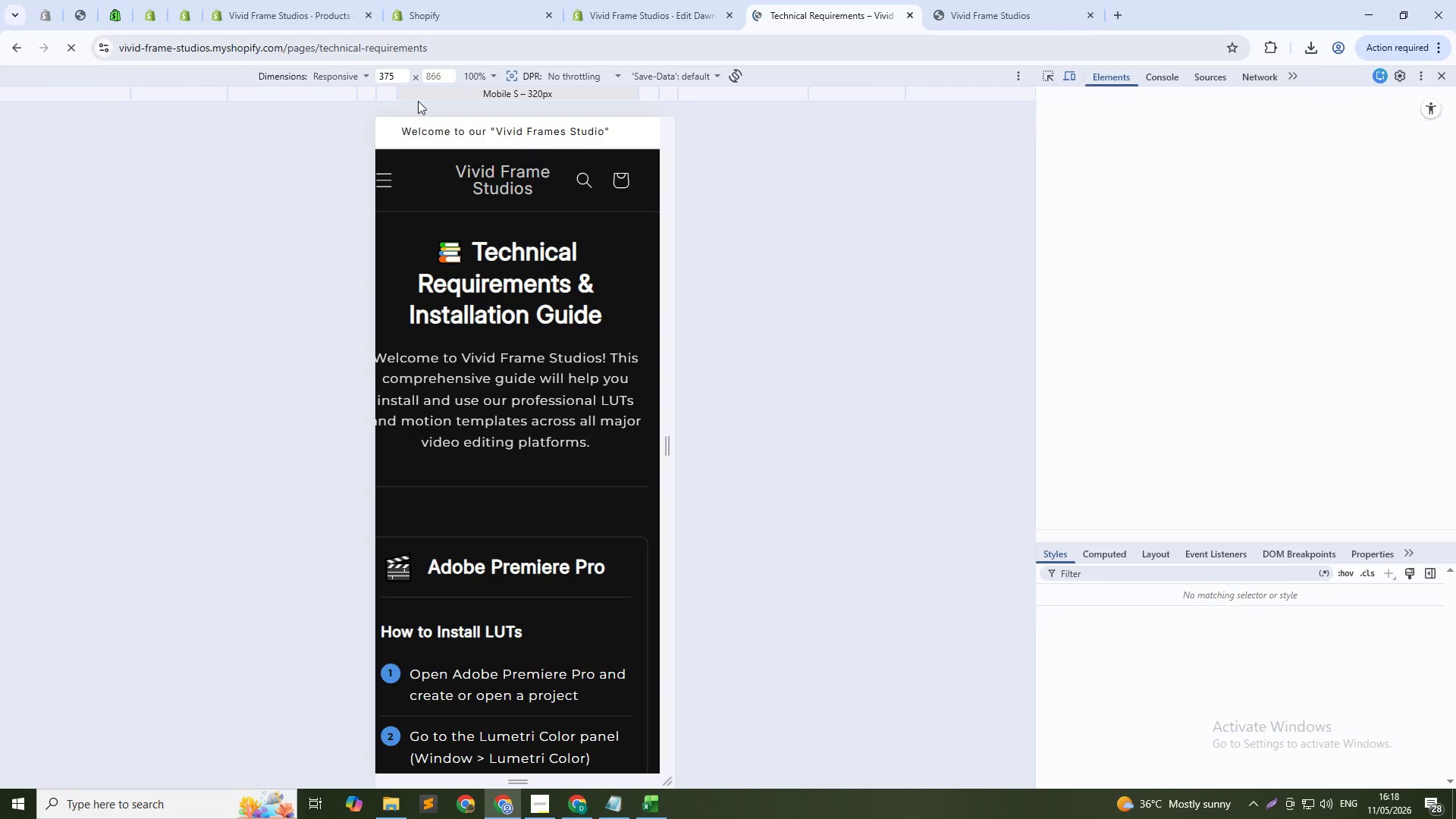 
scroll: coordinate [473, 284], scroll_direction: down, amount: 11.0
 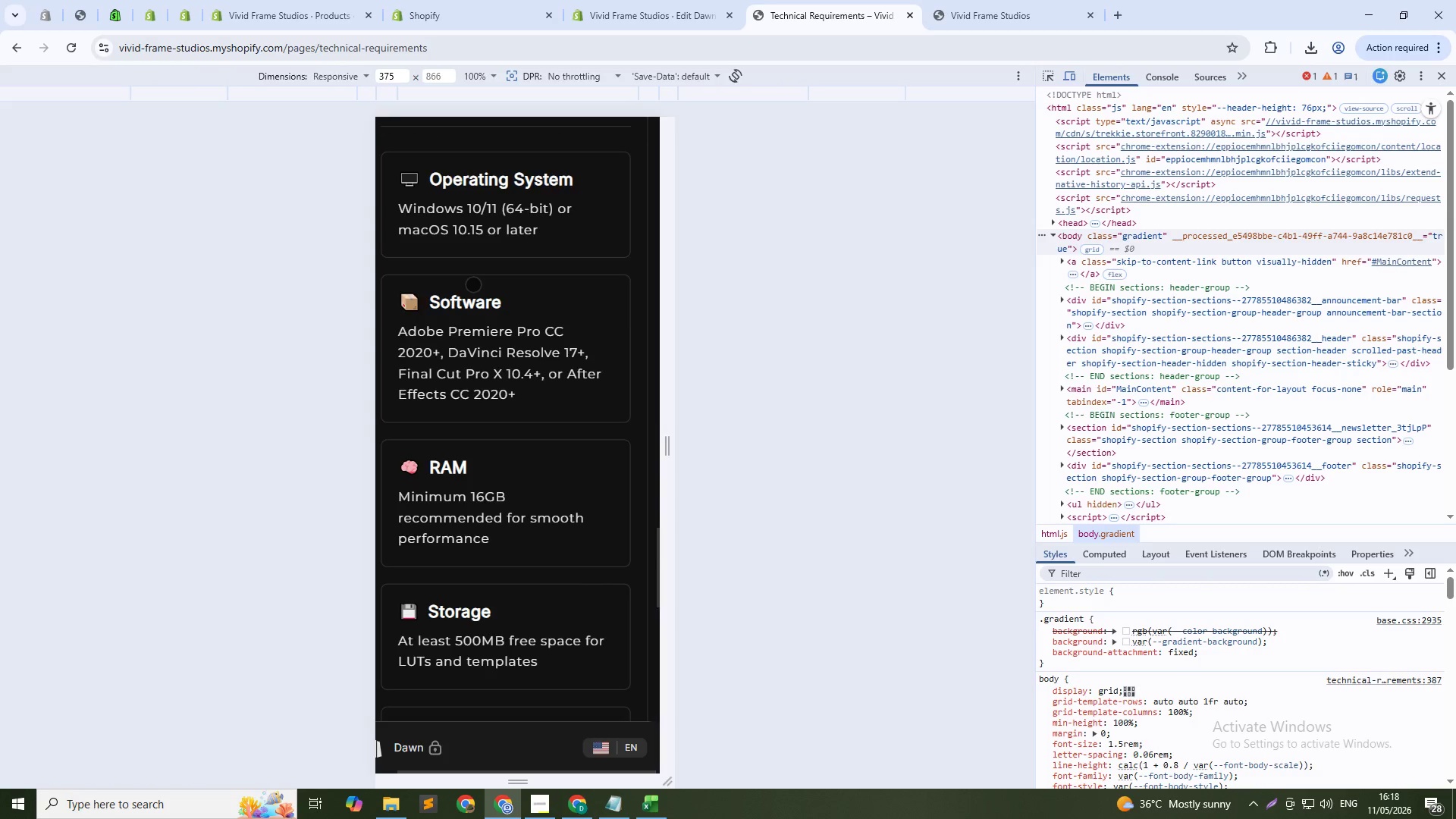 
scroll: coordinate [595, 334], scroll_direction: up, amount: 9.0
 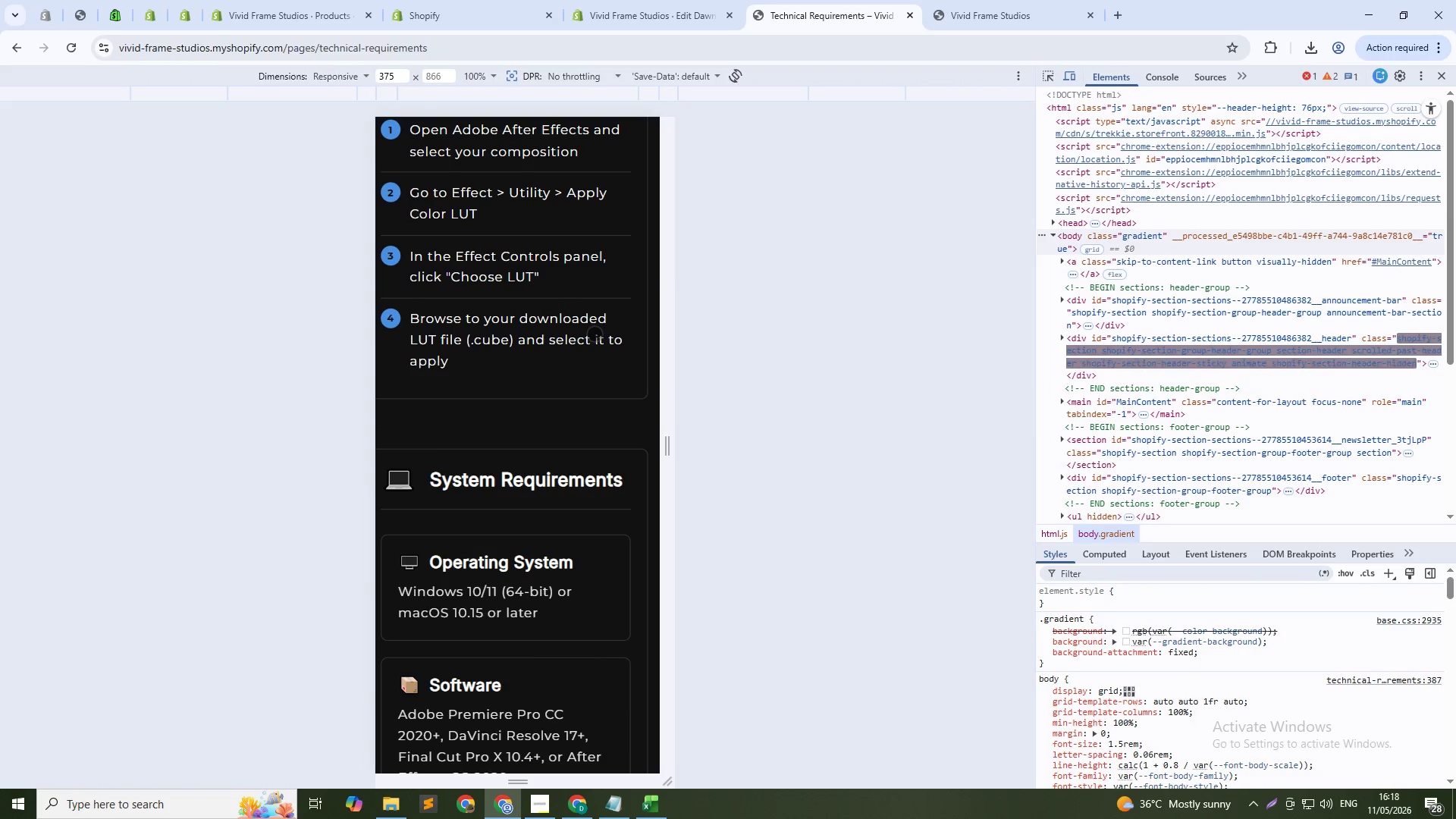 
left_click_drag(start_coordinate=[551, 324], to_coordinate=[488, 345])
 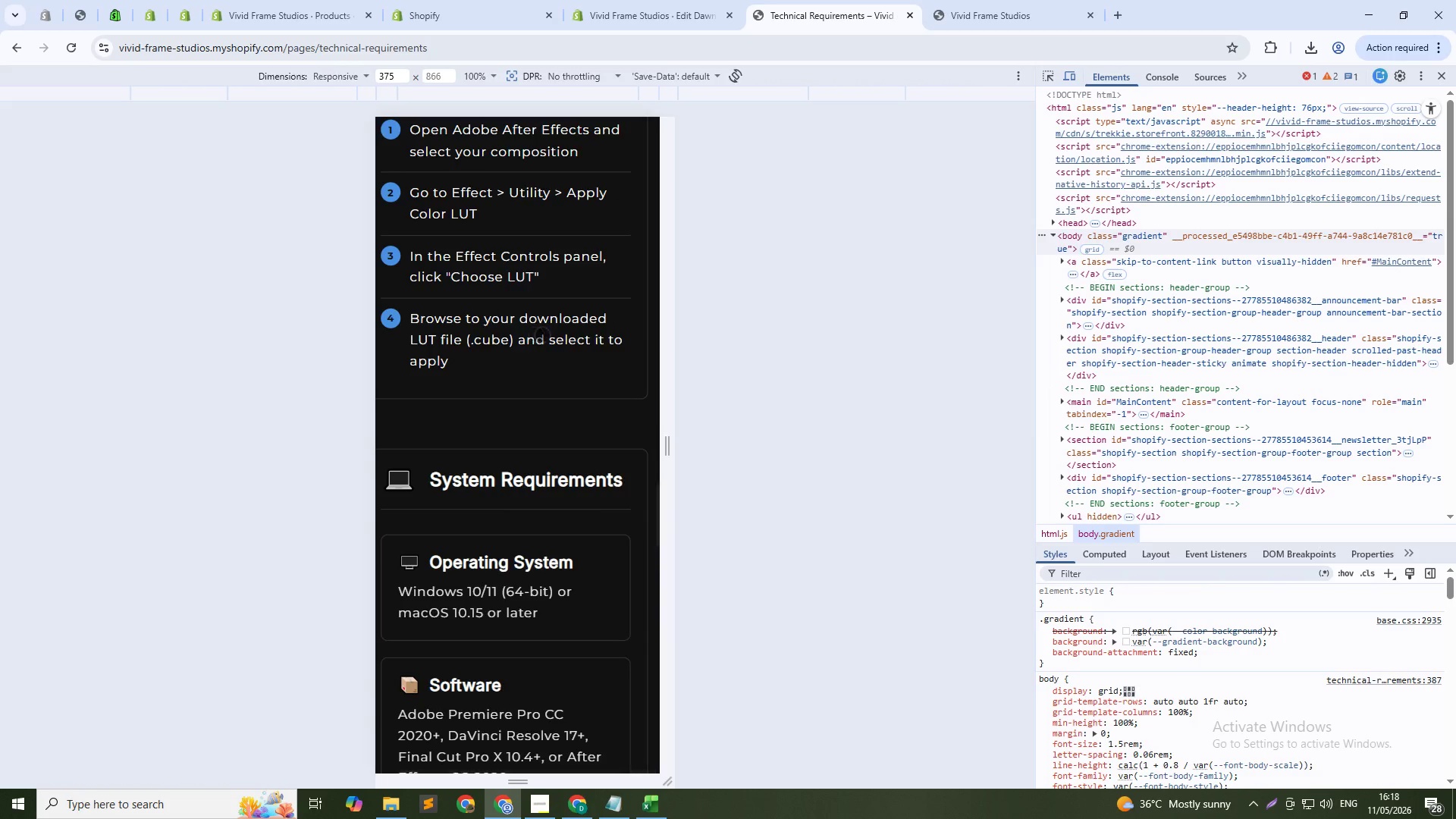 
scroll: coordinate [542, 334], scroll_direction: down, amount: 21.0
 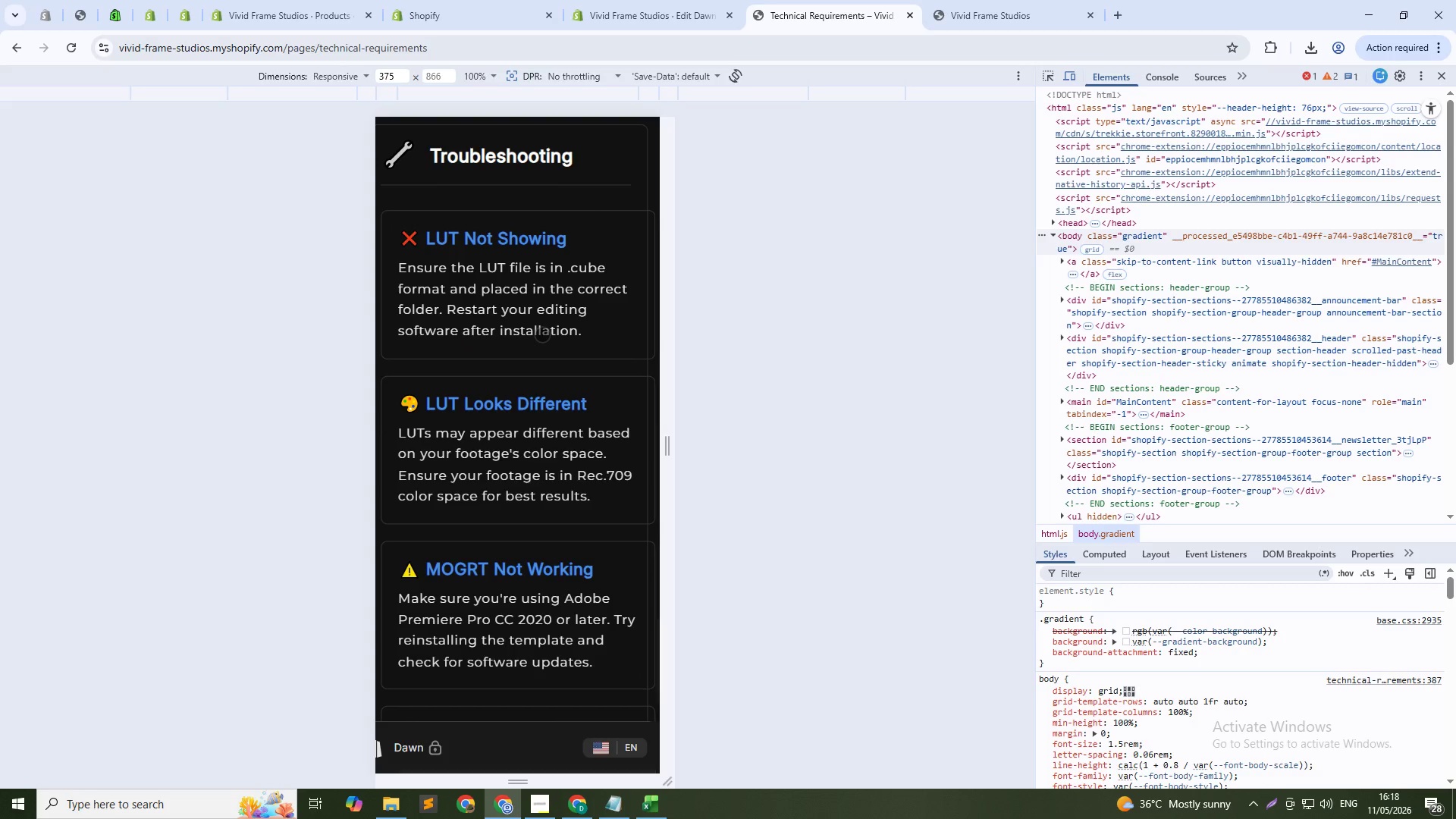 
scroll: coordinate [542, 334], scroll_direction: up, amount: 3.0
 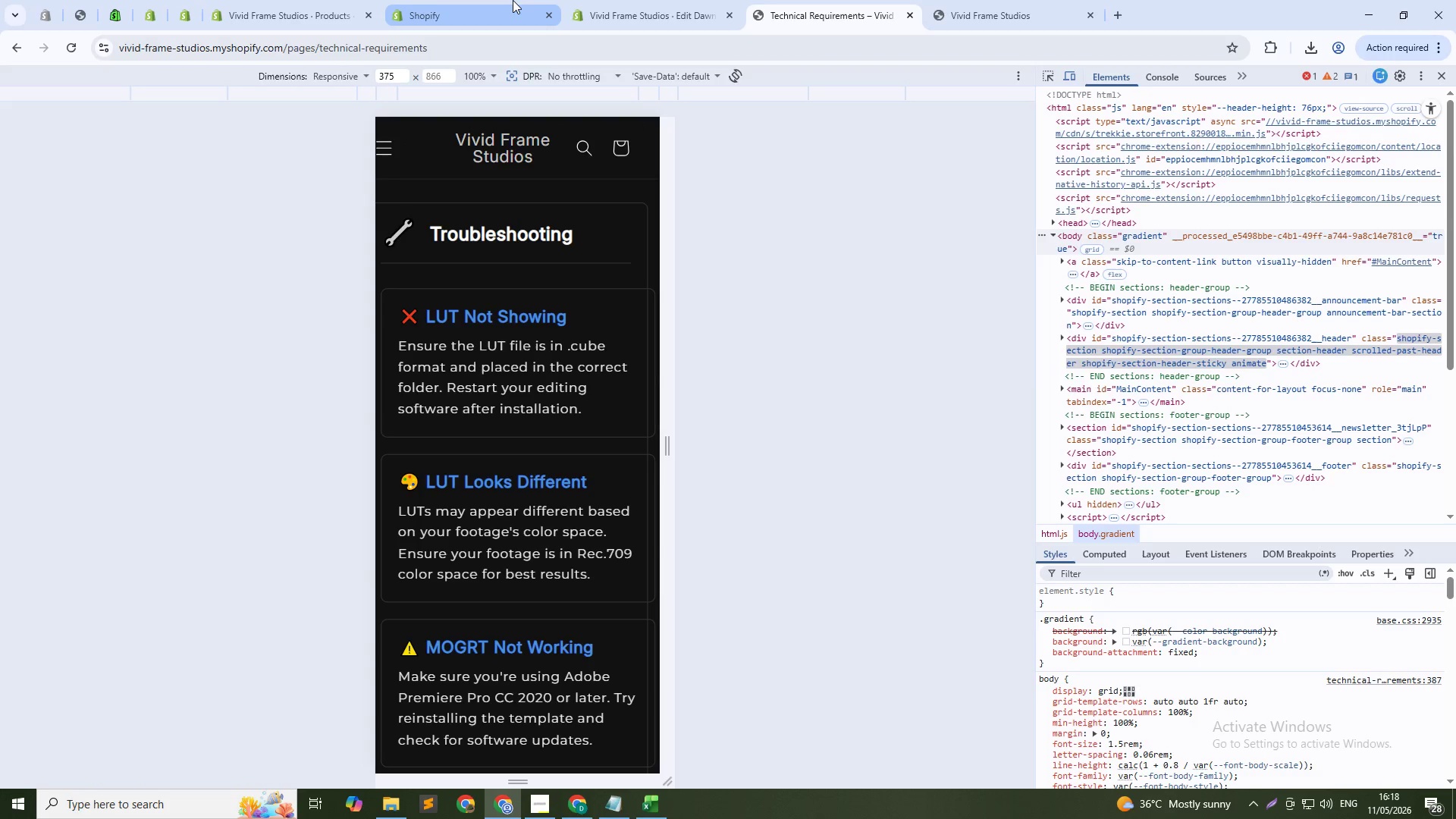 
left_click([512, 0])
 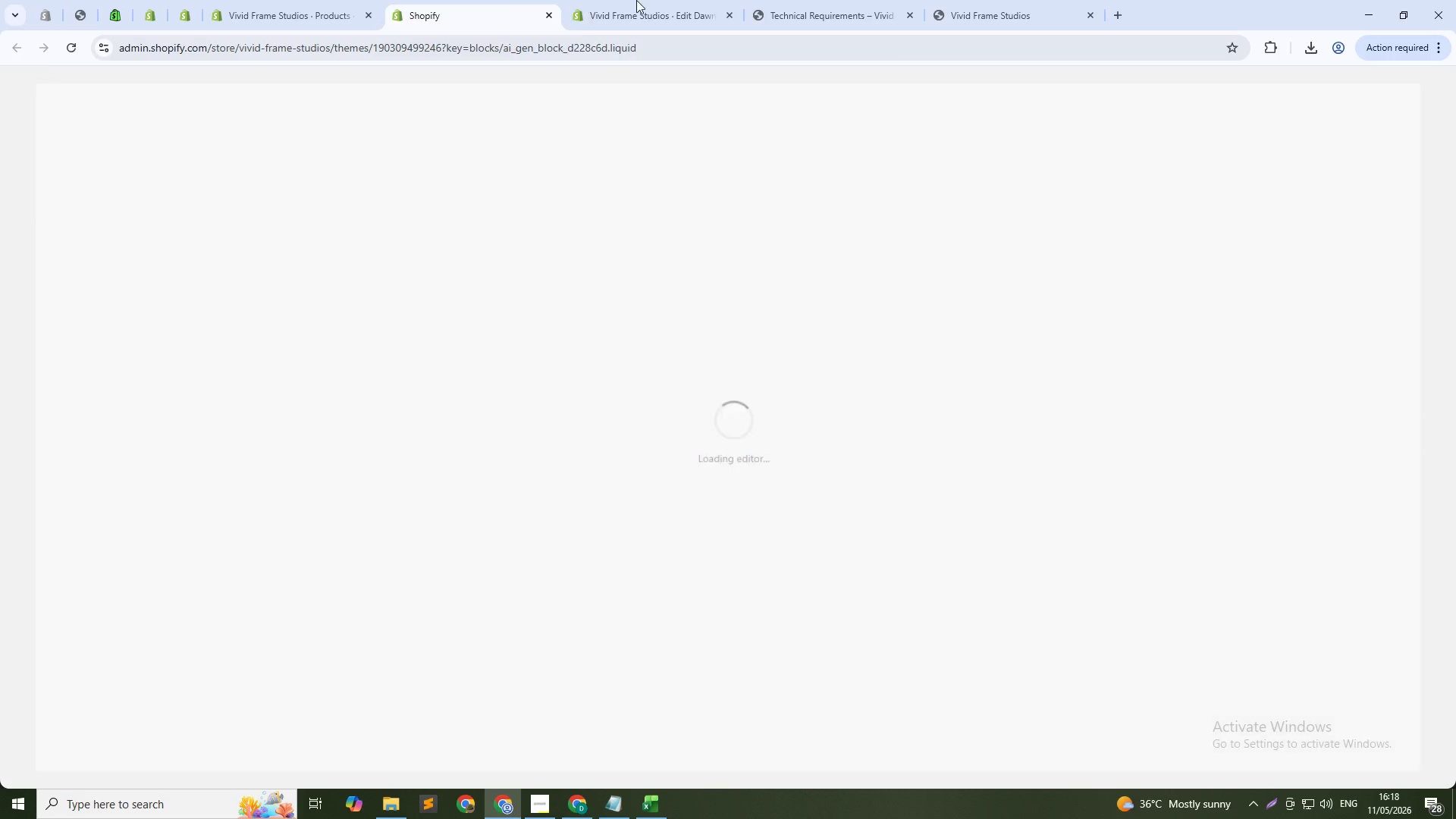 
left_click([642, 0])
 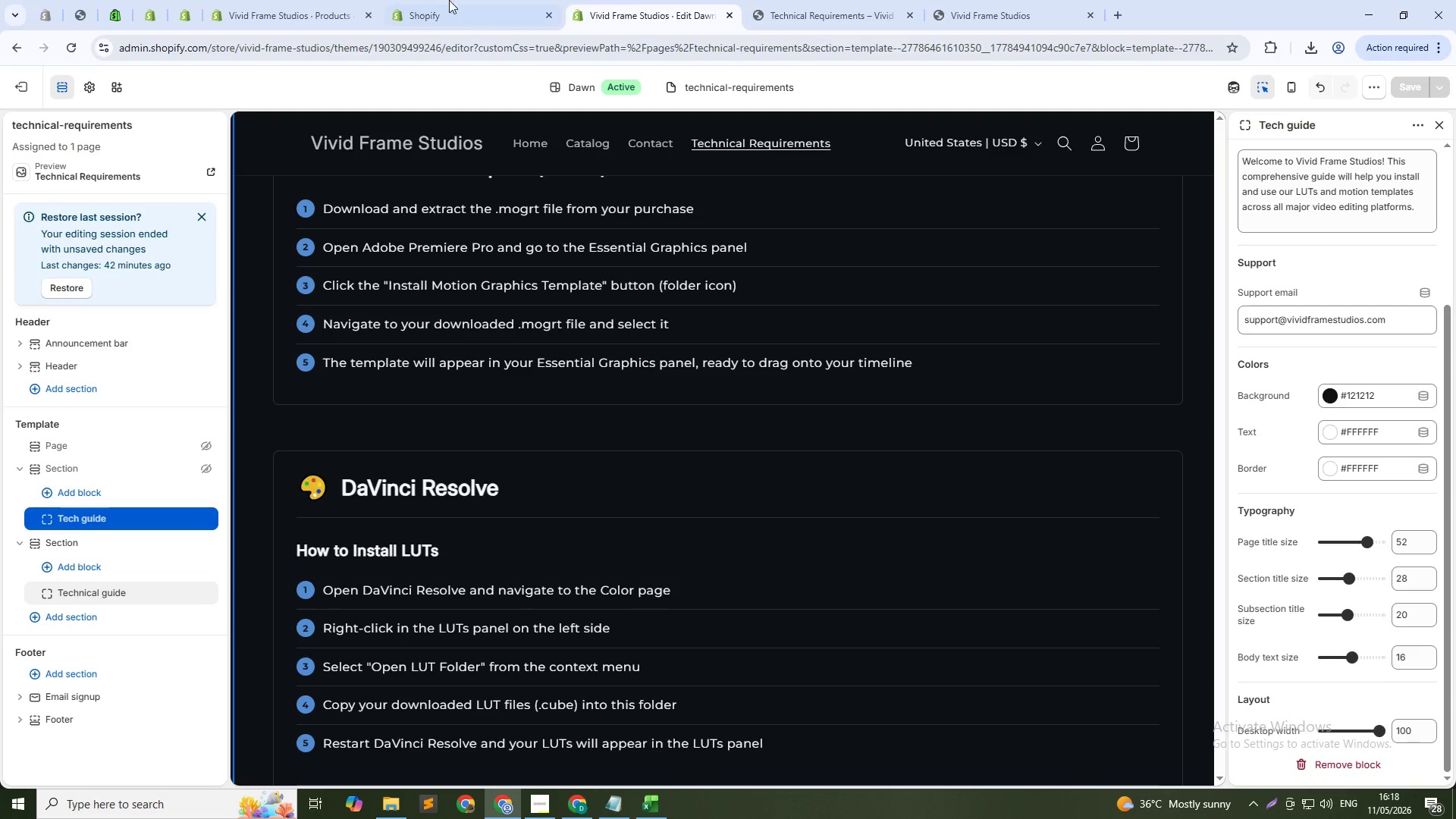 
left_click([428, 0])
 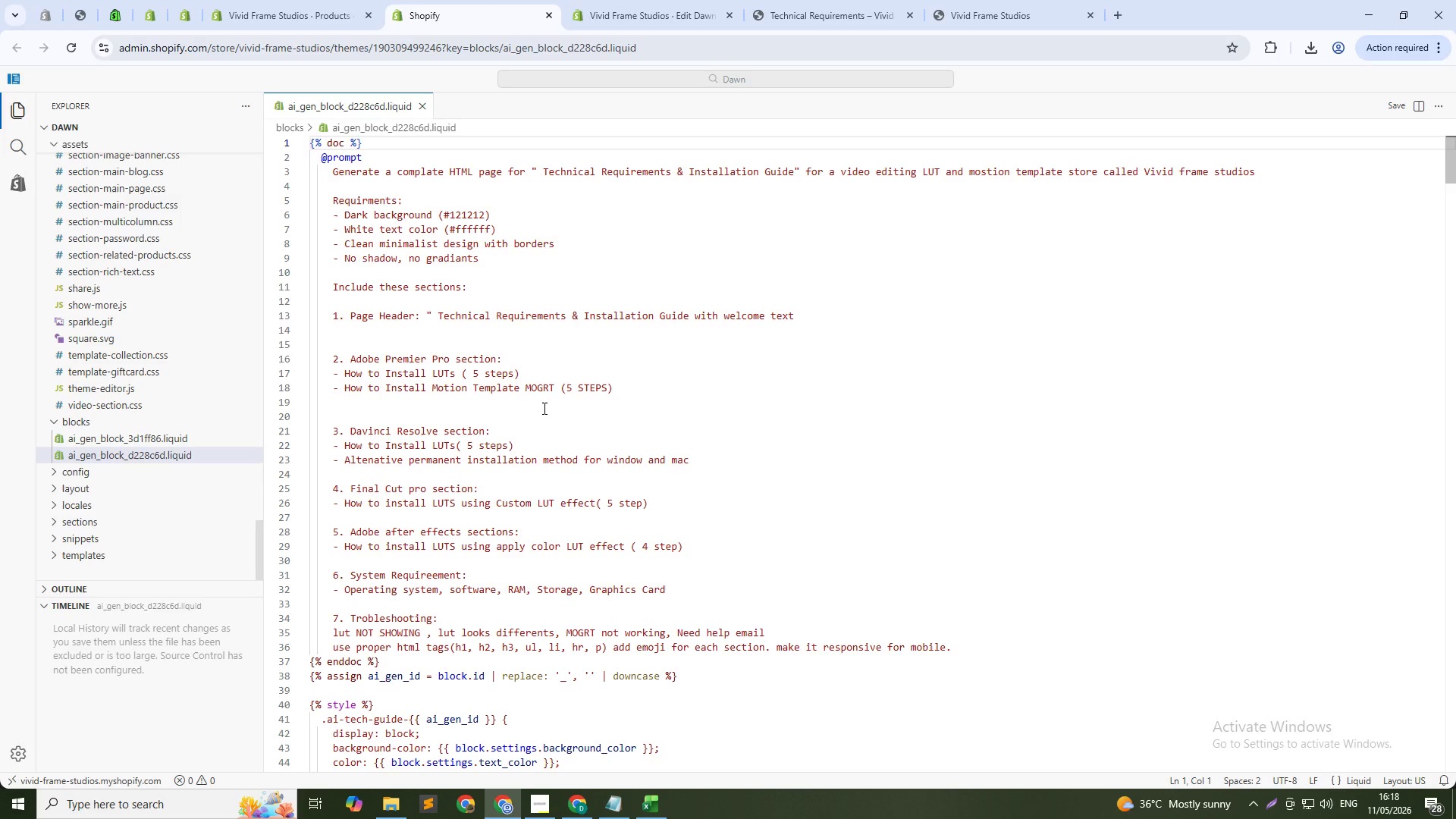 
left_click([543, 408])
 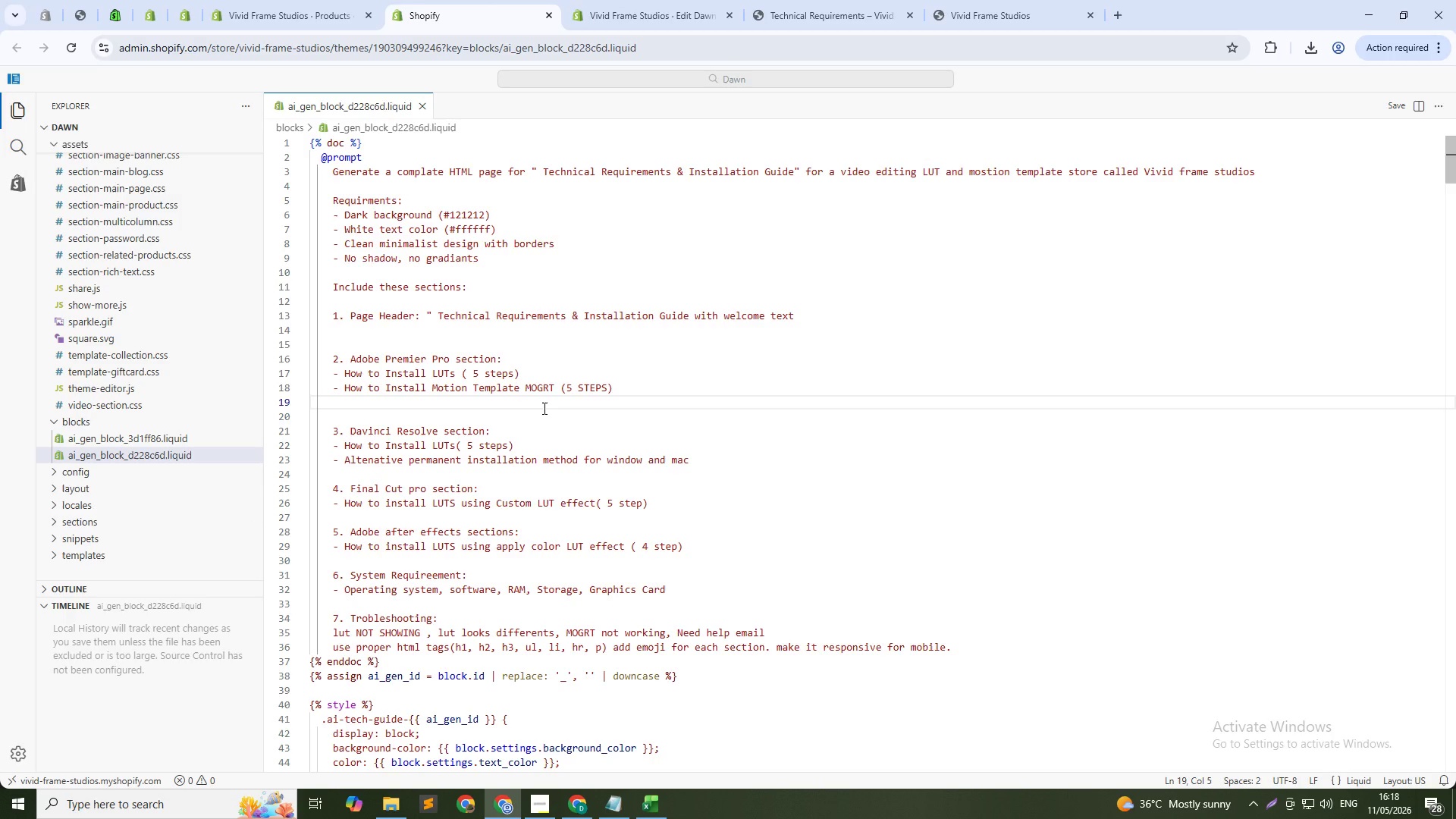 
key(Control+F)
 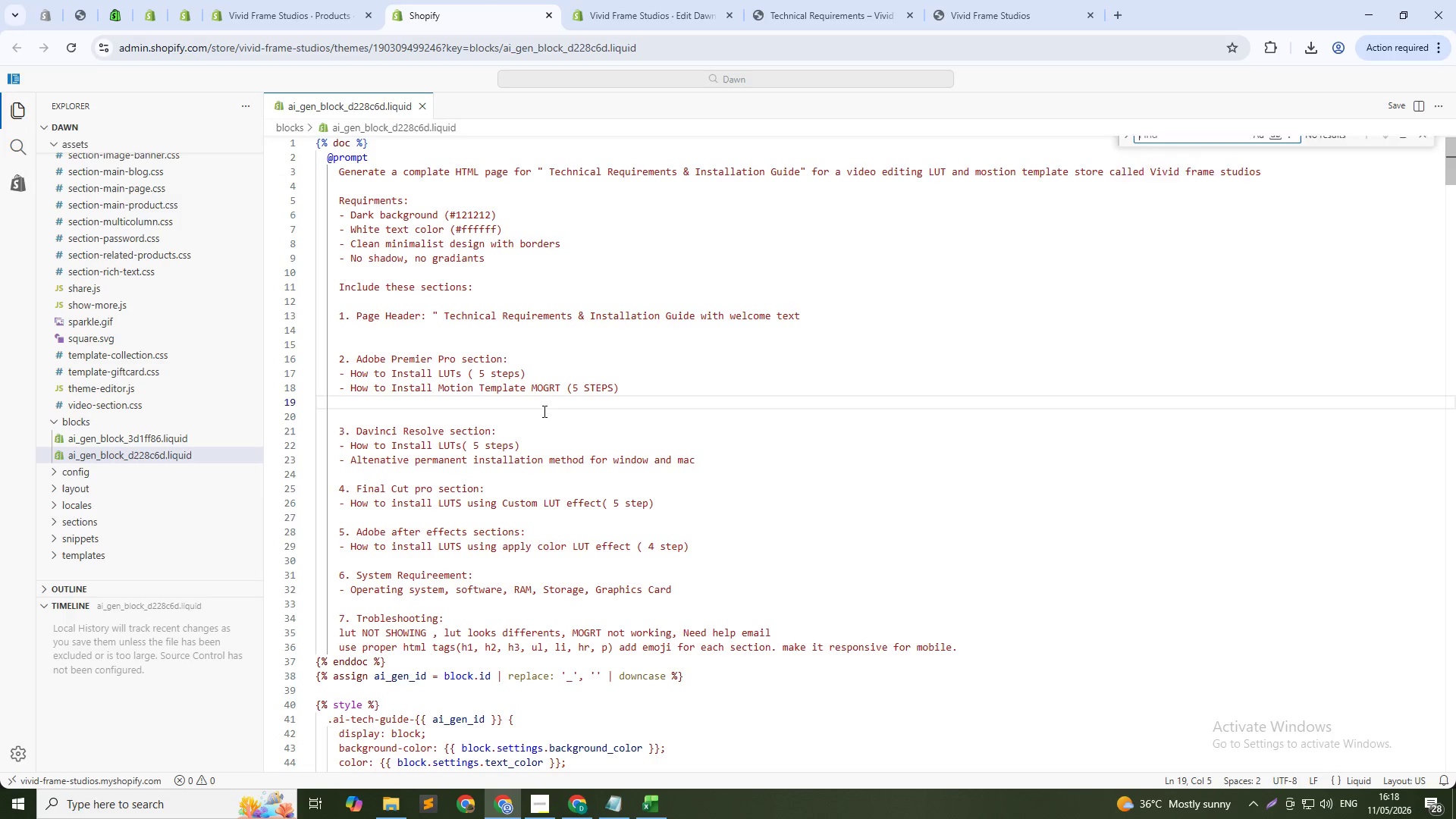 
key(Control+V)
 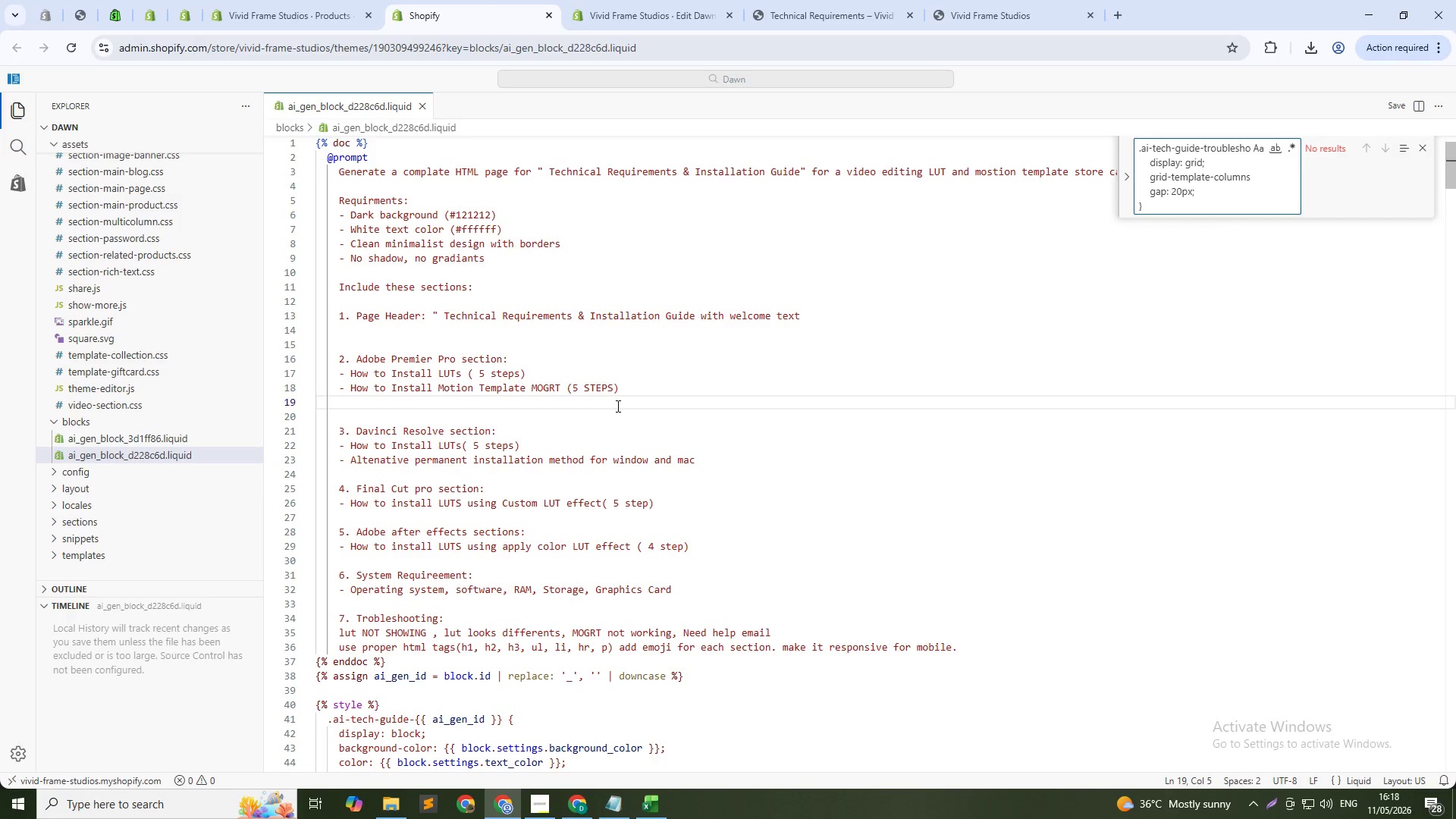 
left_click([617, 406])
 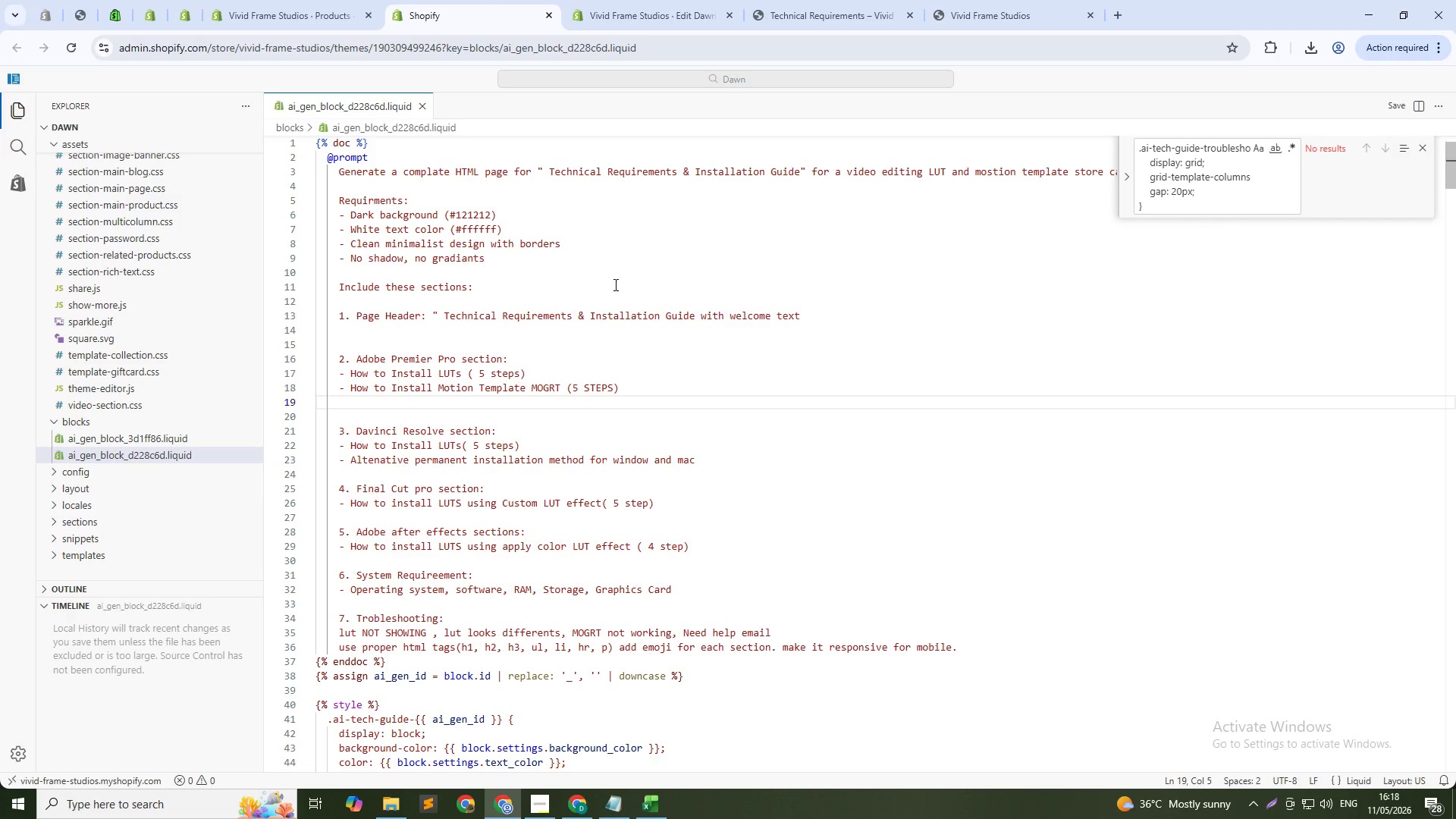 
left_click([607, 257])
 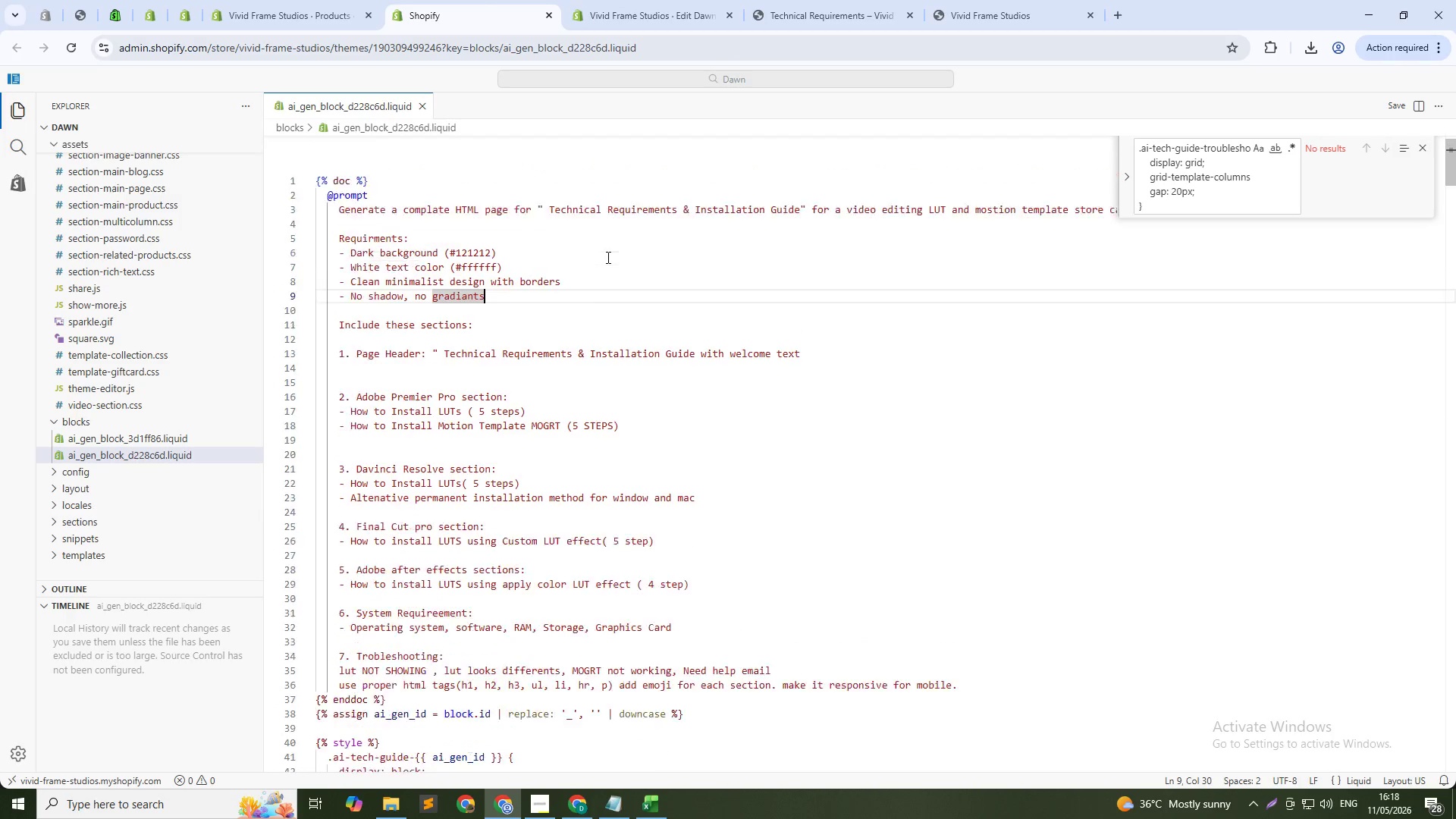 
scroll: coordinate [607, 257], scroll_direction: up, amount: 3.0
 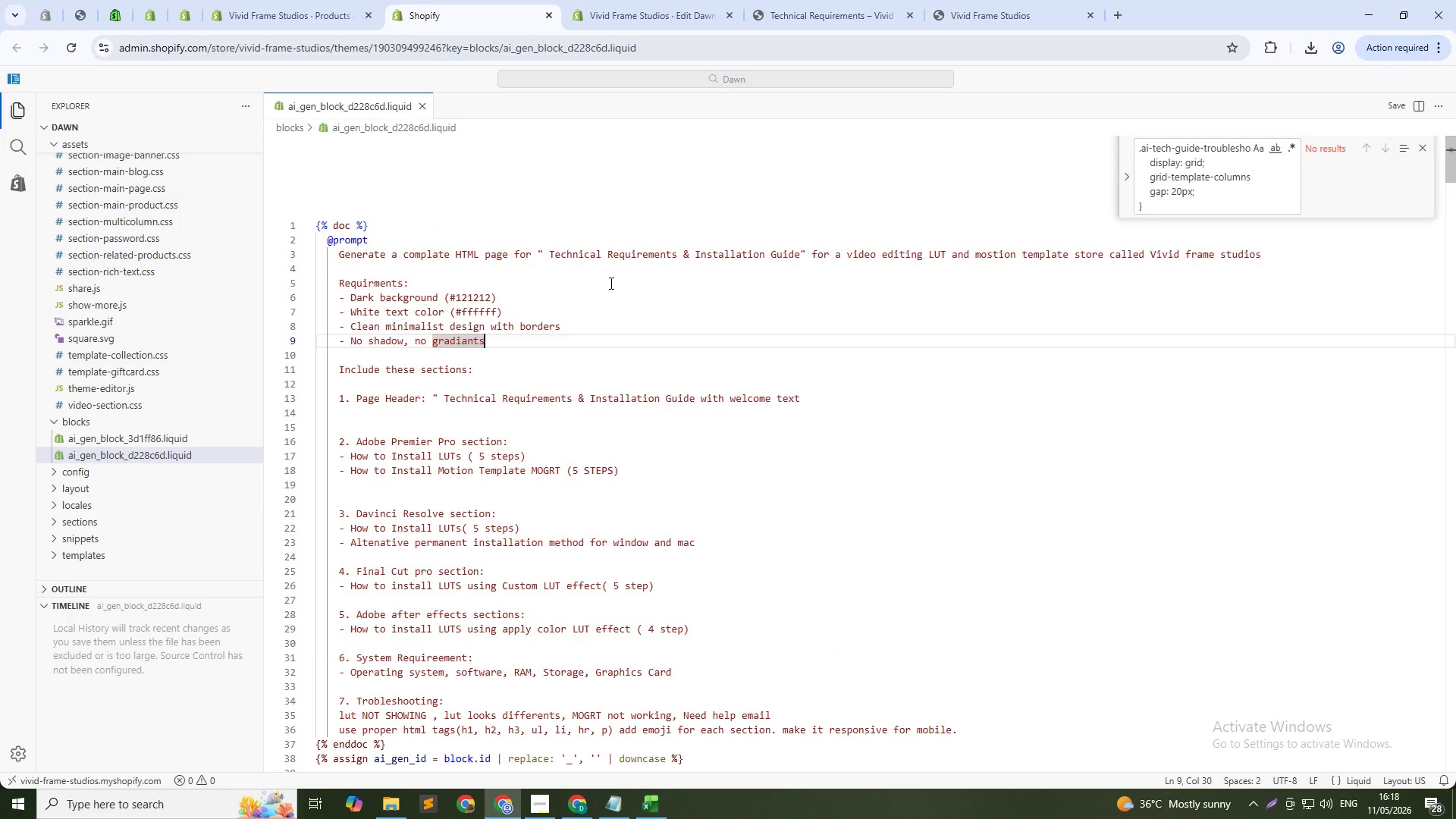 
scroll: coordinate [610, 283], scroll_direction: none, amount: 0.0
 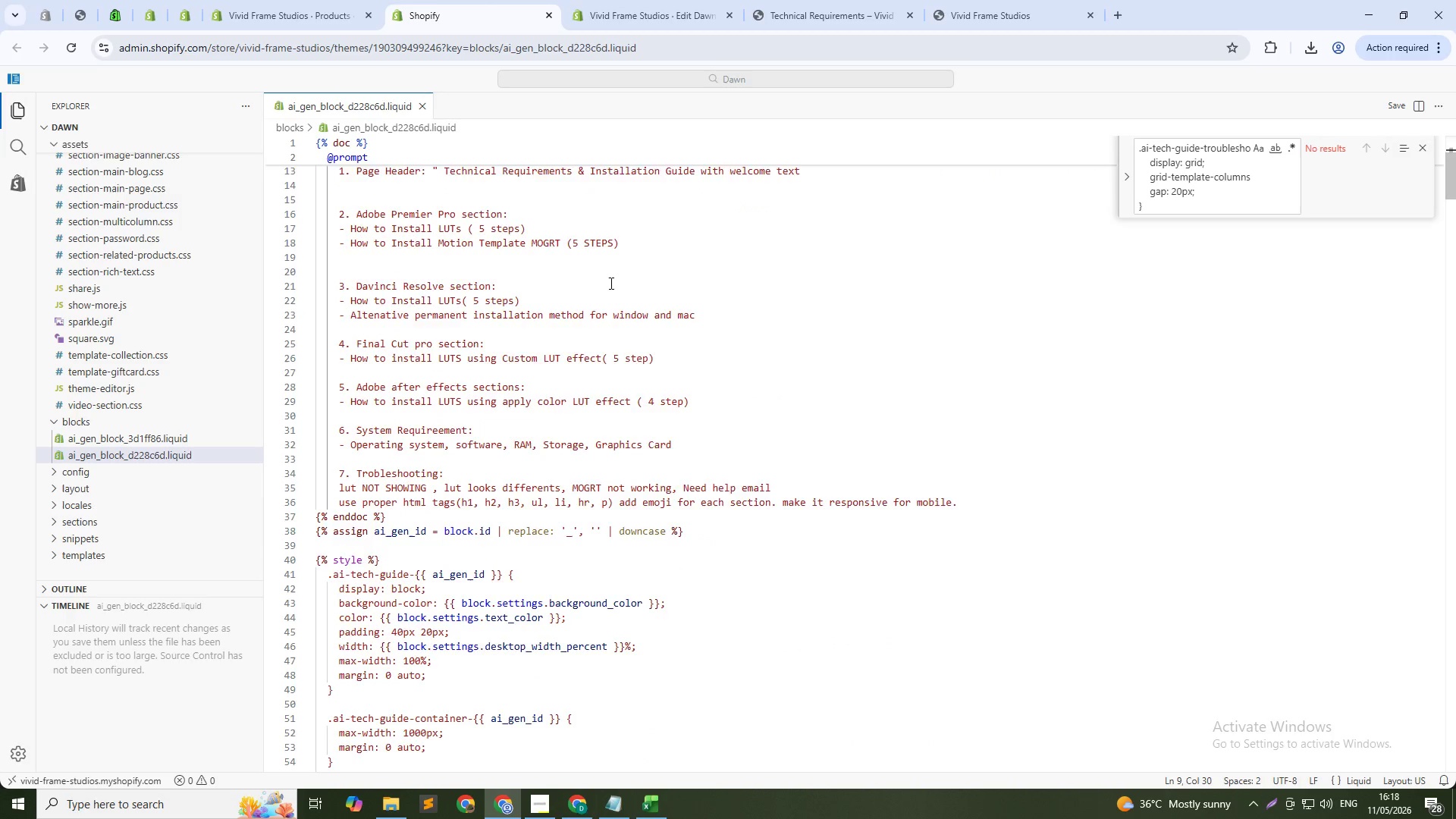 
scroll: coordinate [574, 378], scroll_direction: down, amount: 33.0
 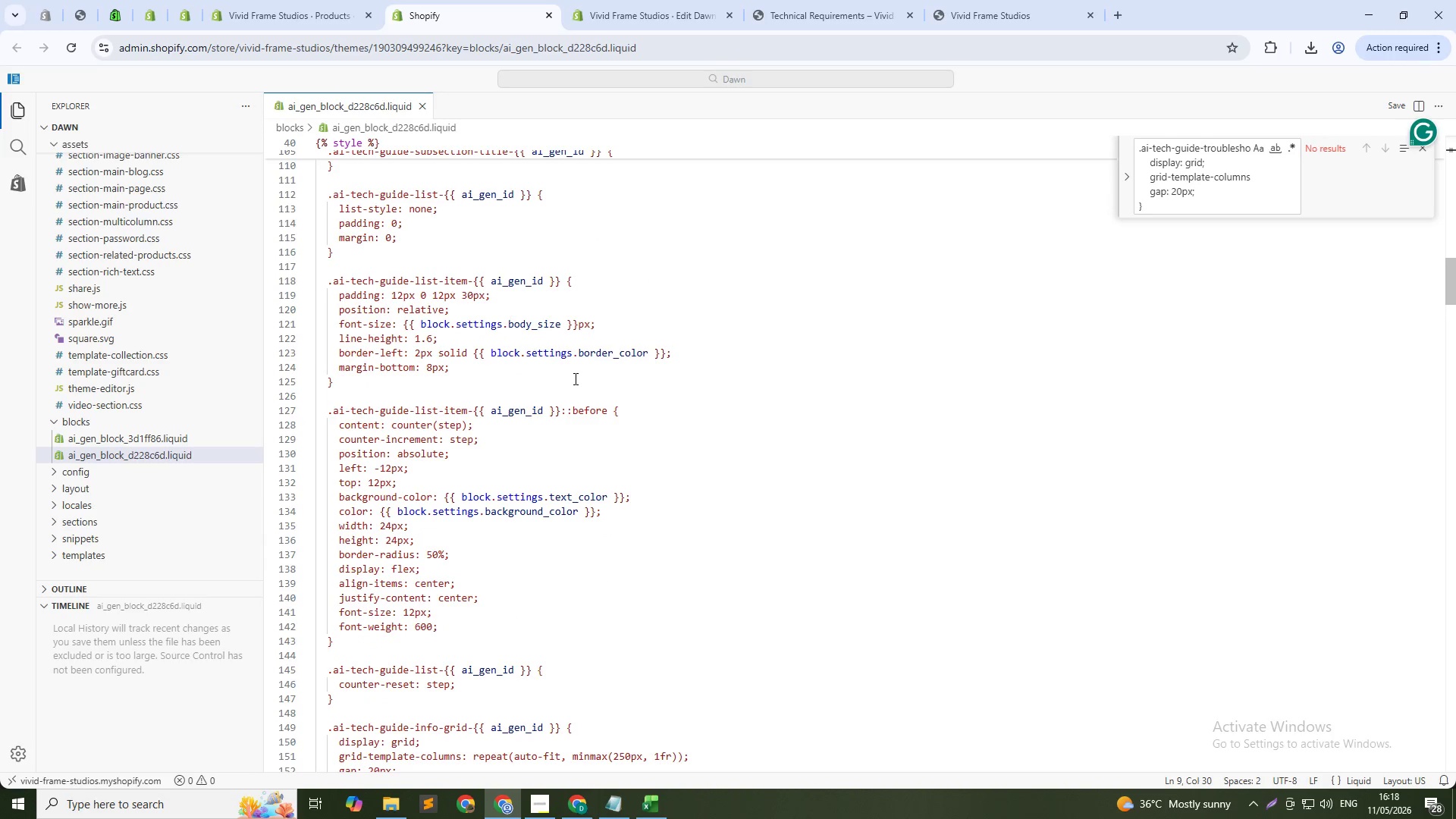 
key(Control+ControlLeft)
 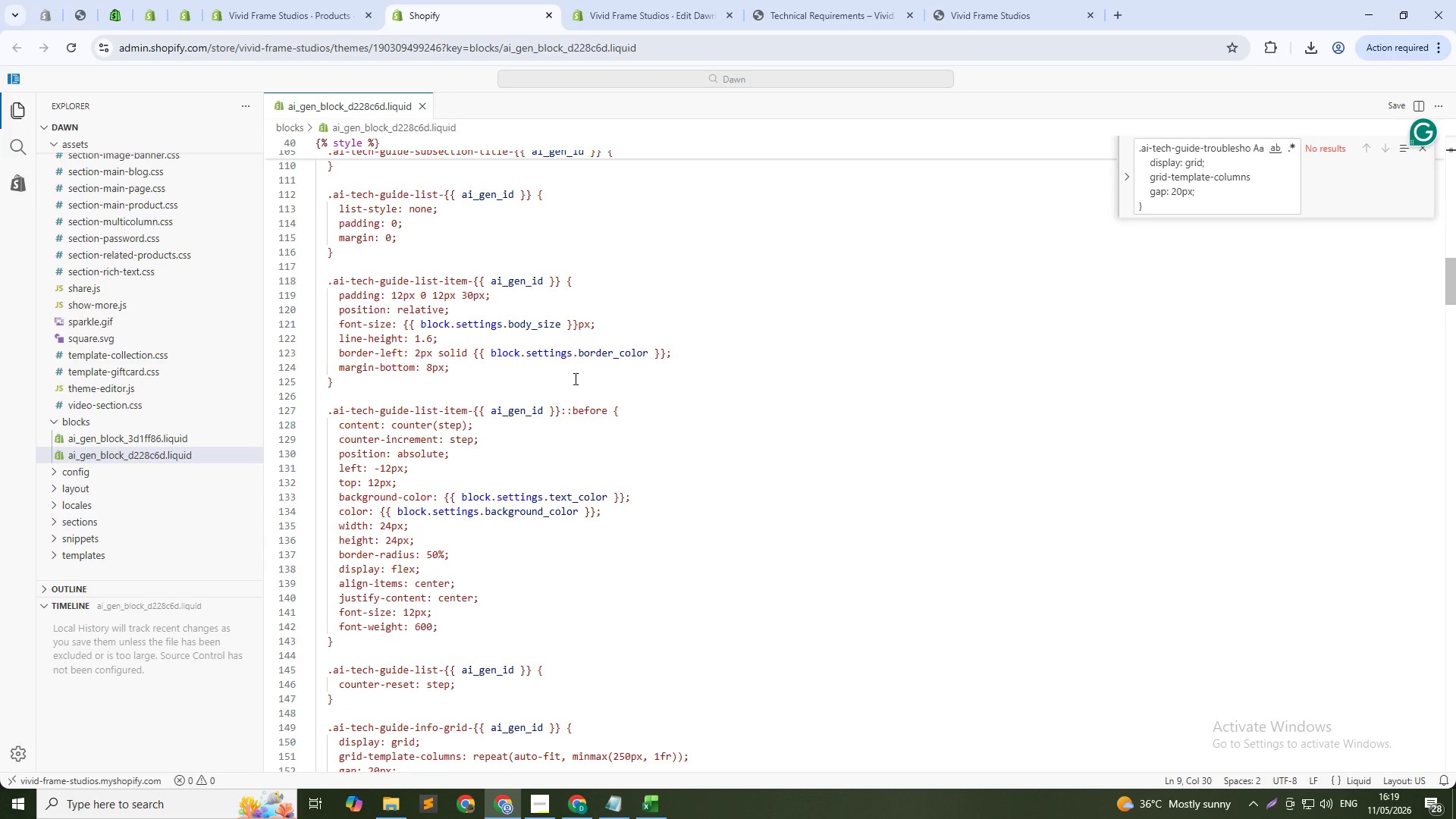 
key(Control+A)
 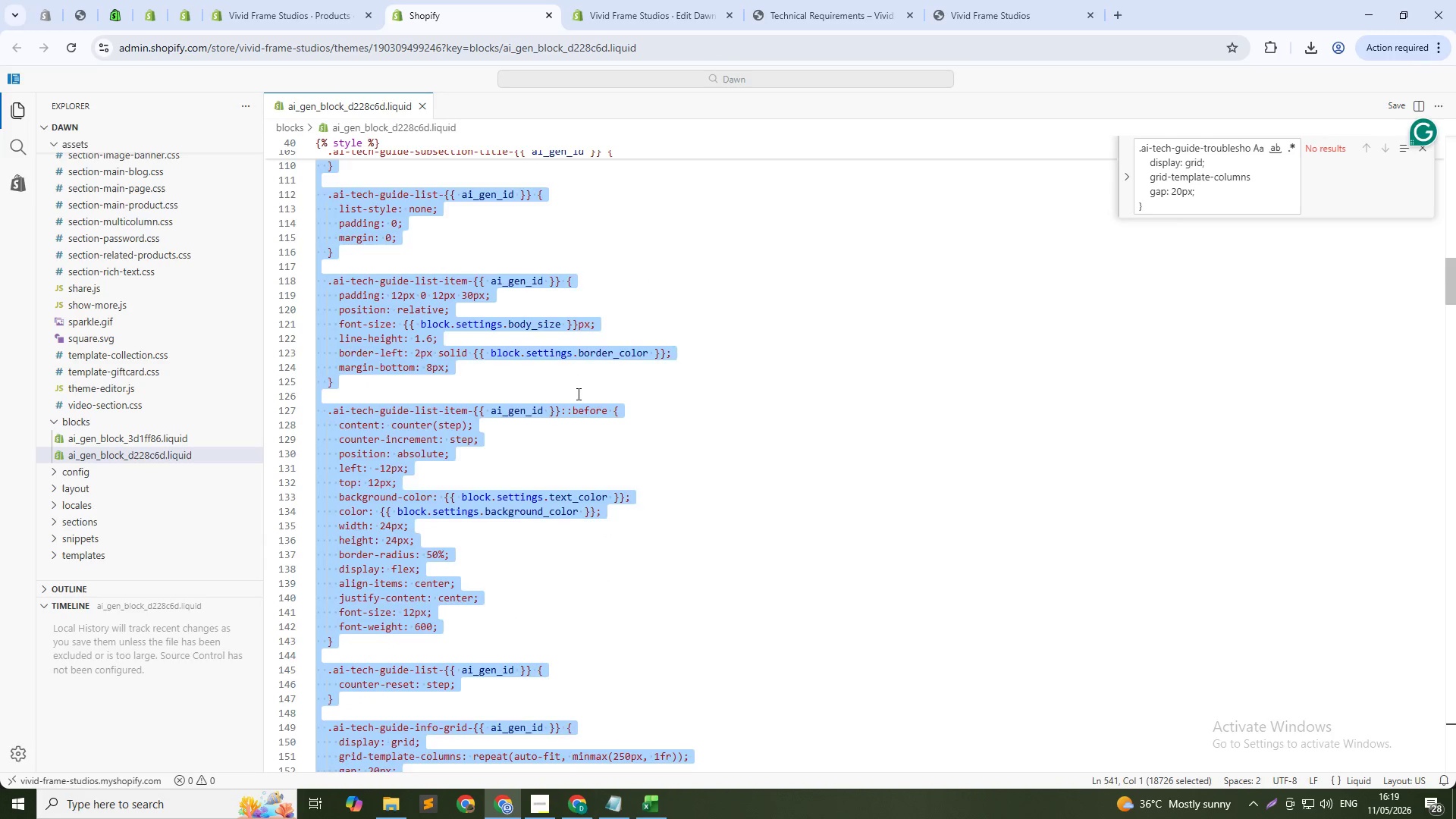 
left_click([574, 397])
 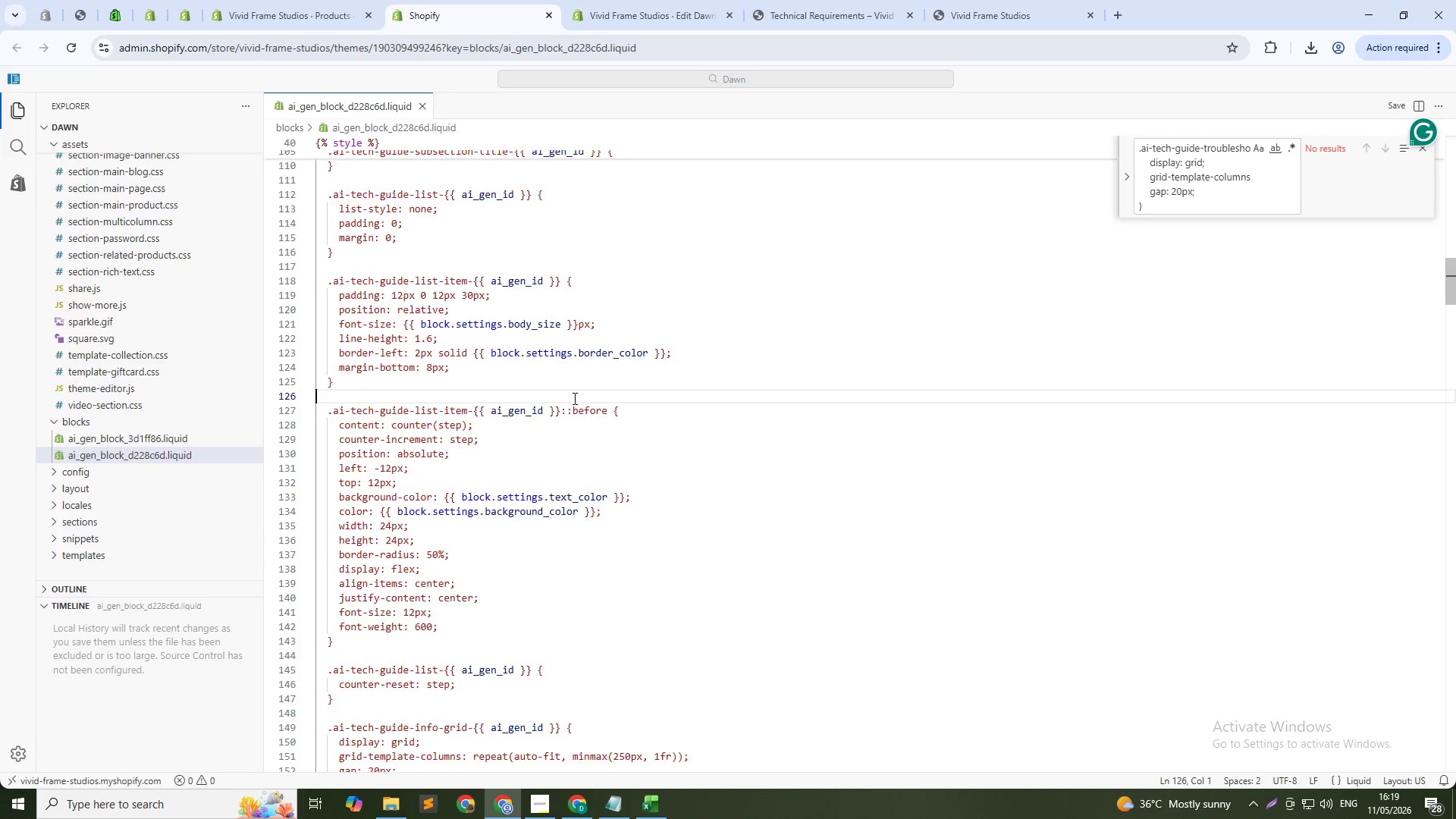 
scroll: coordinate [573, 408], scroll_direction: down, amount: 36.0
 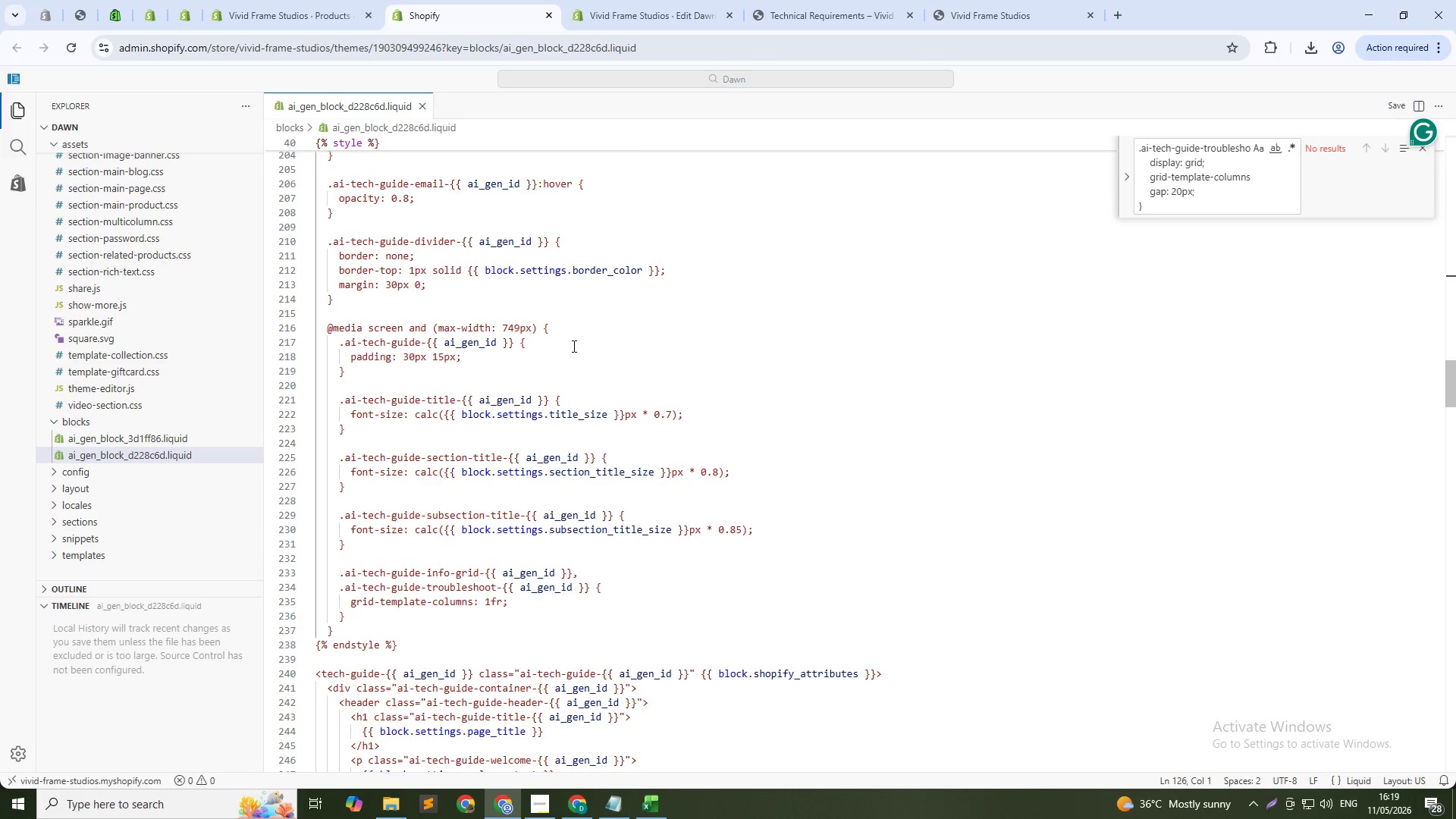 
left_click([560, 306])
 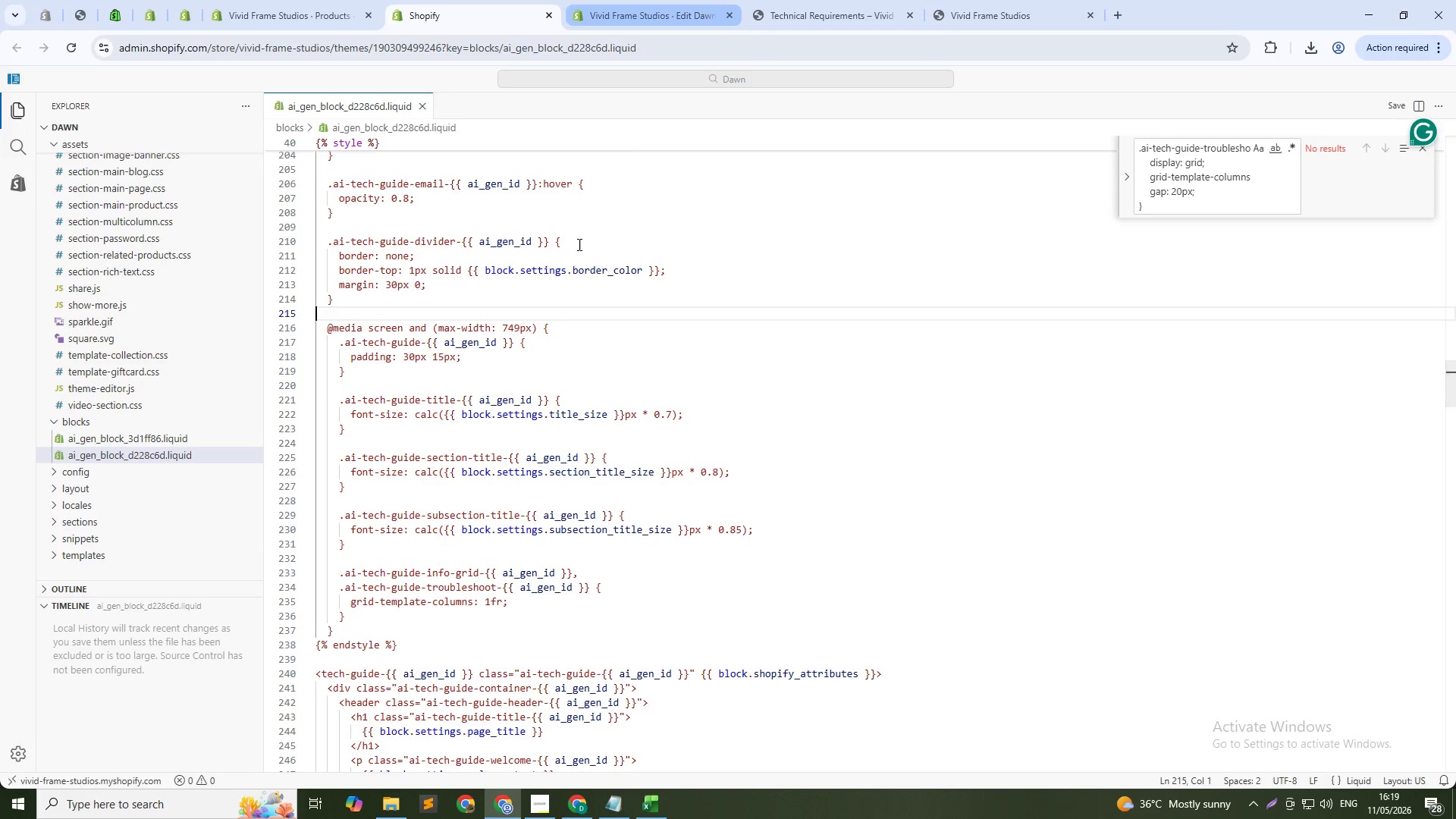 
scroll: coordinate [505, 578], scroll_direction: down, amount: 5.0
 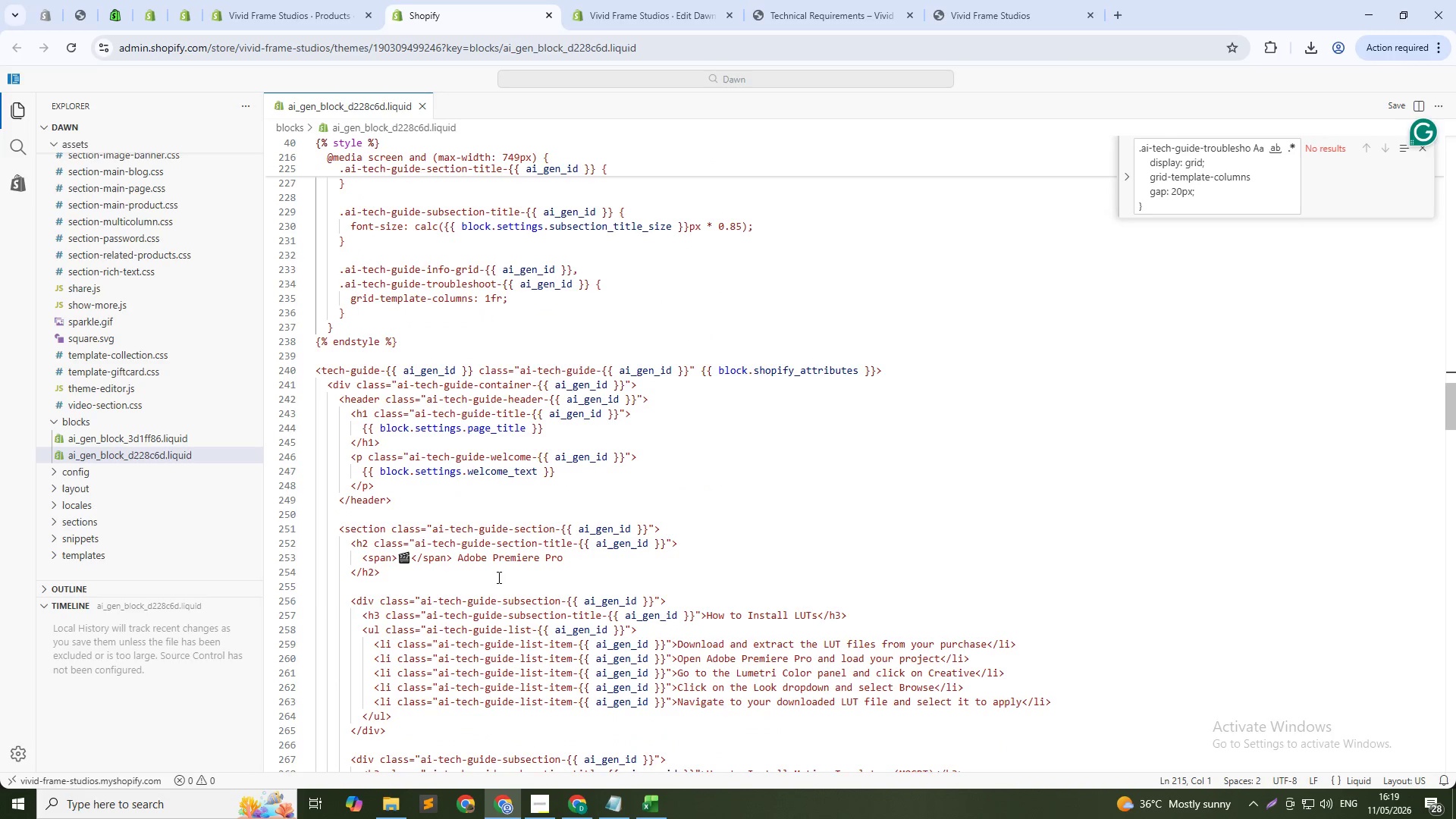 
scroll: coordinate [375, 529], scroll_direction: up, amount: 8.0
 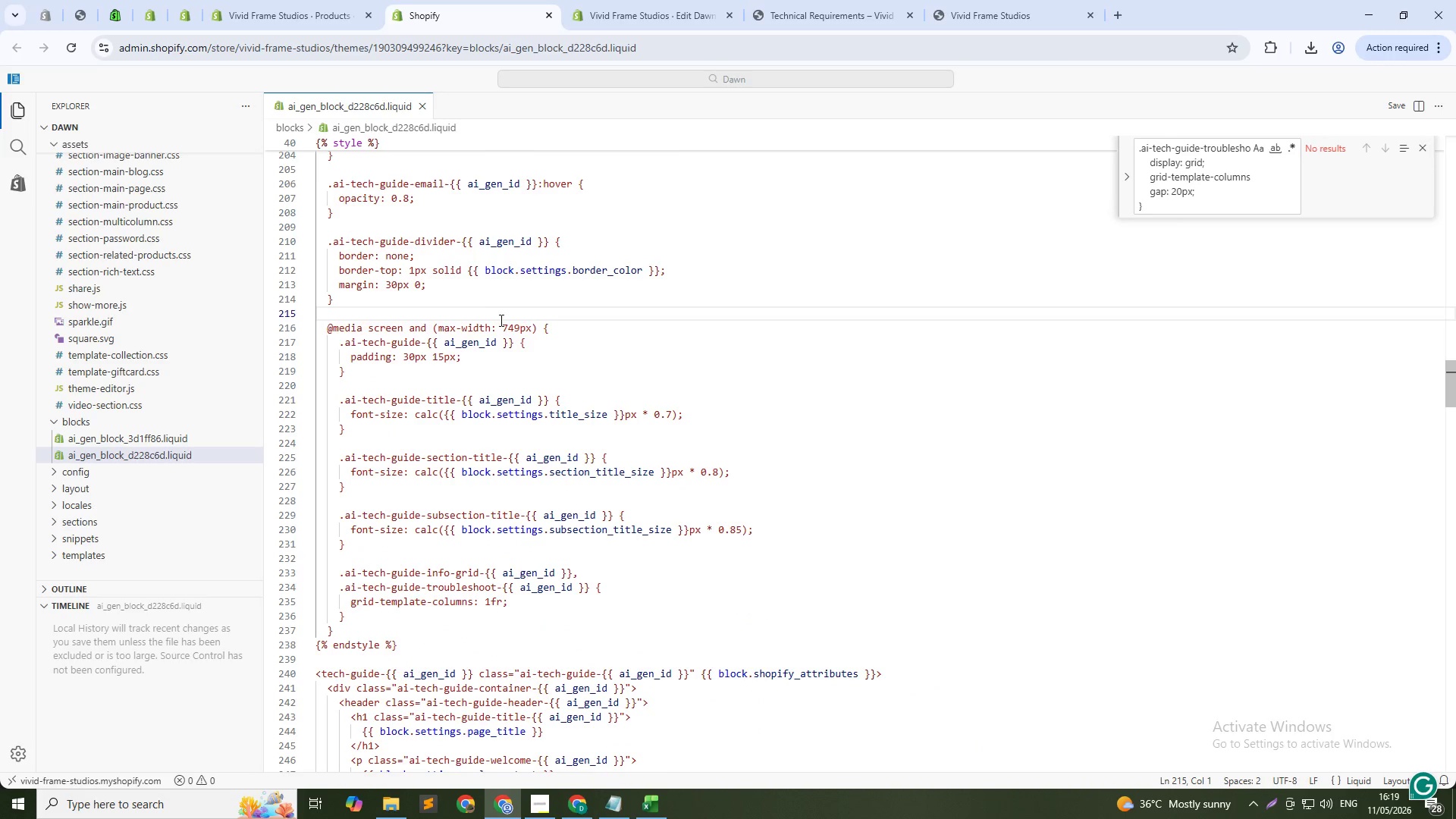 
left_click([483, 313])
 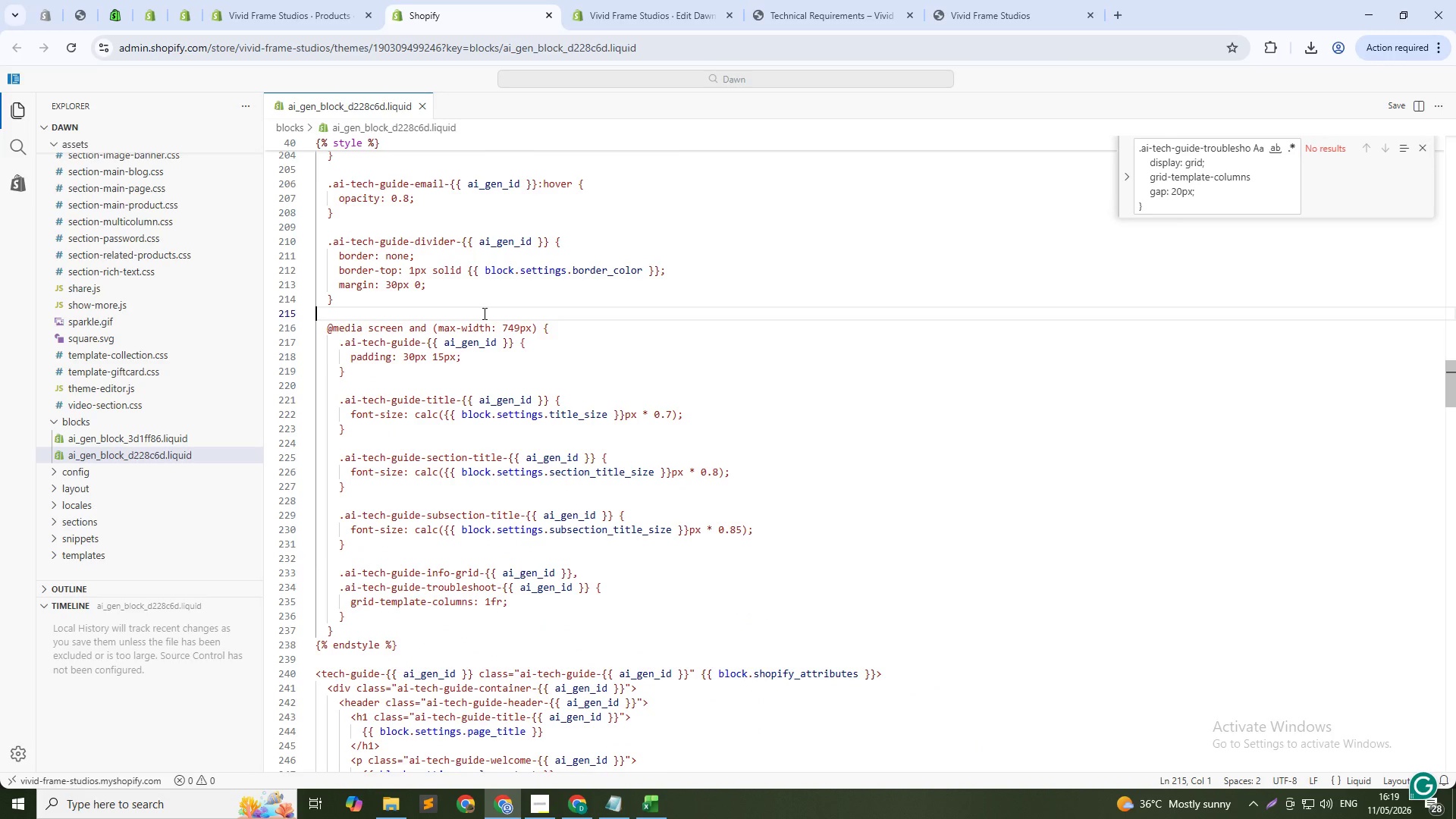 
key(Control+ControlLeft)
 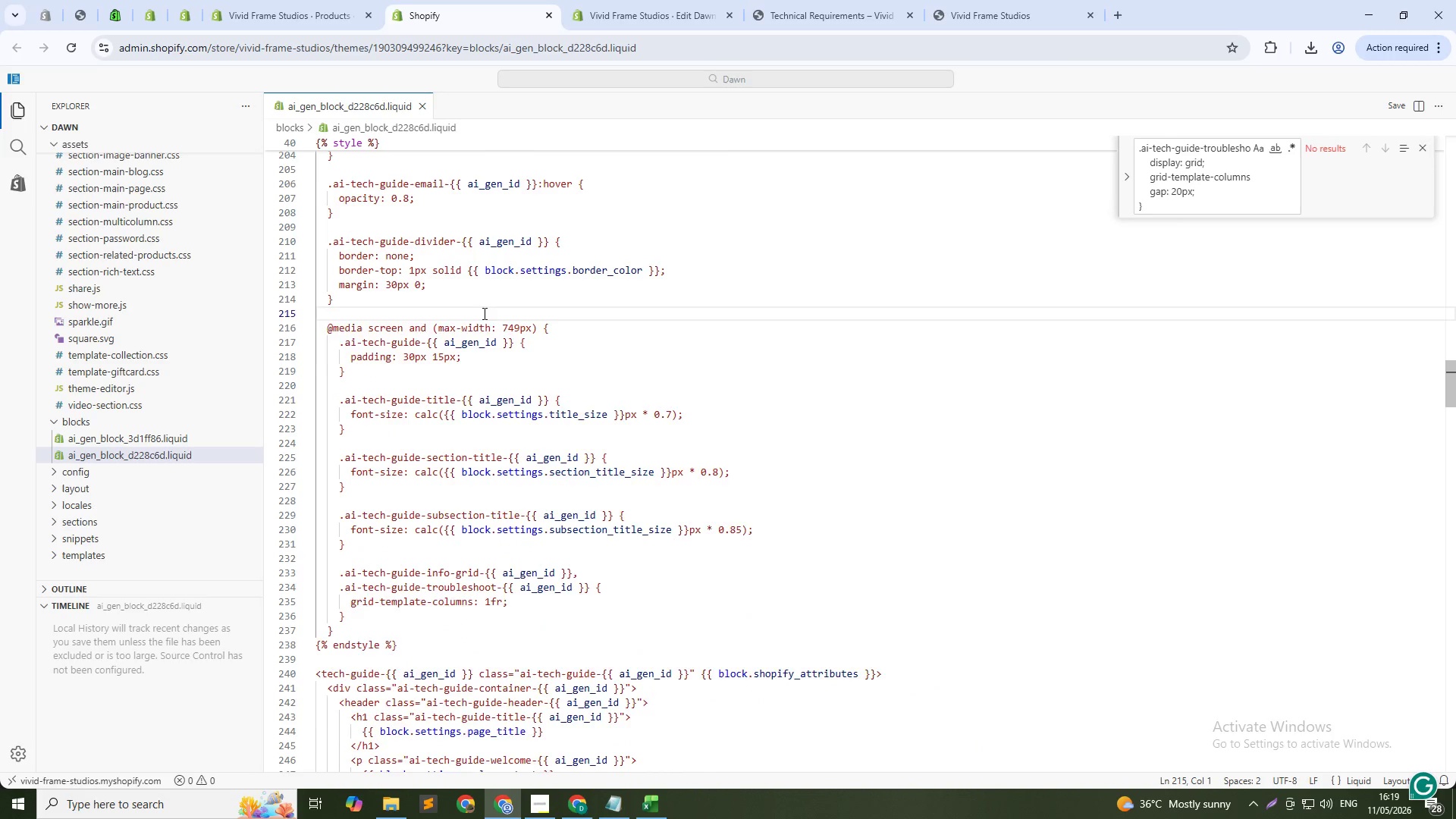 
key(Control+V)
 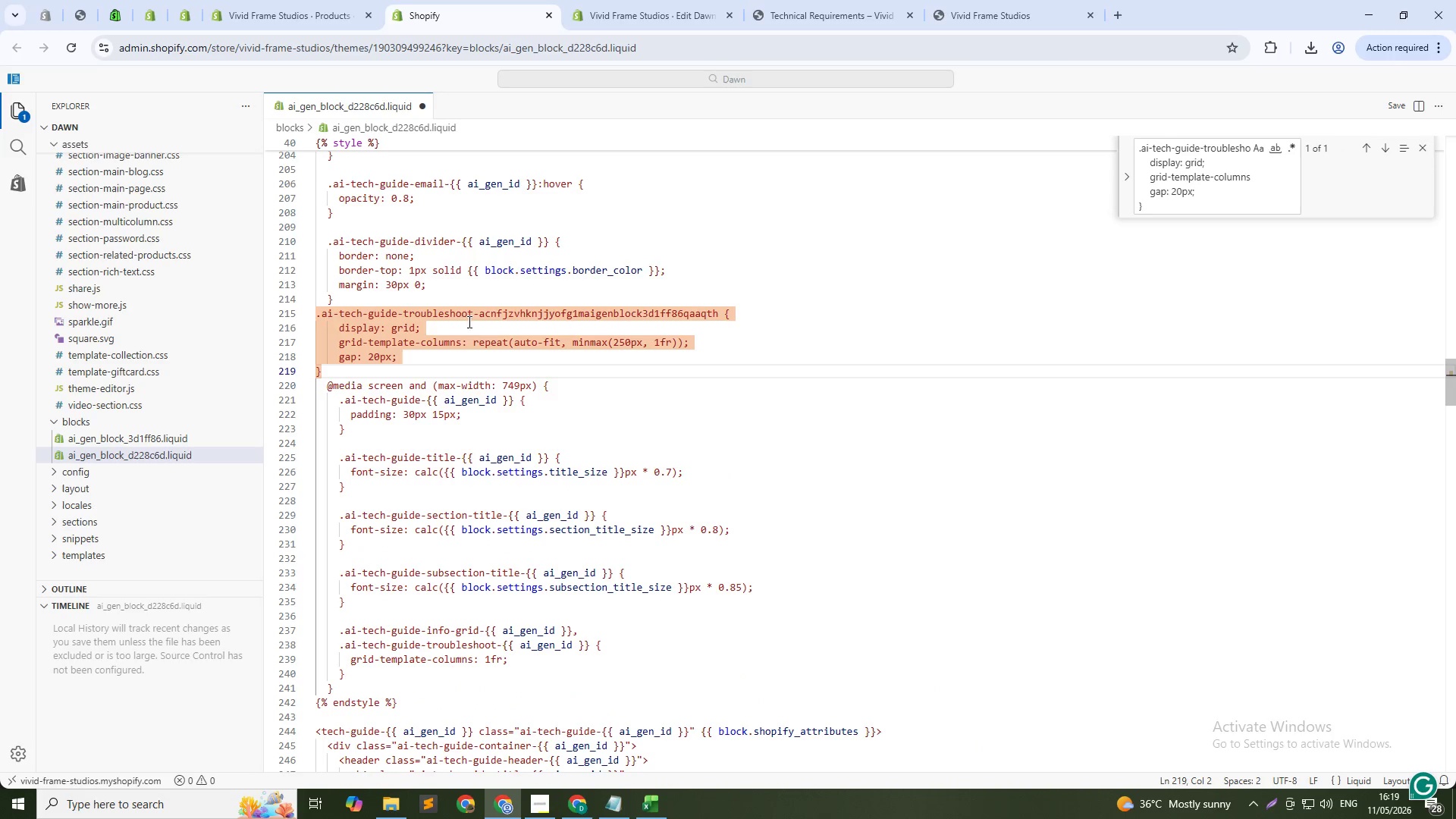 
left_click([411, 388])
 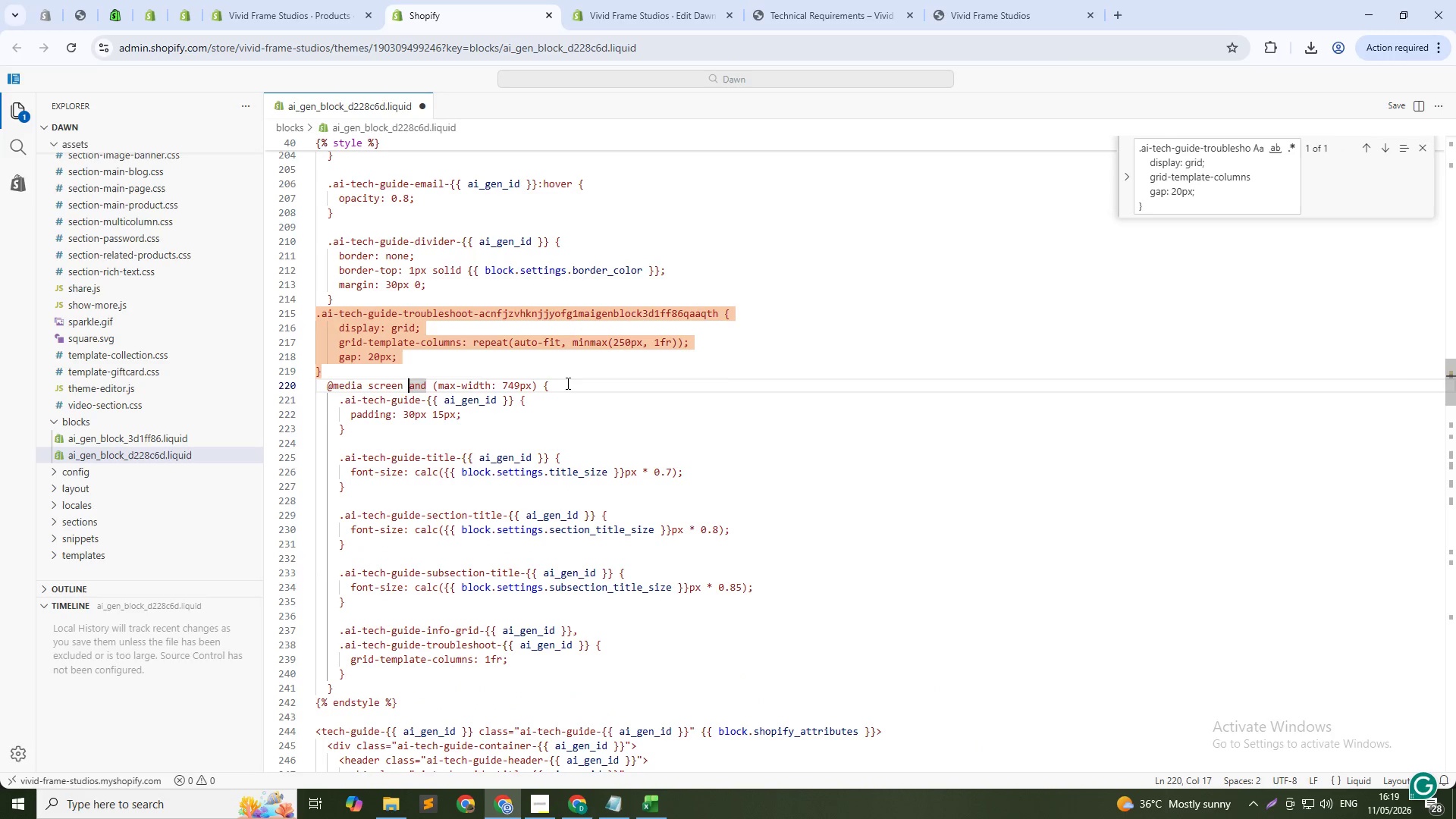 
left_click_drag(start_coordinate=[566, 383], to_coordinate=[309, 392])
 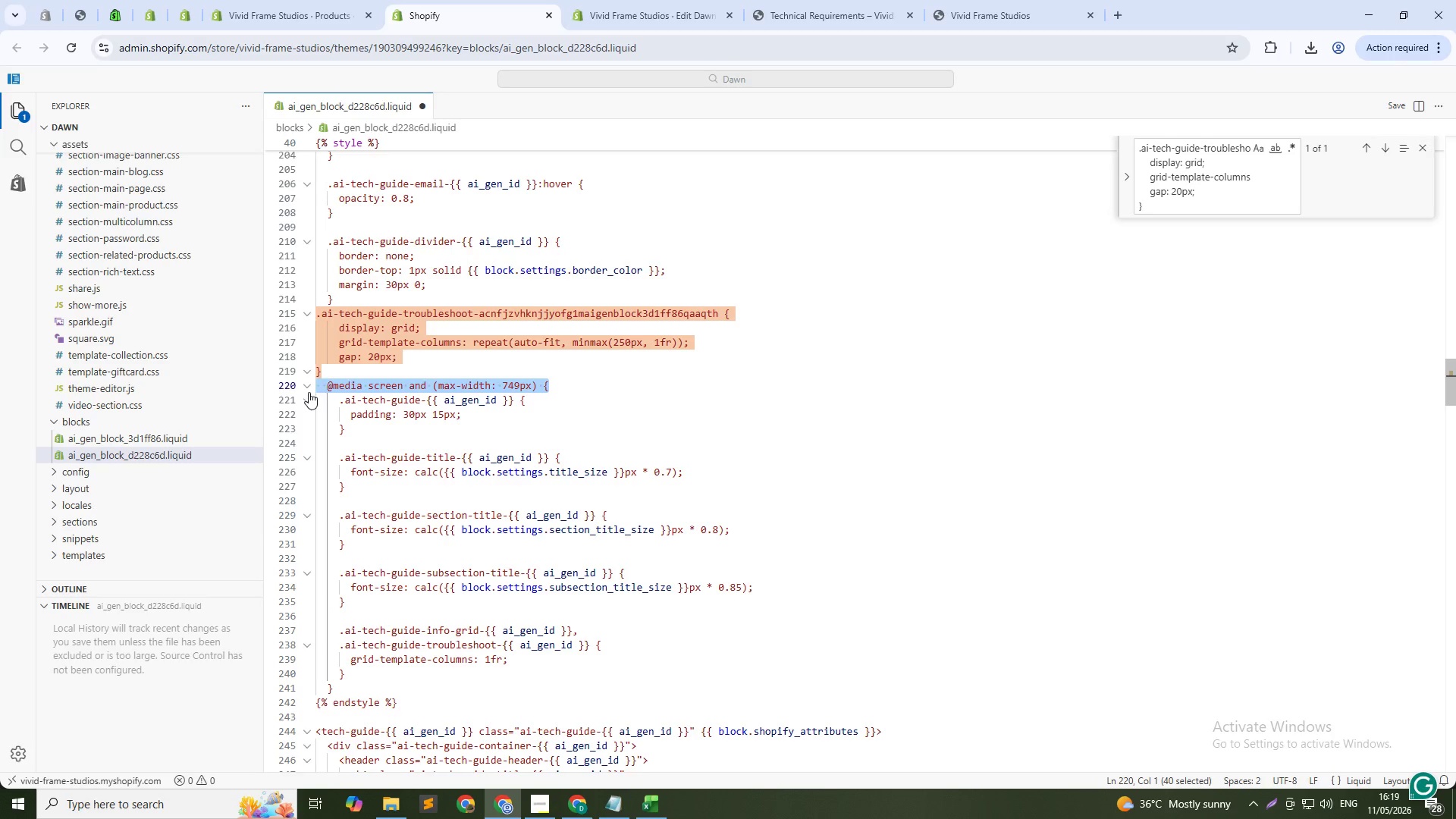 
key(Control+ControlLeft)
 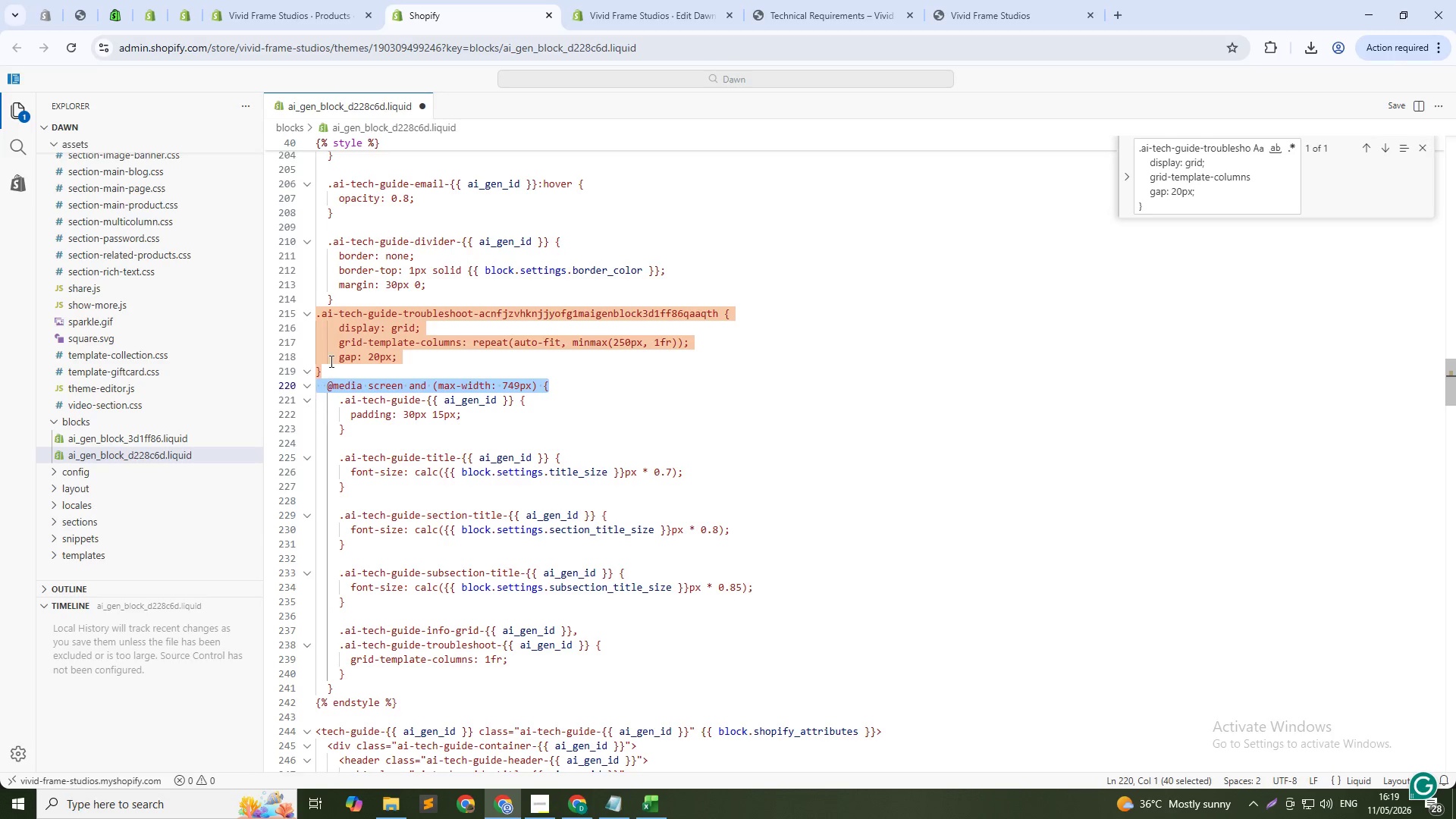 
key(Control+C)
 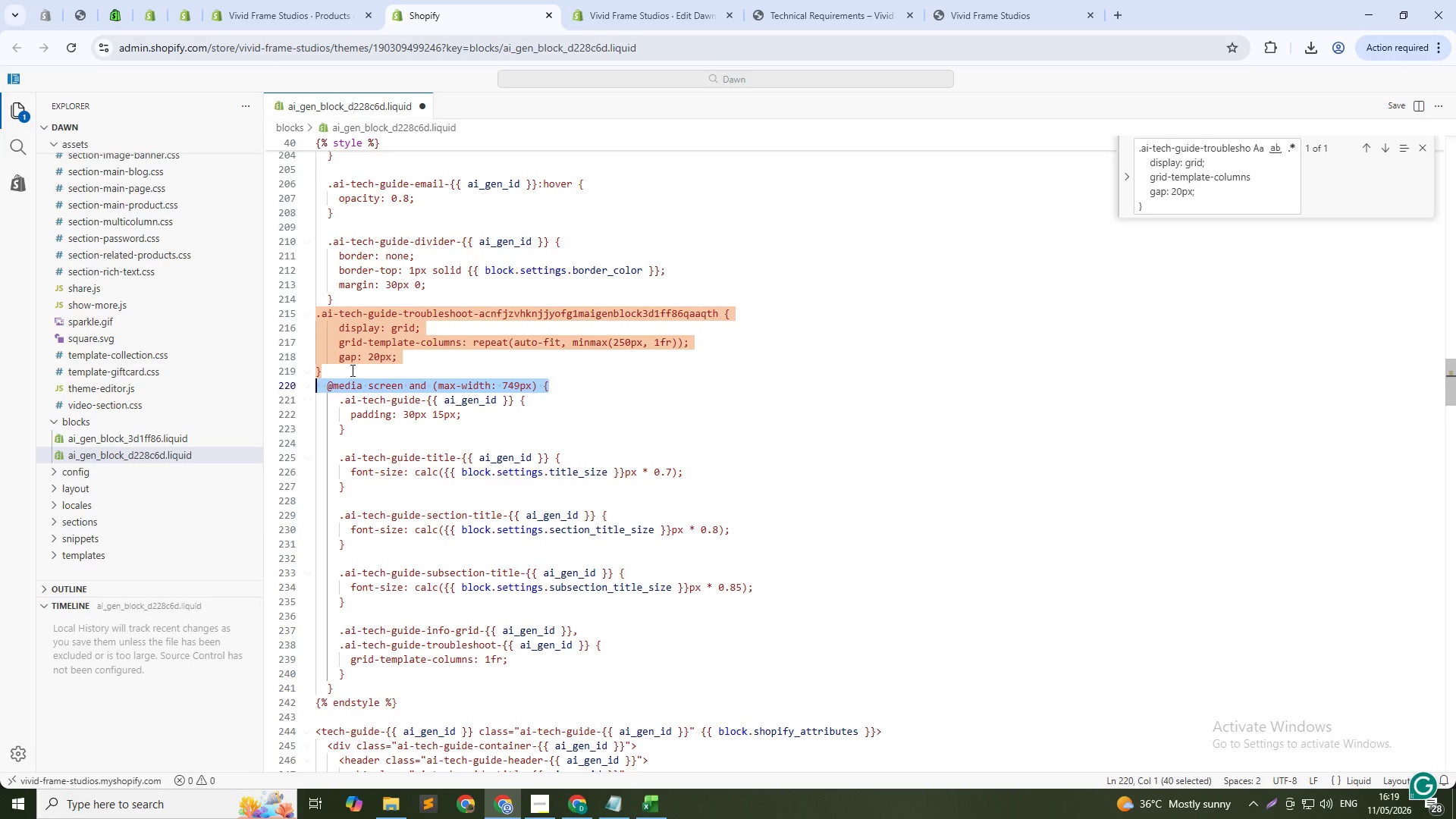 
left_click([351, 370])
 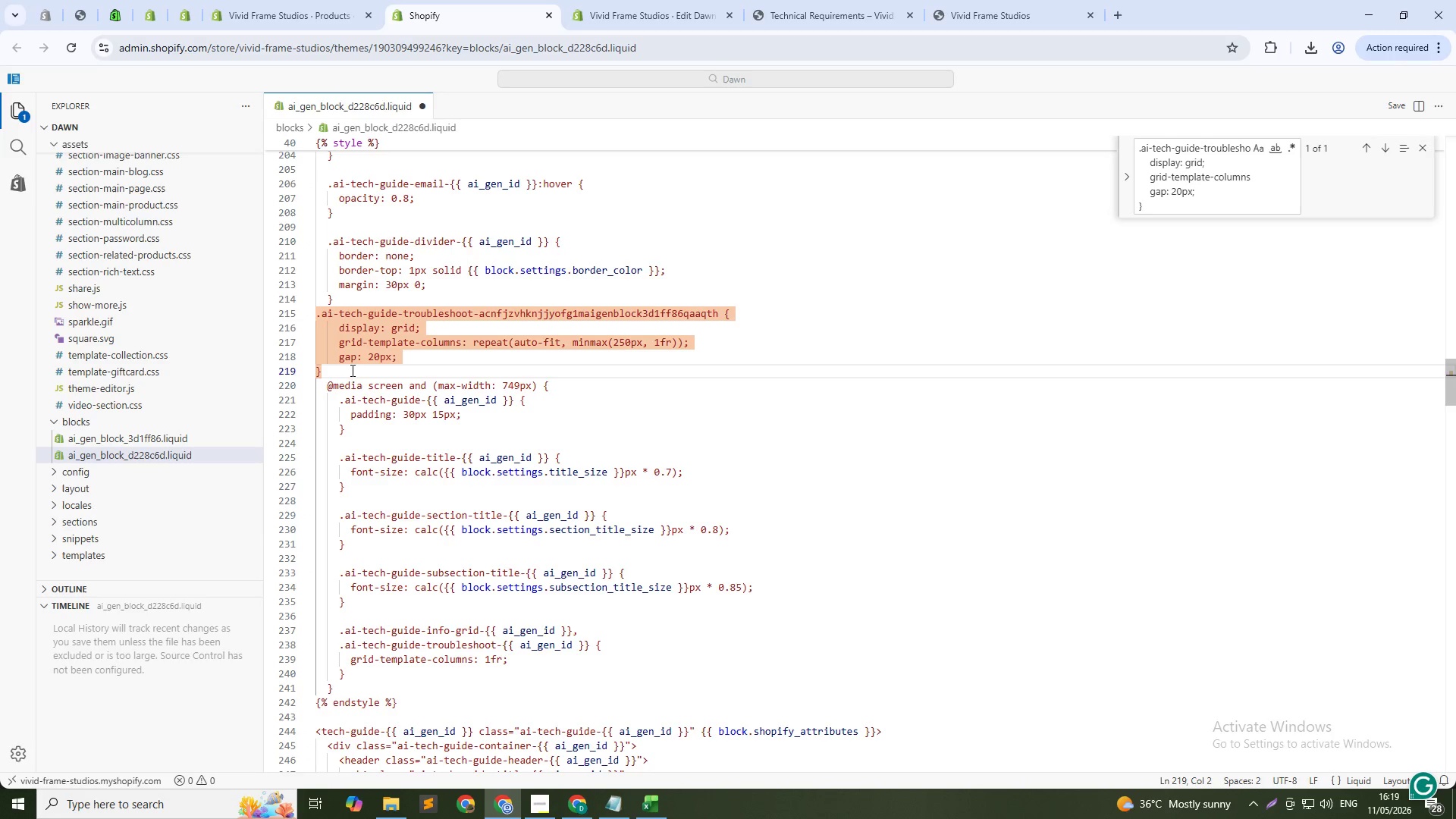 
key(Control+Enter)
 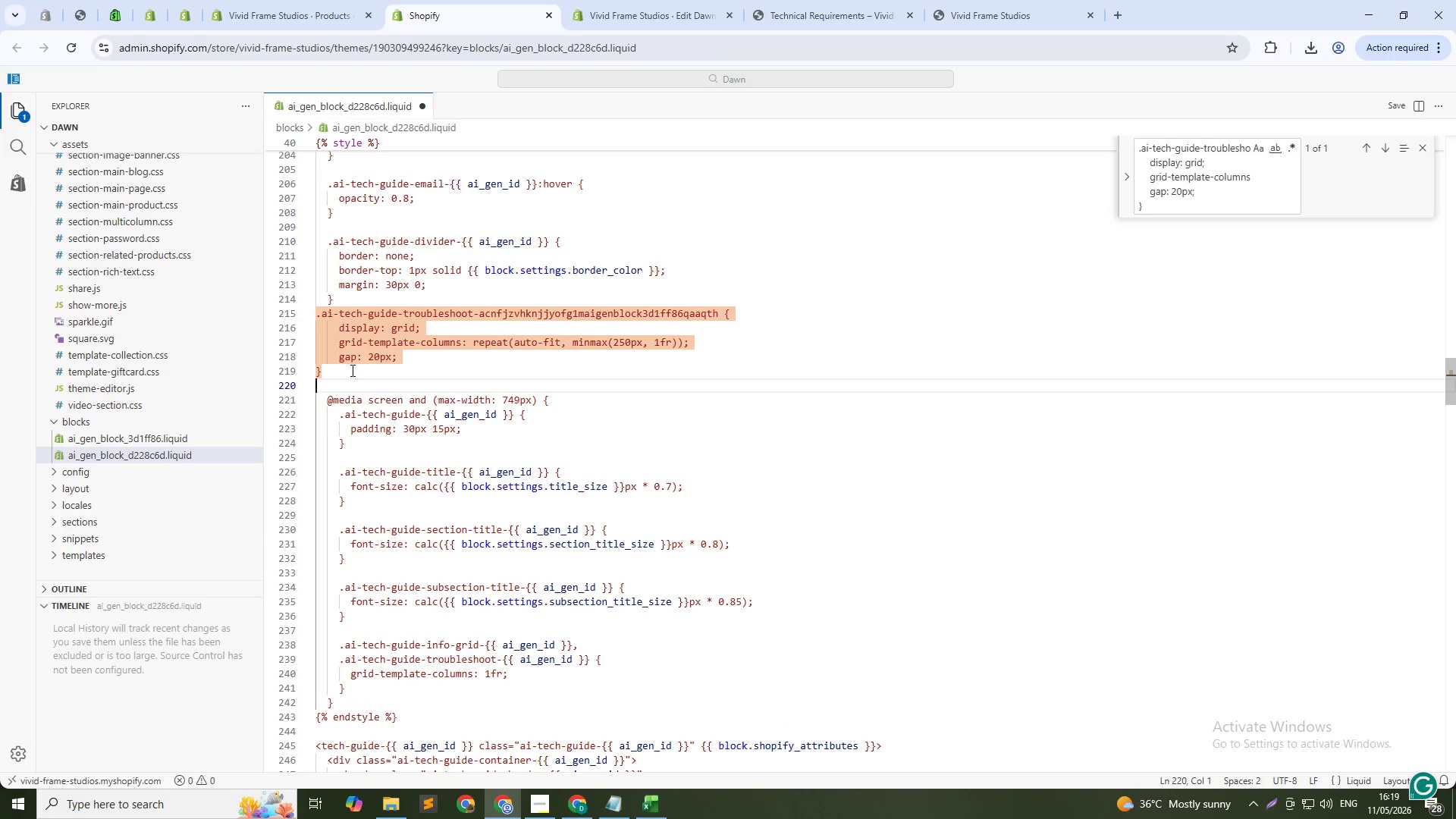 
key(Shift+ShiftRight)
 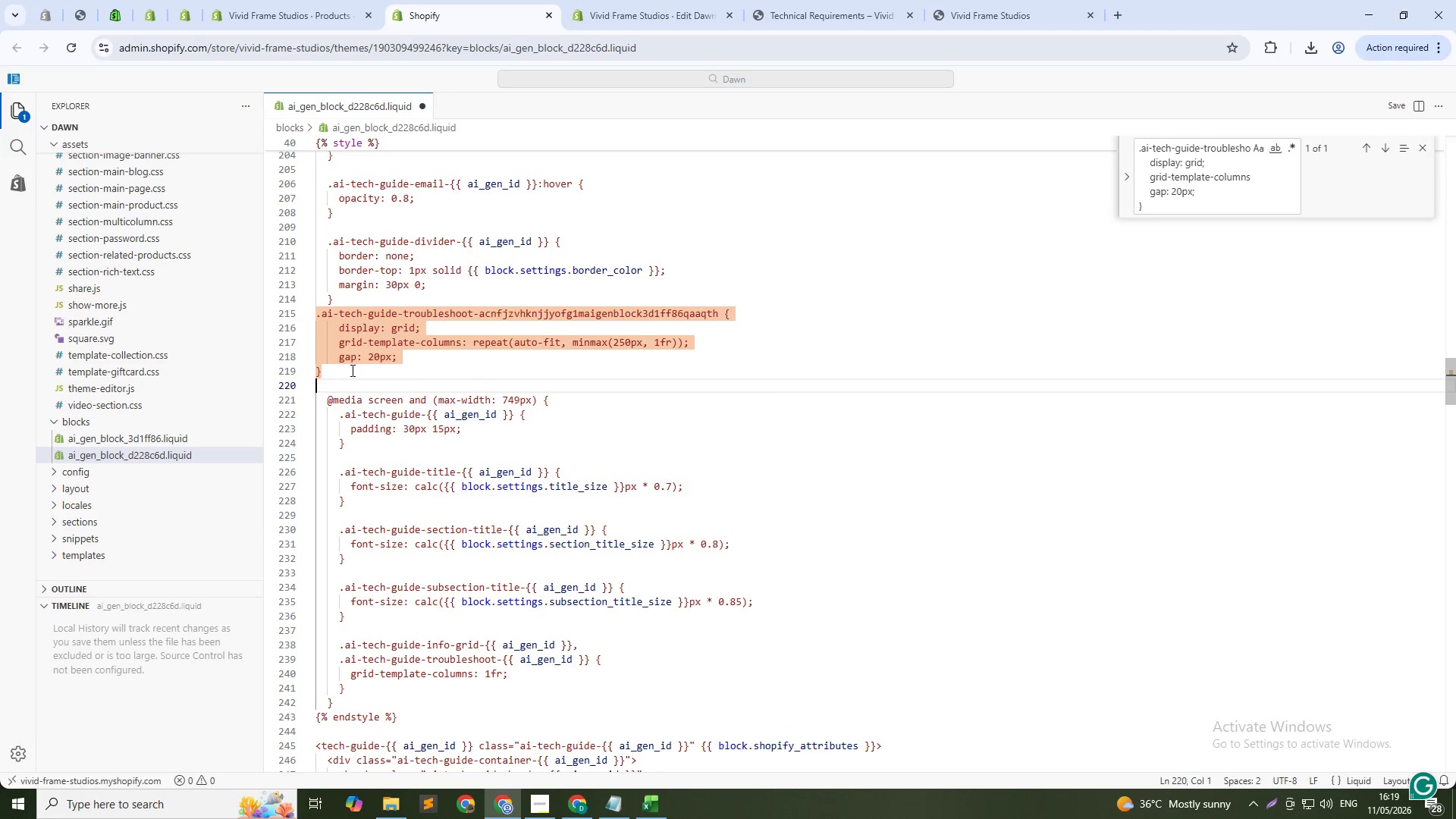 
key(Shift+BracketRight)
 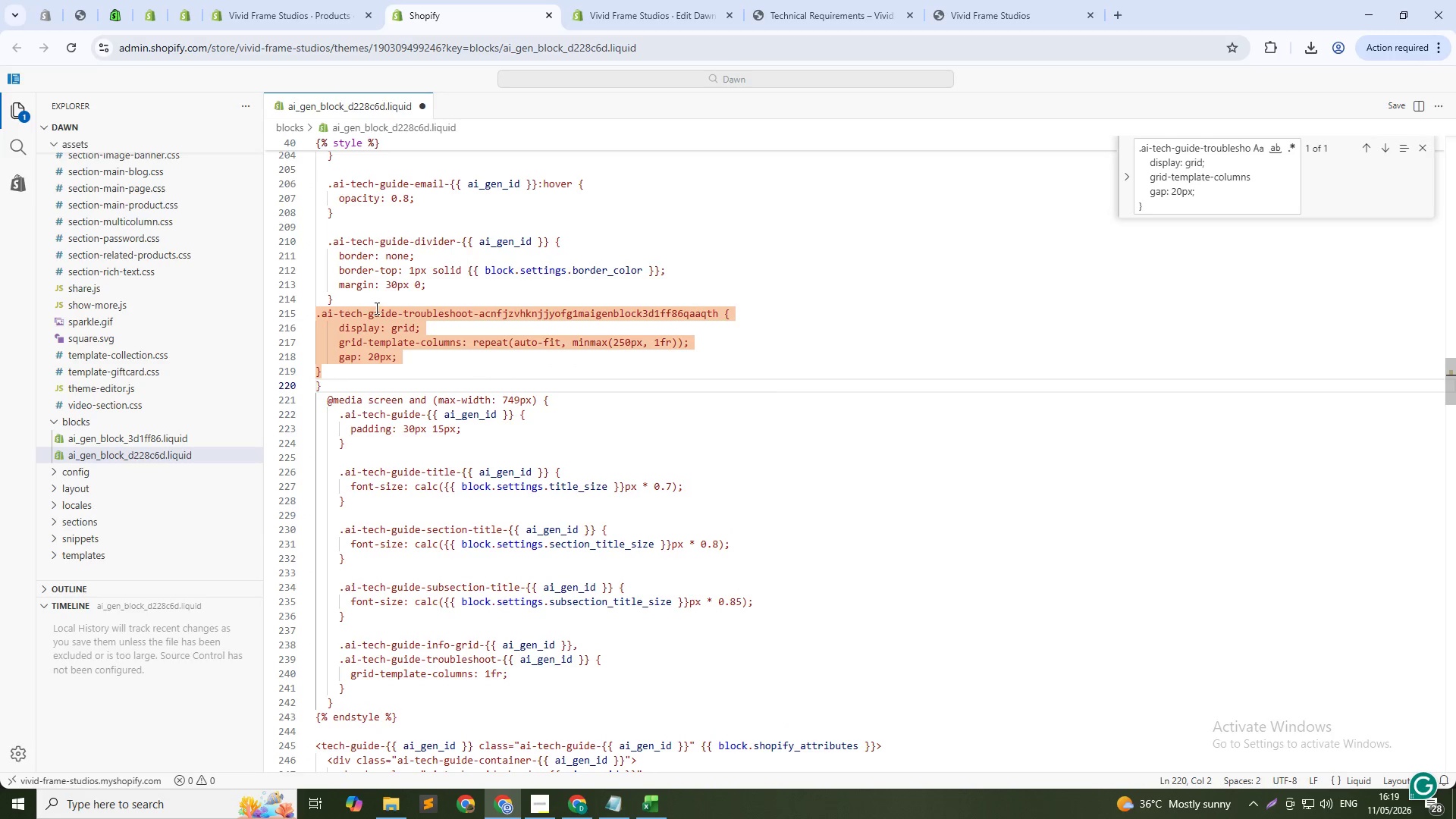 
left_click([375, 297])
 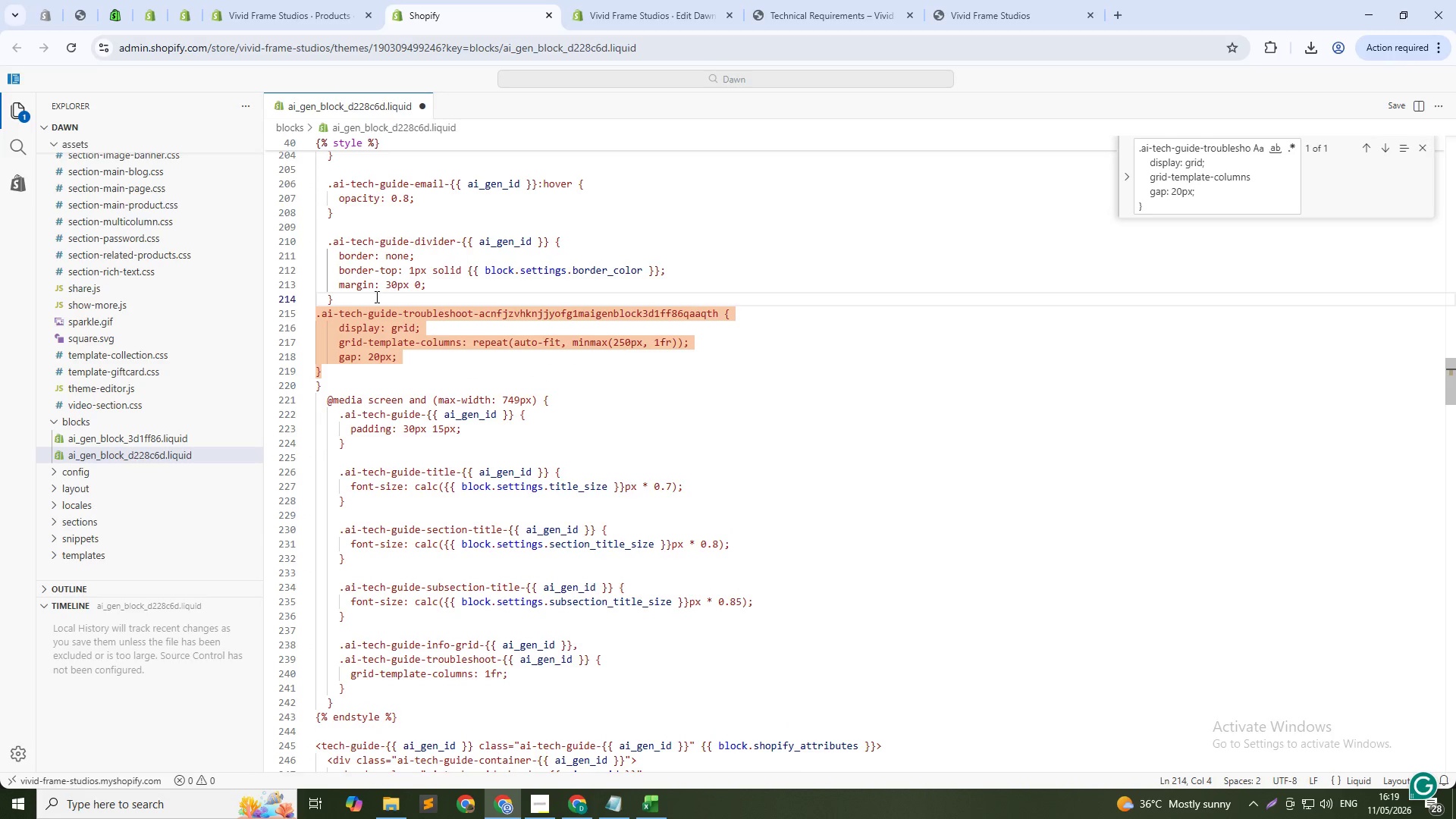 
key(Shift+Enter)
 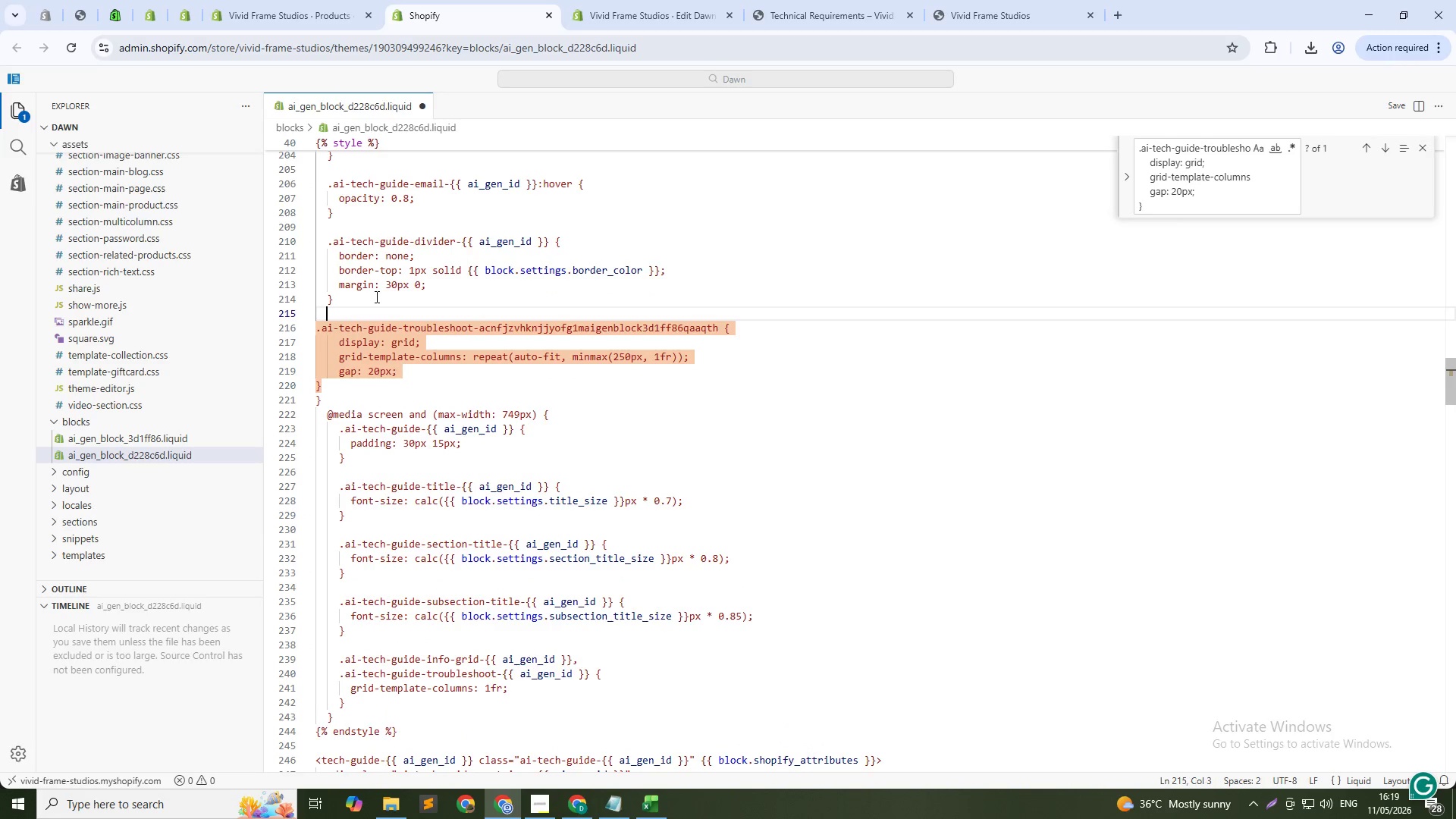 
key(Control+ControlLeft)
 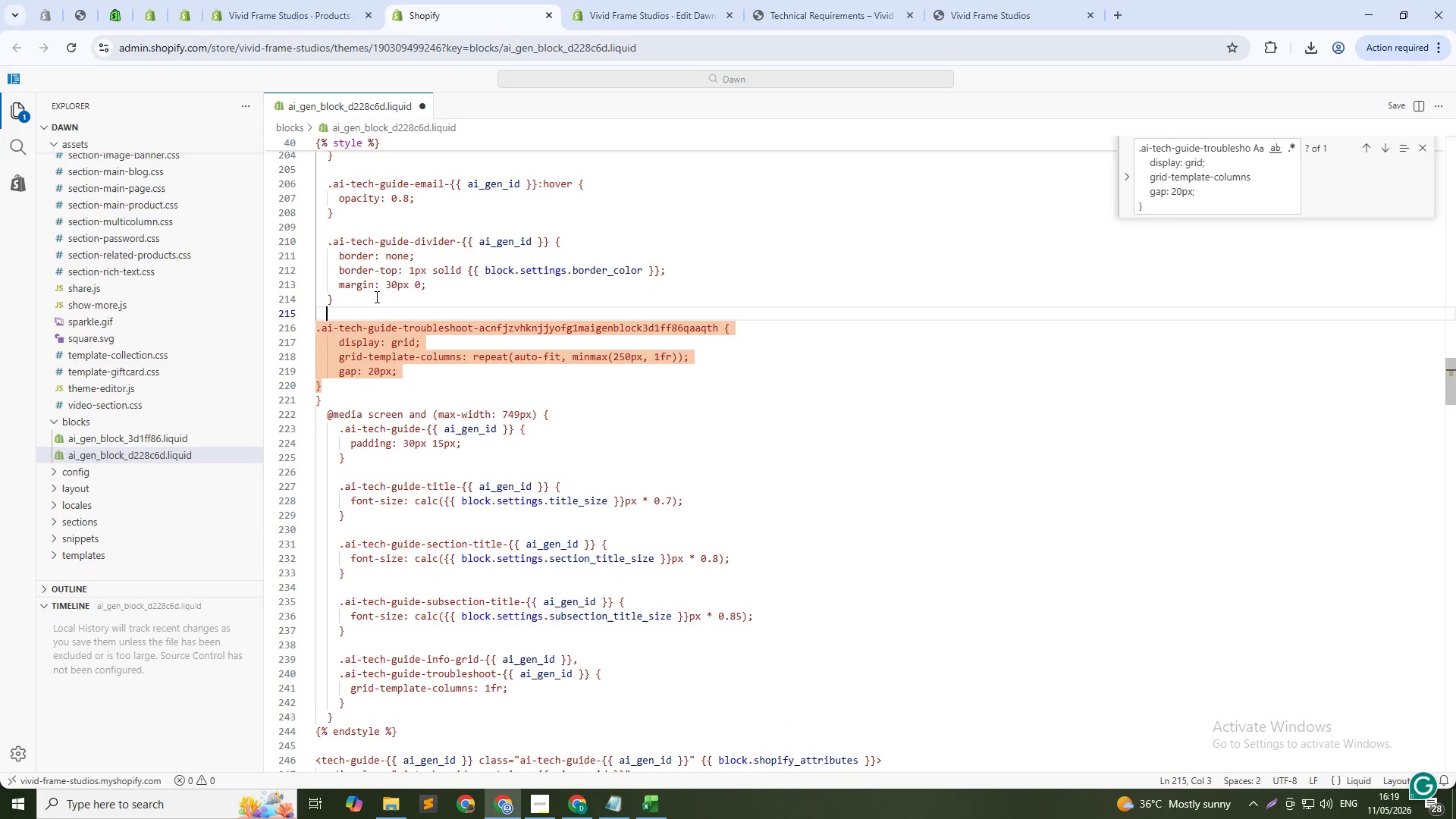 
key(Control+V)
 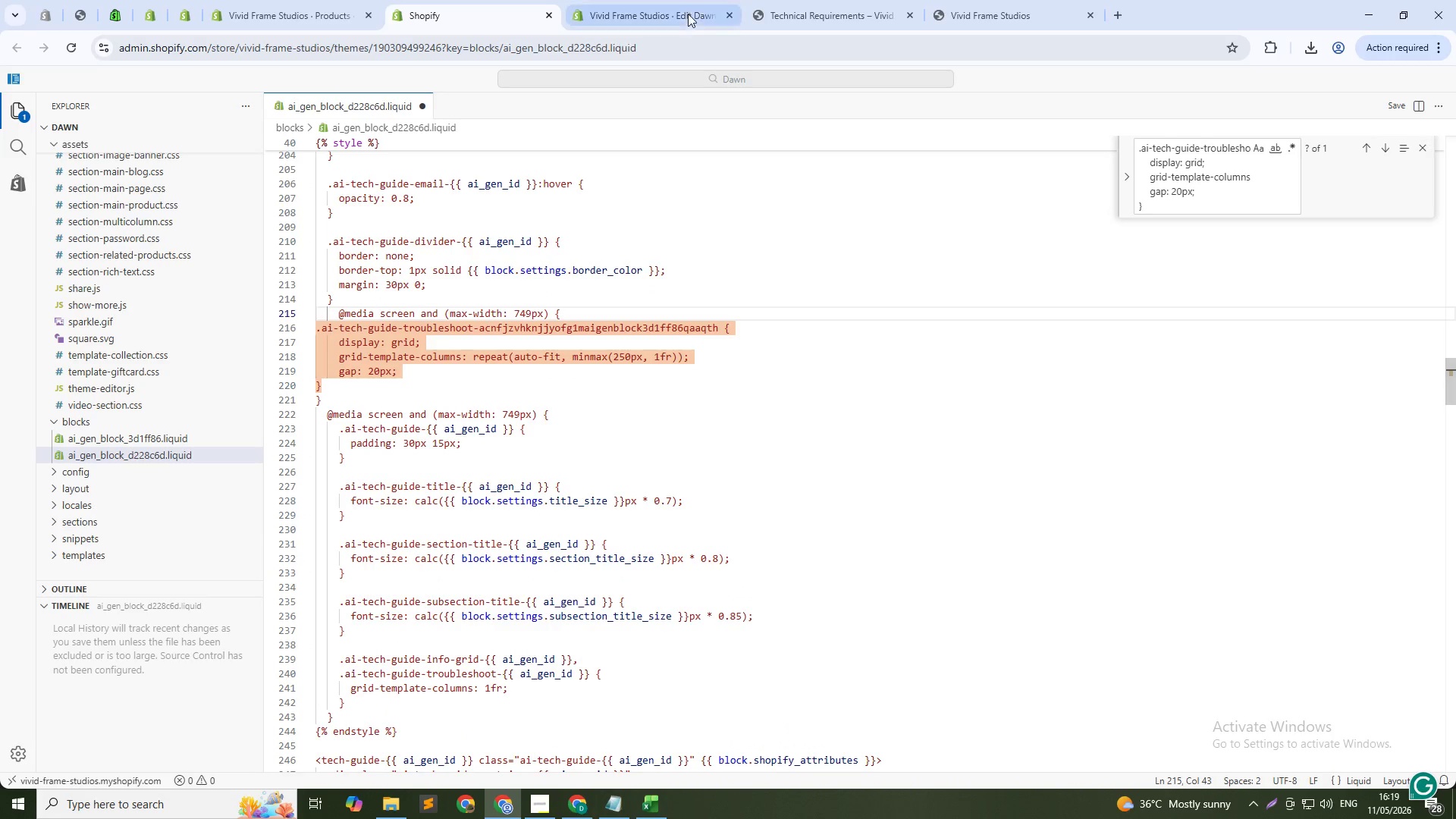 
left_click([788, 9])
 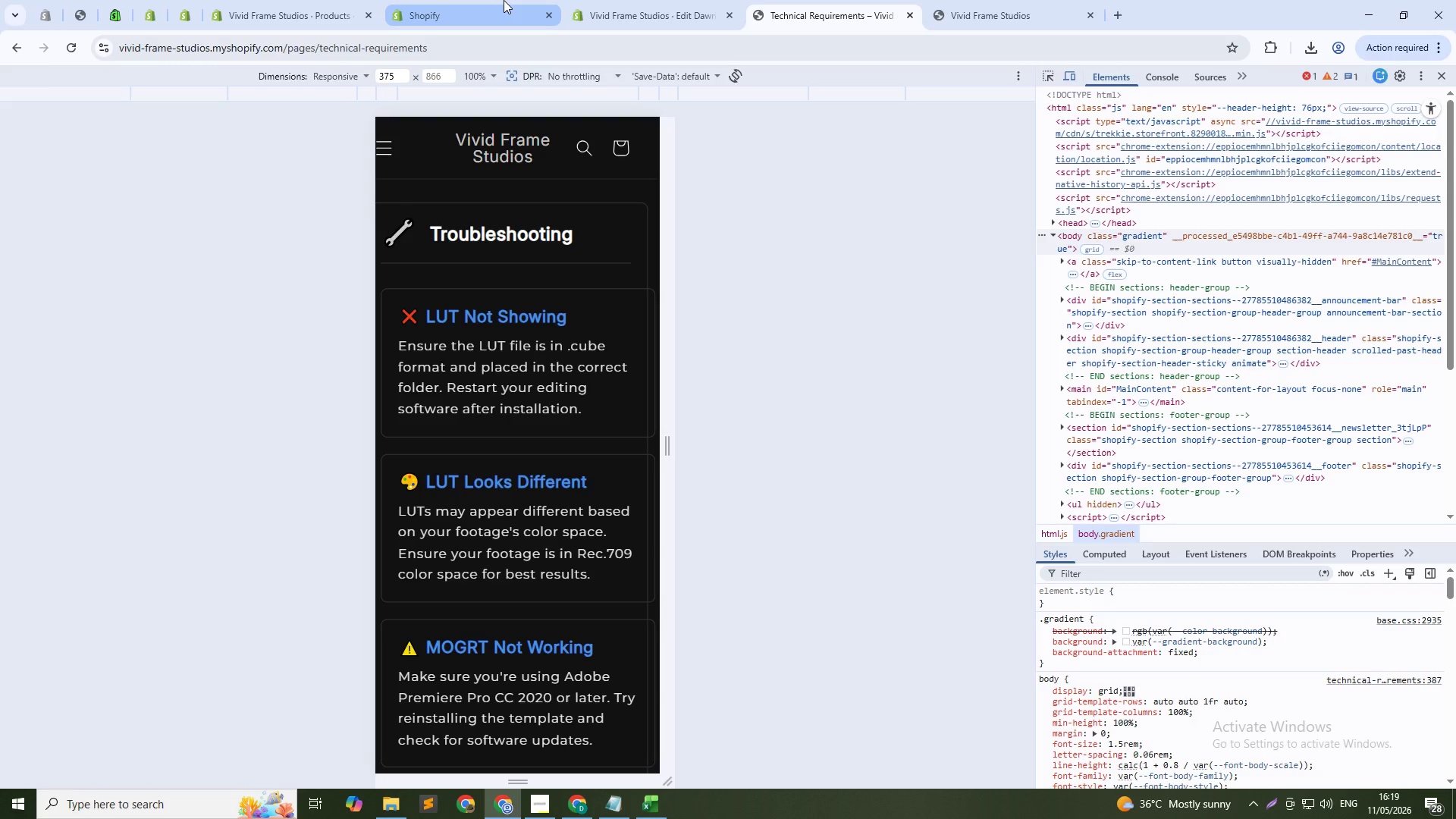 
left_click([504, 0])
 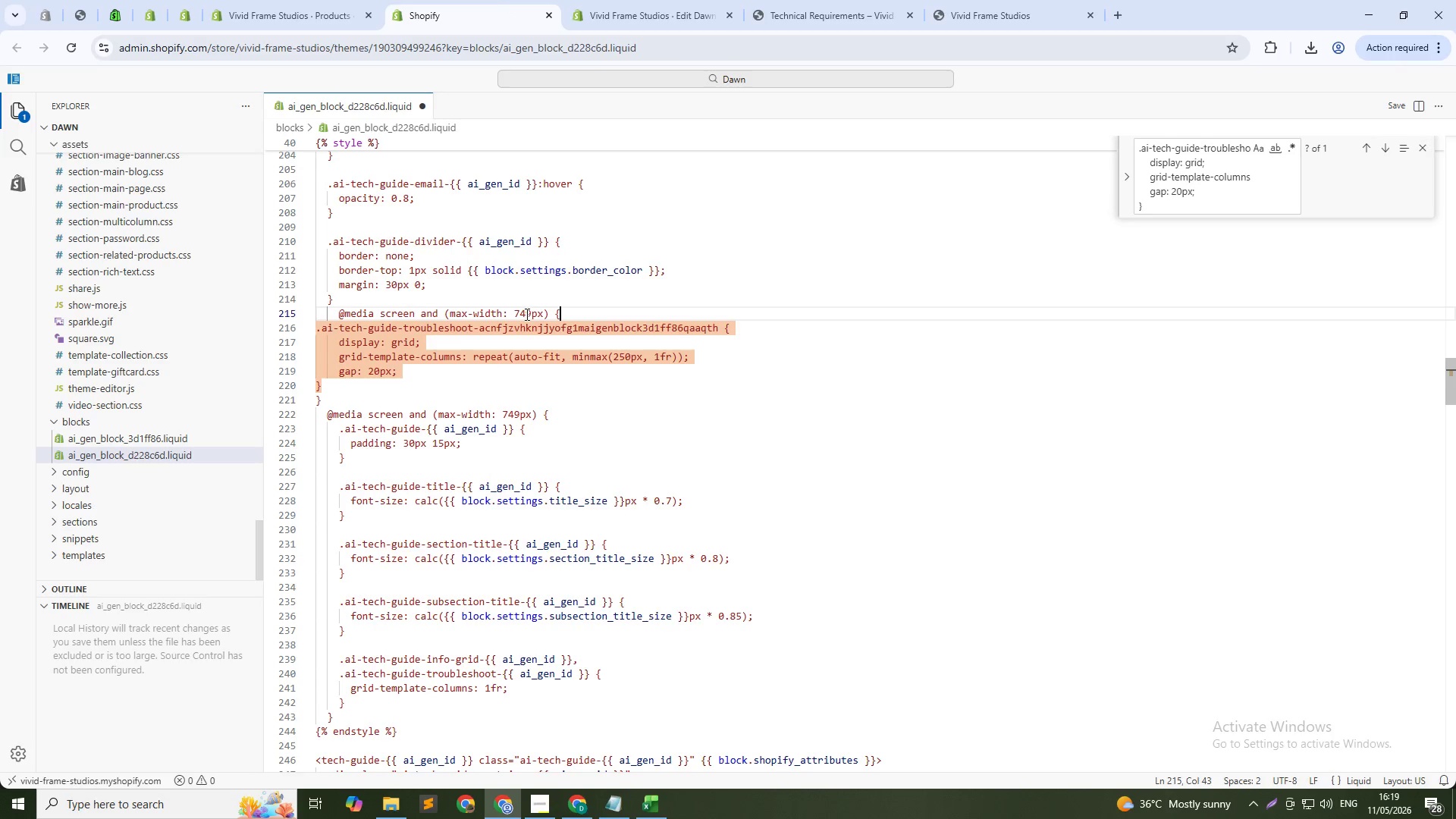 
left_click([527, 317])
 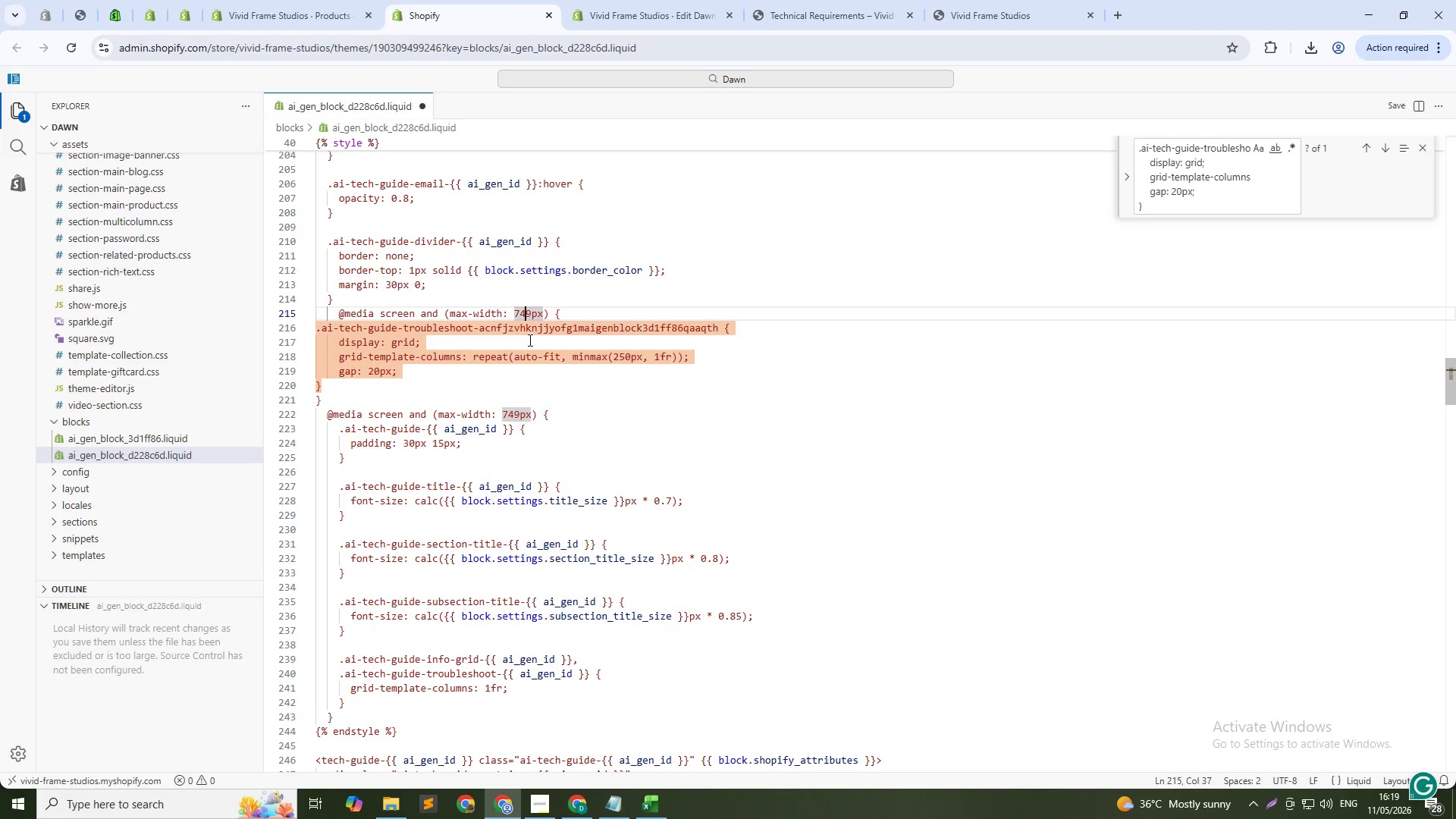 
left_click([647, 0])
 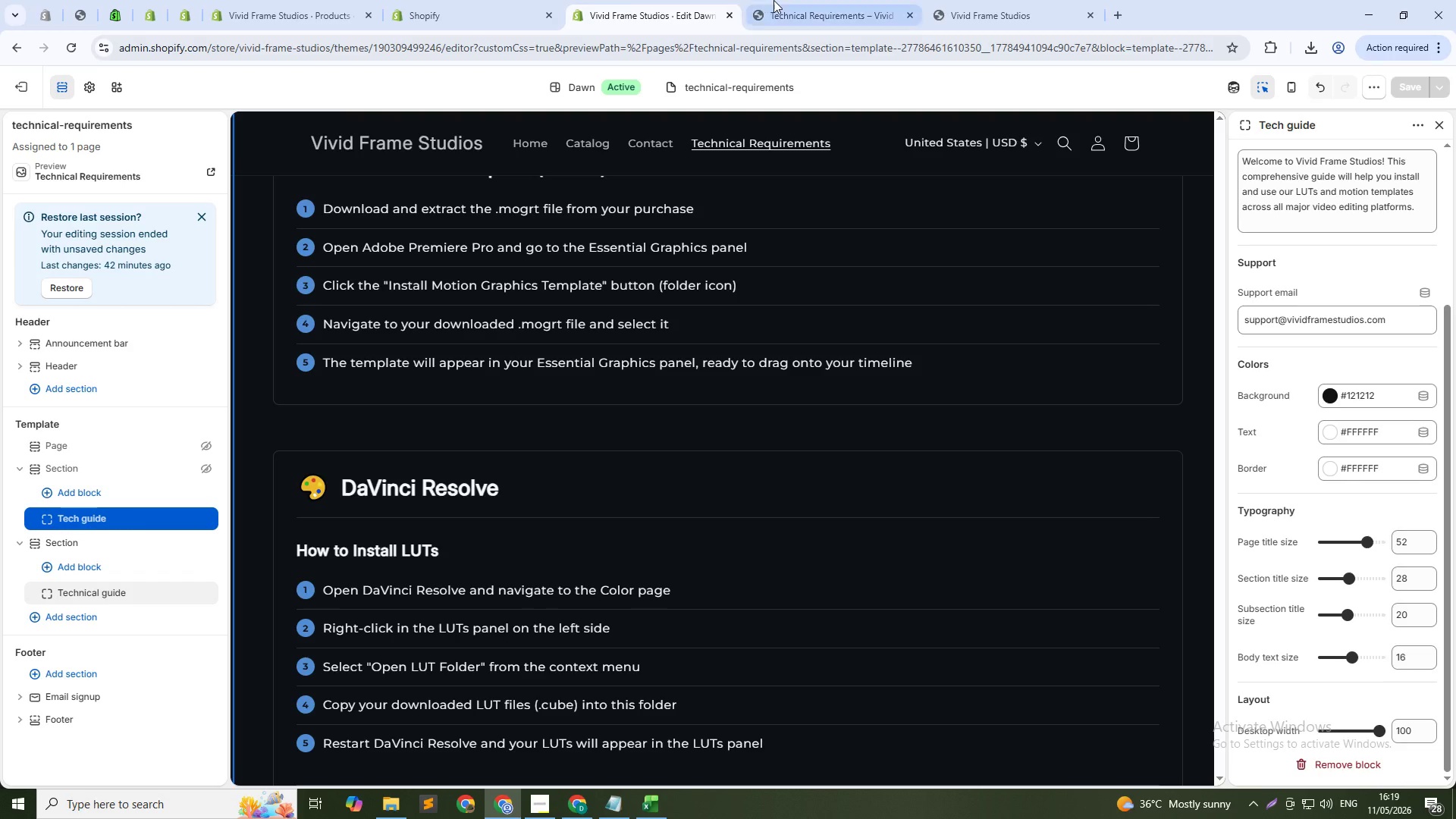 
left_click([774, 0])
 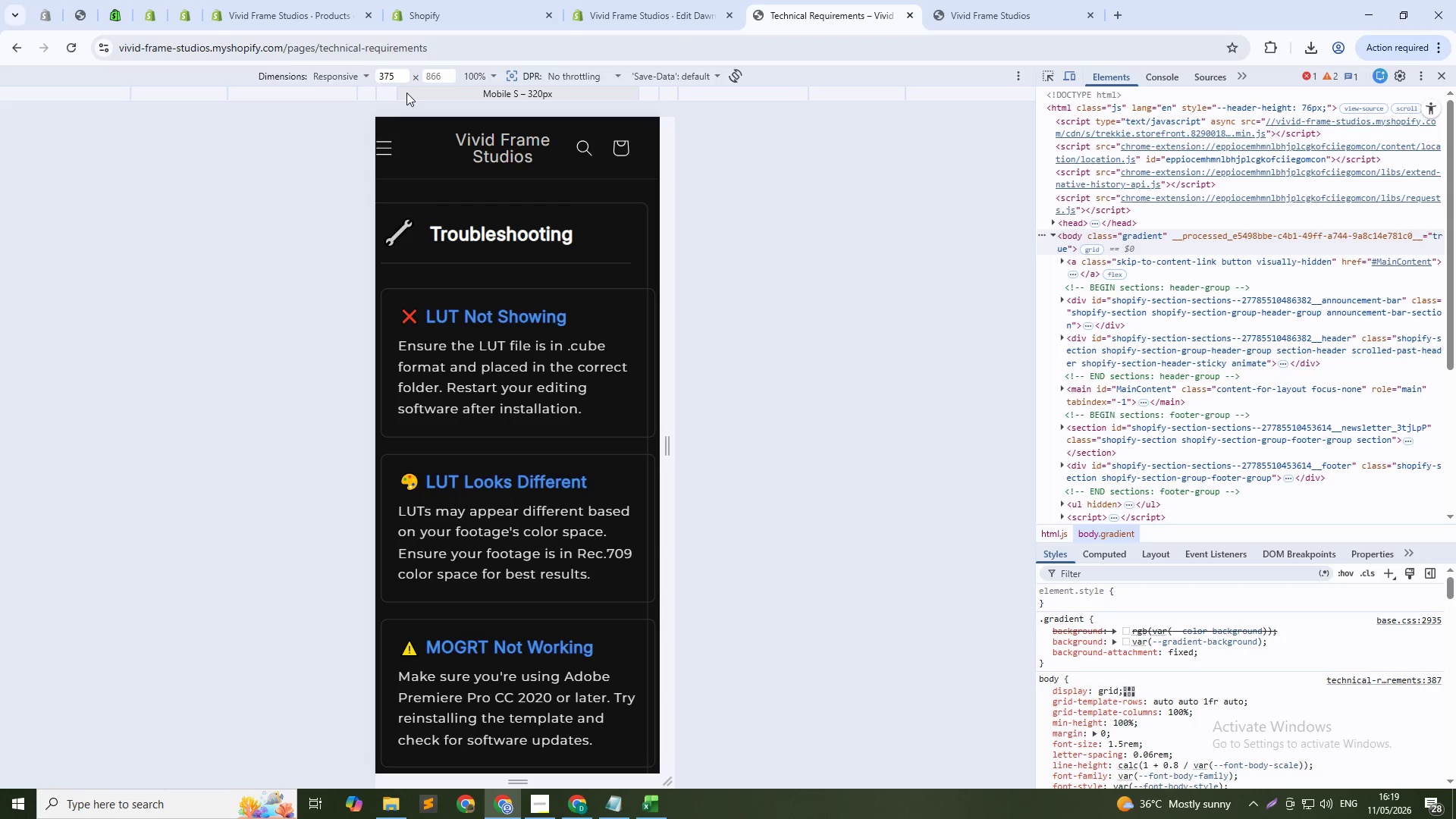 
left_click([389, 94])
 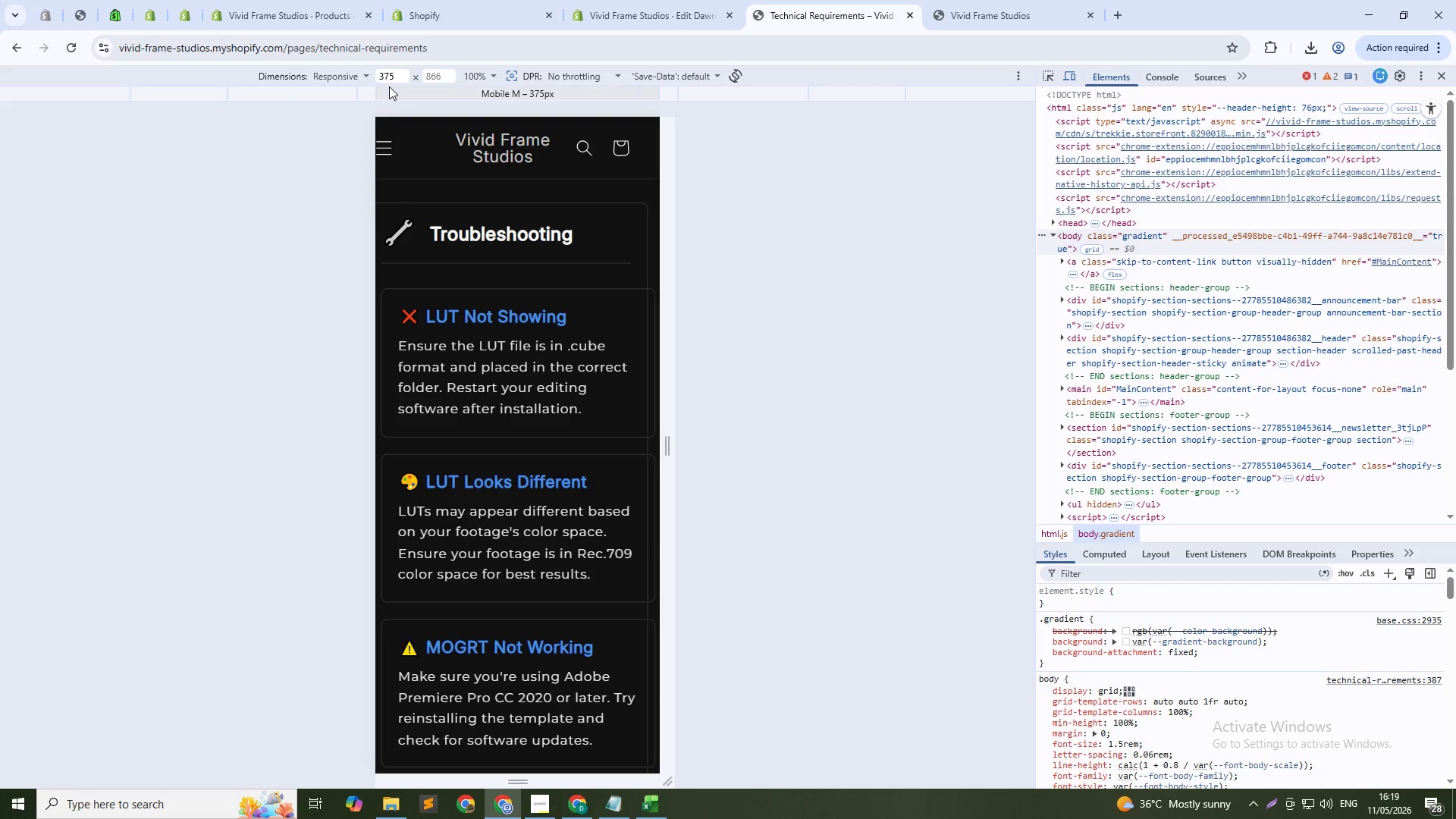 
left_click([366, 89])
 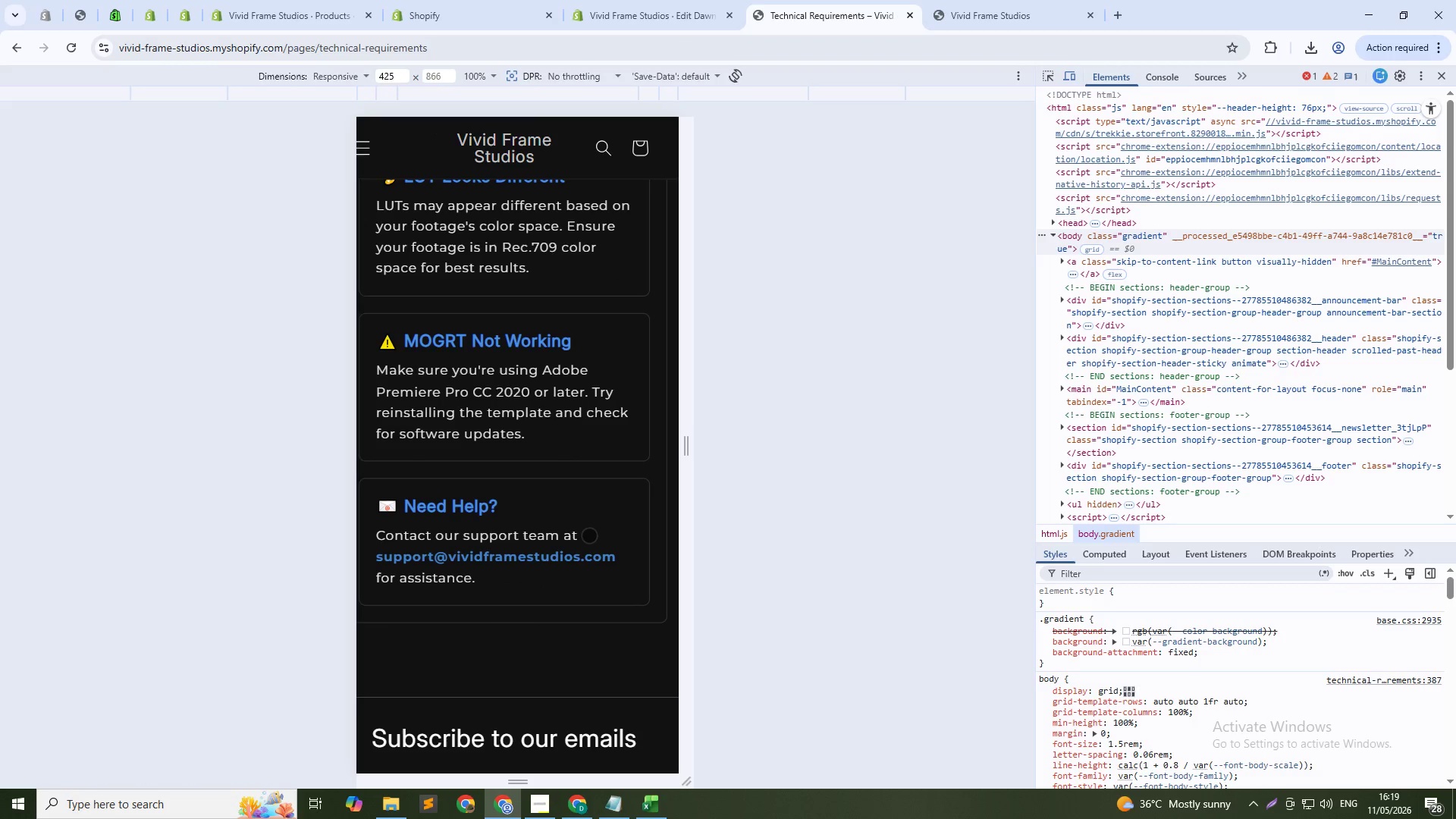 
scroll: coordinate [577, 473], scroll_direction: up, amount: 4.0
 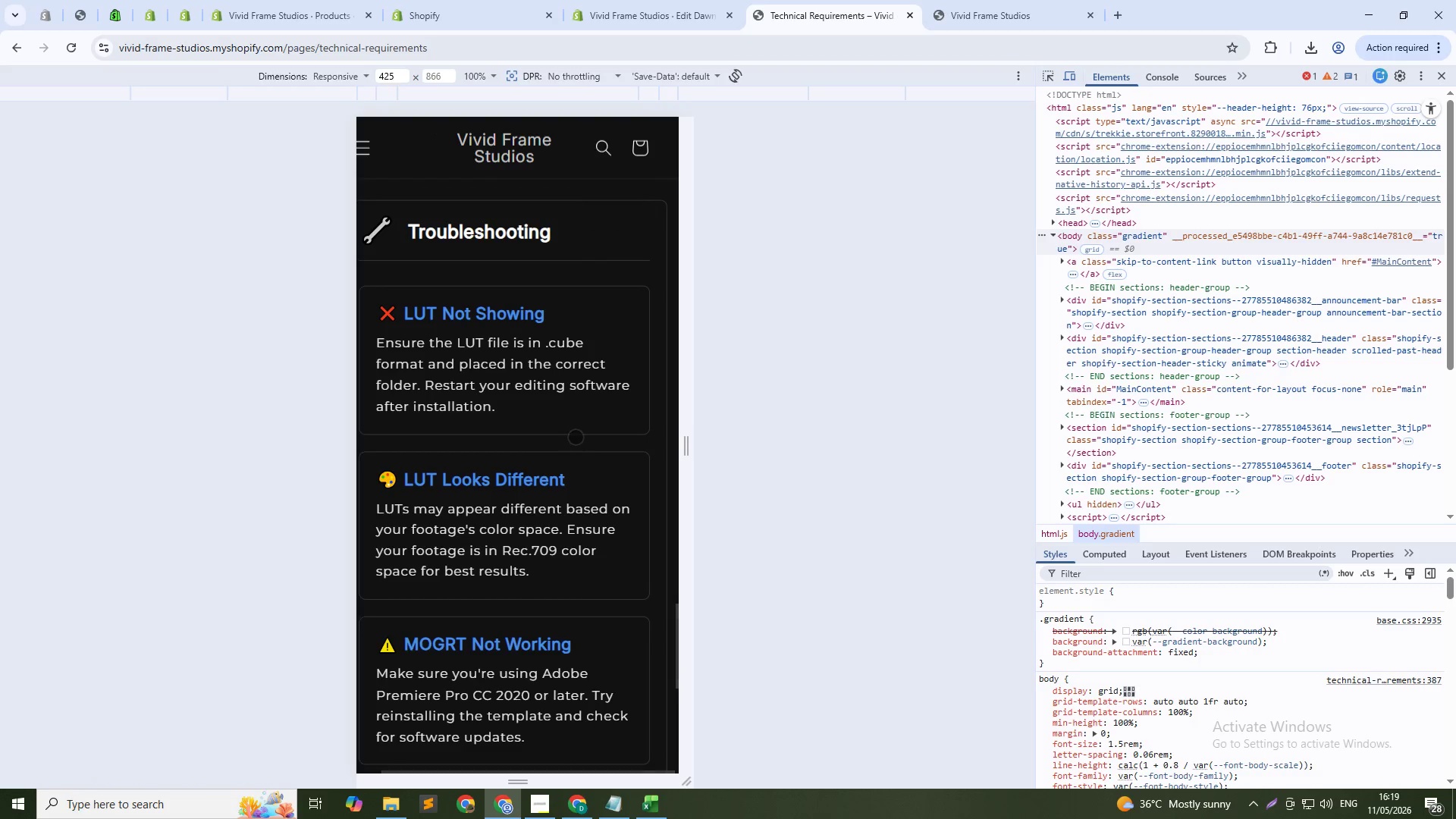 
left_click_drag(start_coordinate=[492, 441], to_coordinate=[411, 444])
 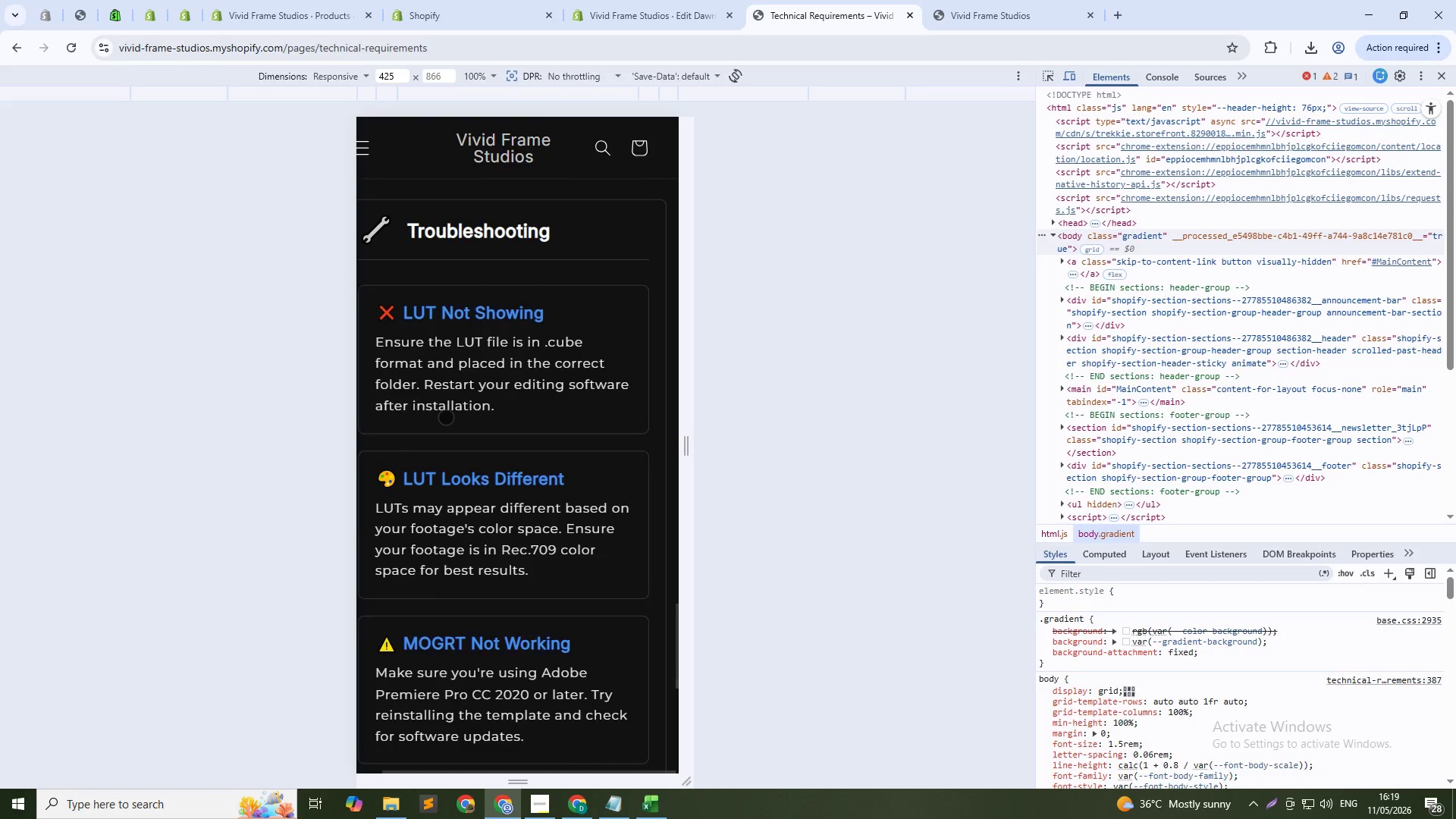 
left_click_drag(start_coordinate=[457, 416], to_coordinate=[533, 415])
 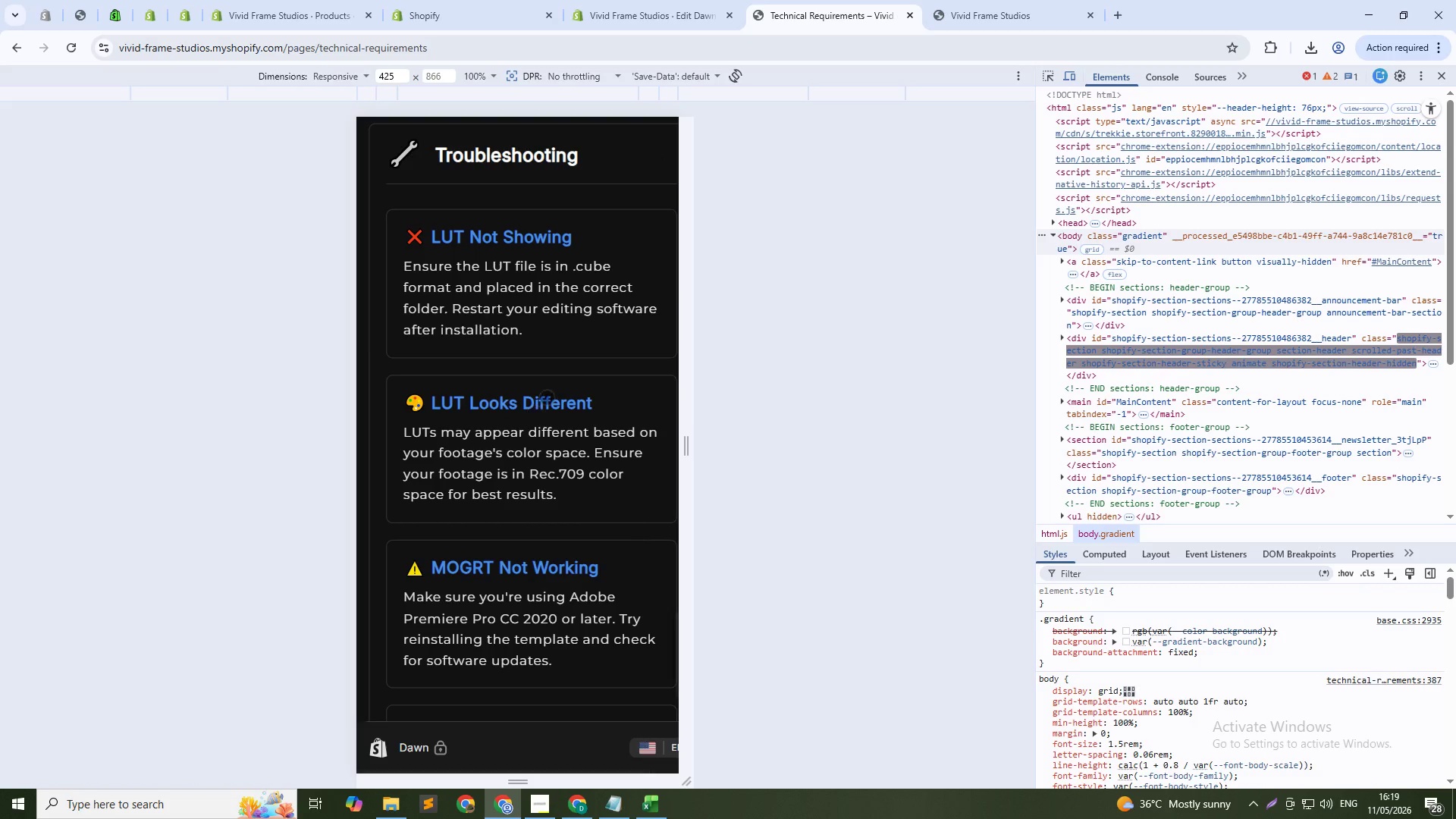 
scroll: coordinate [446, 417], scroll_direction: down, amount: 3.0
 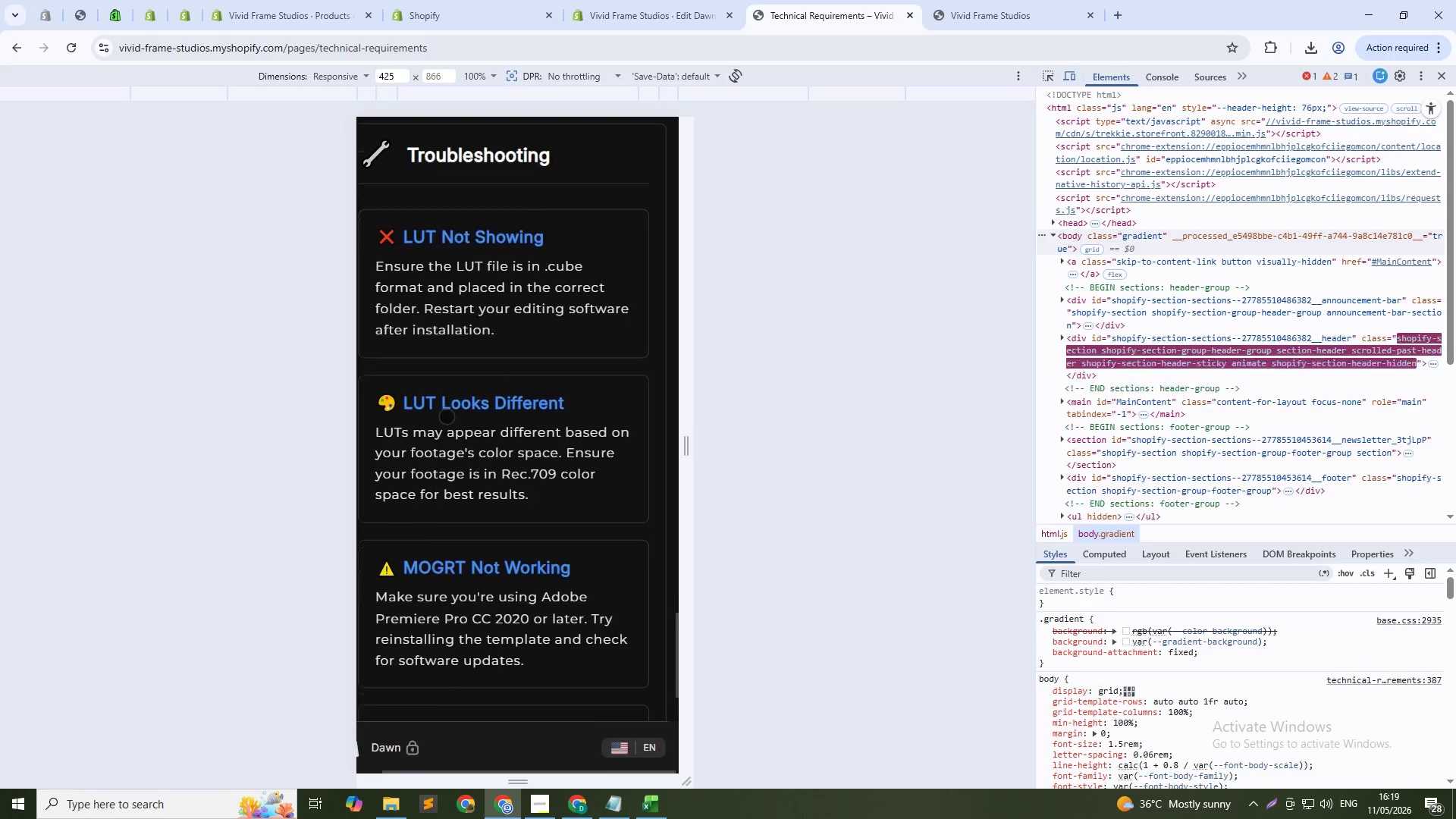 
left_click_drag(start_coordinate=[550, 416], to_coordinate=[416, 399])
 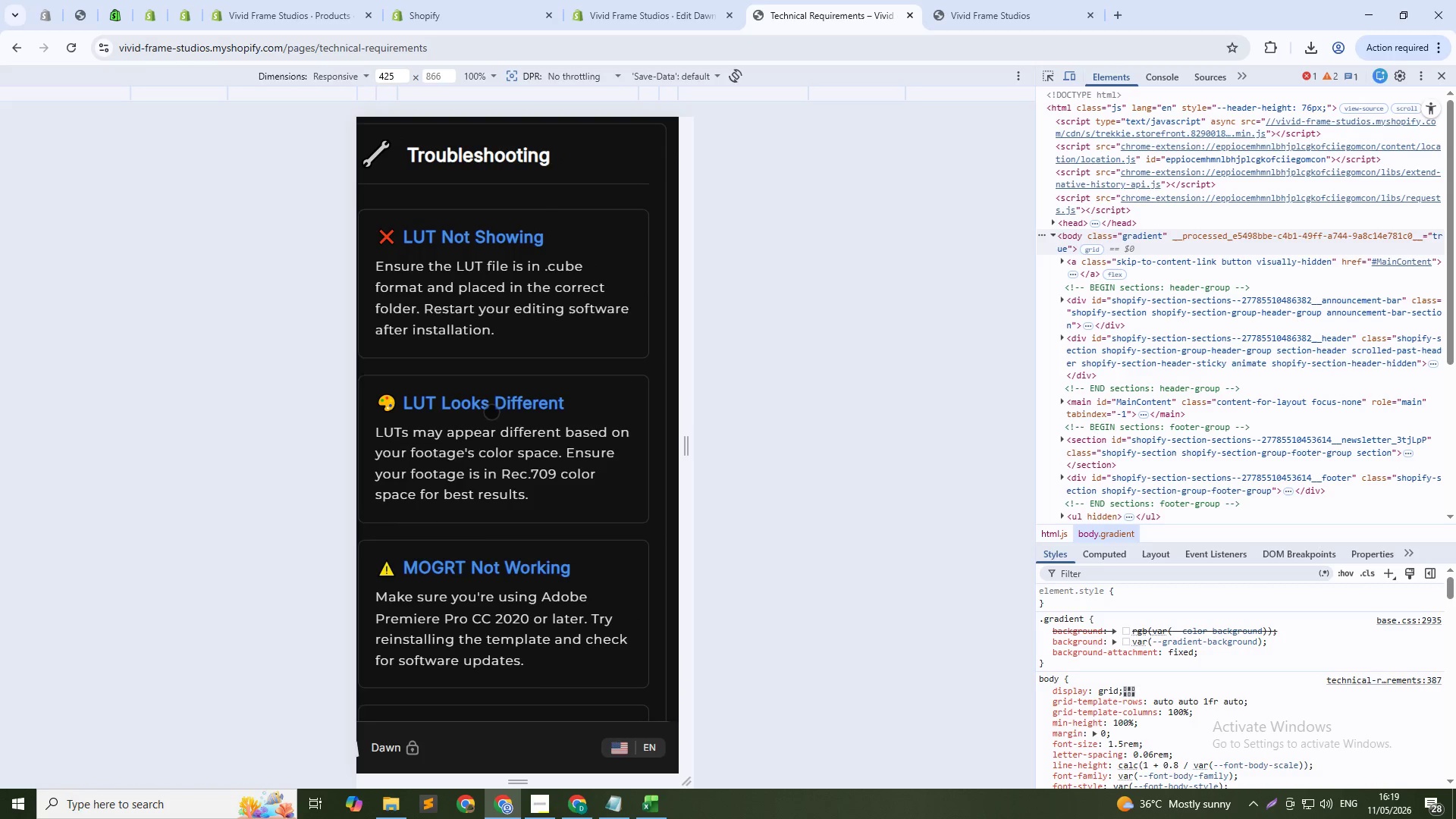 
scroll: coordinate [549, 337], scroll_direction: down, amount: 13.0
 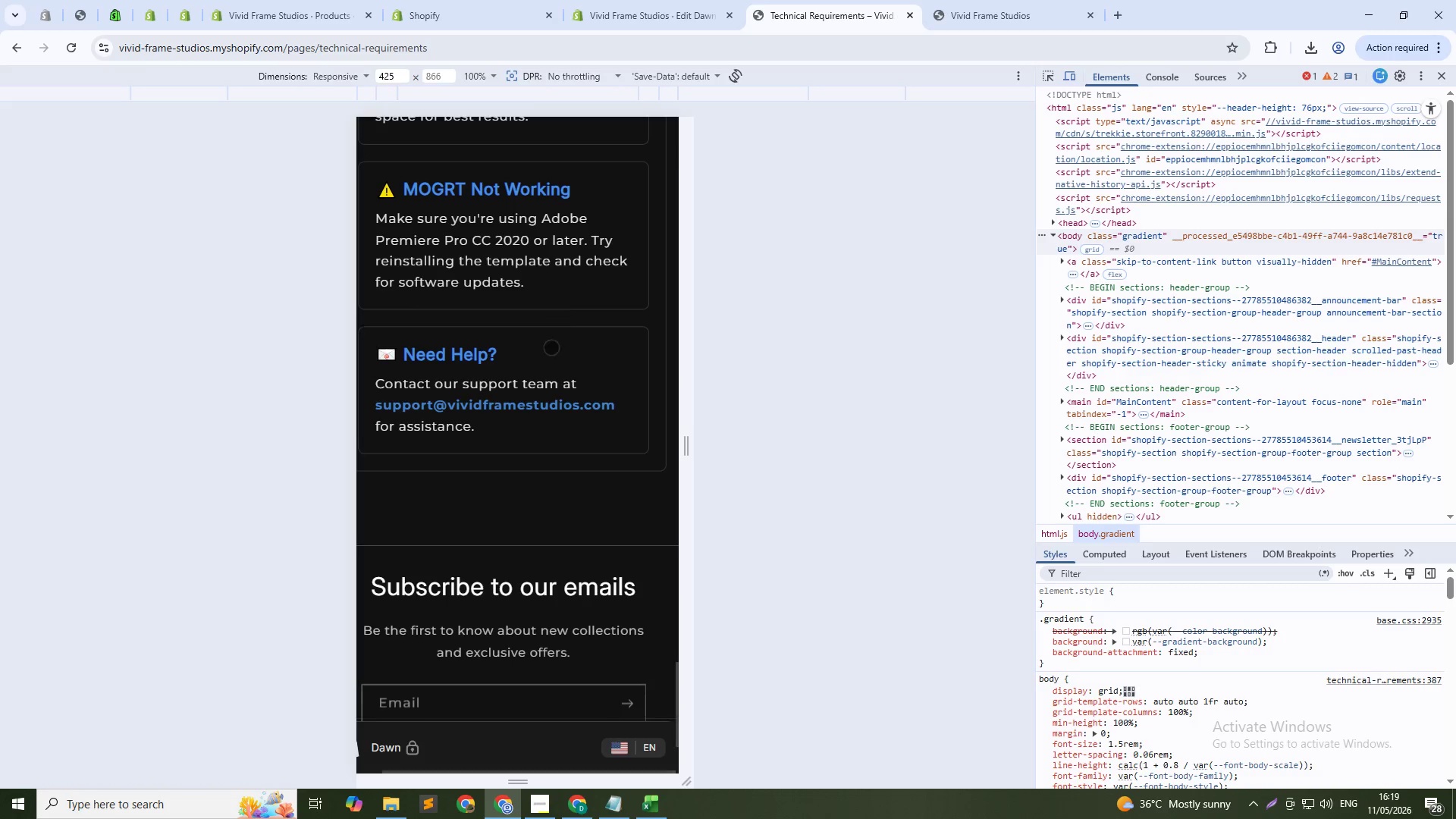 
left_click_drag(start_coordinate=[529, 356], to_coordinate=[475, 358])
 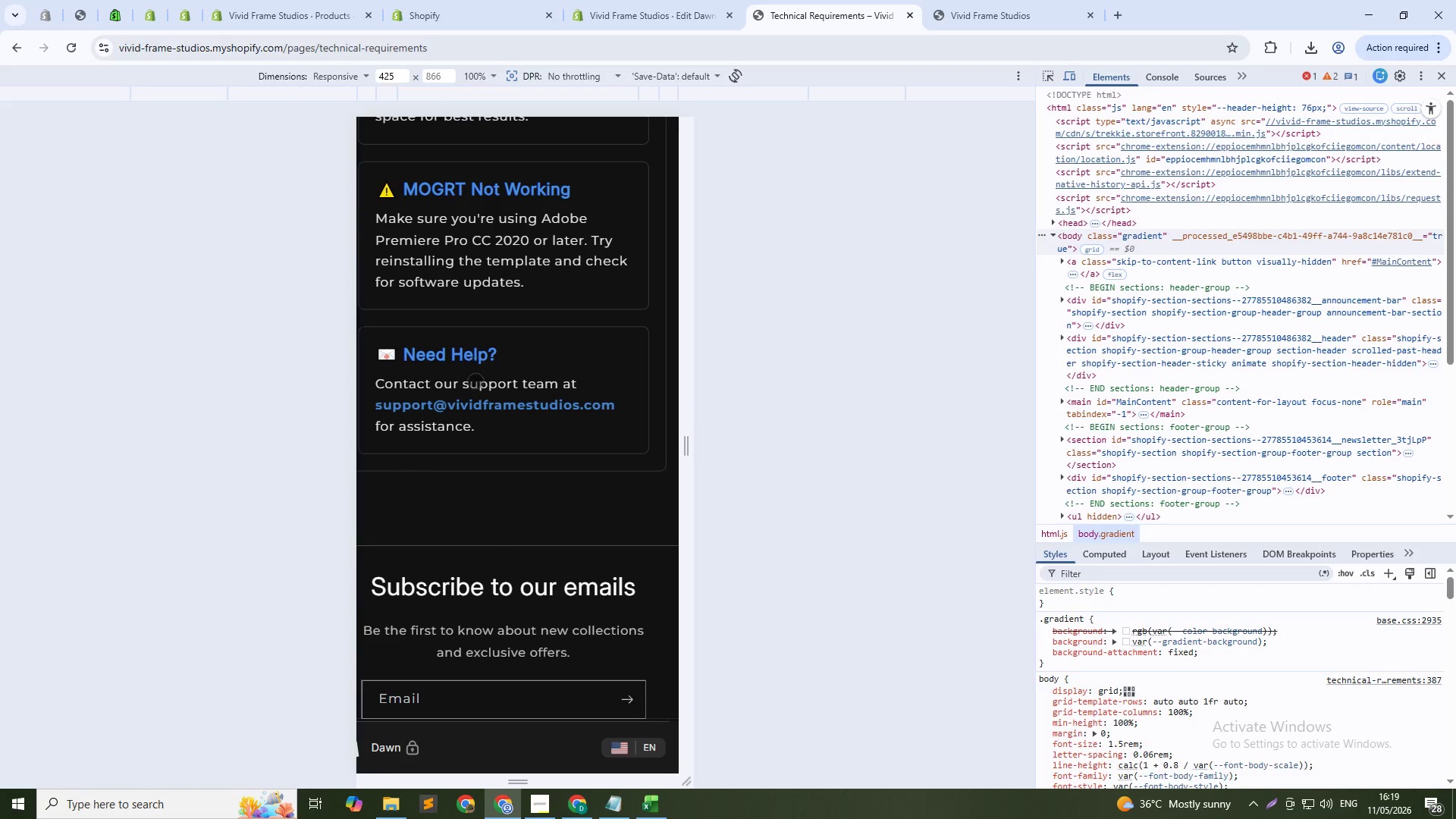 
left_click_drag(start_coordinate=[468, 384], to_coordinate=[654, 384])
 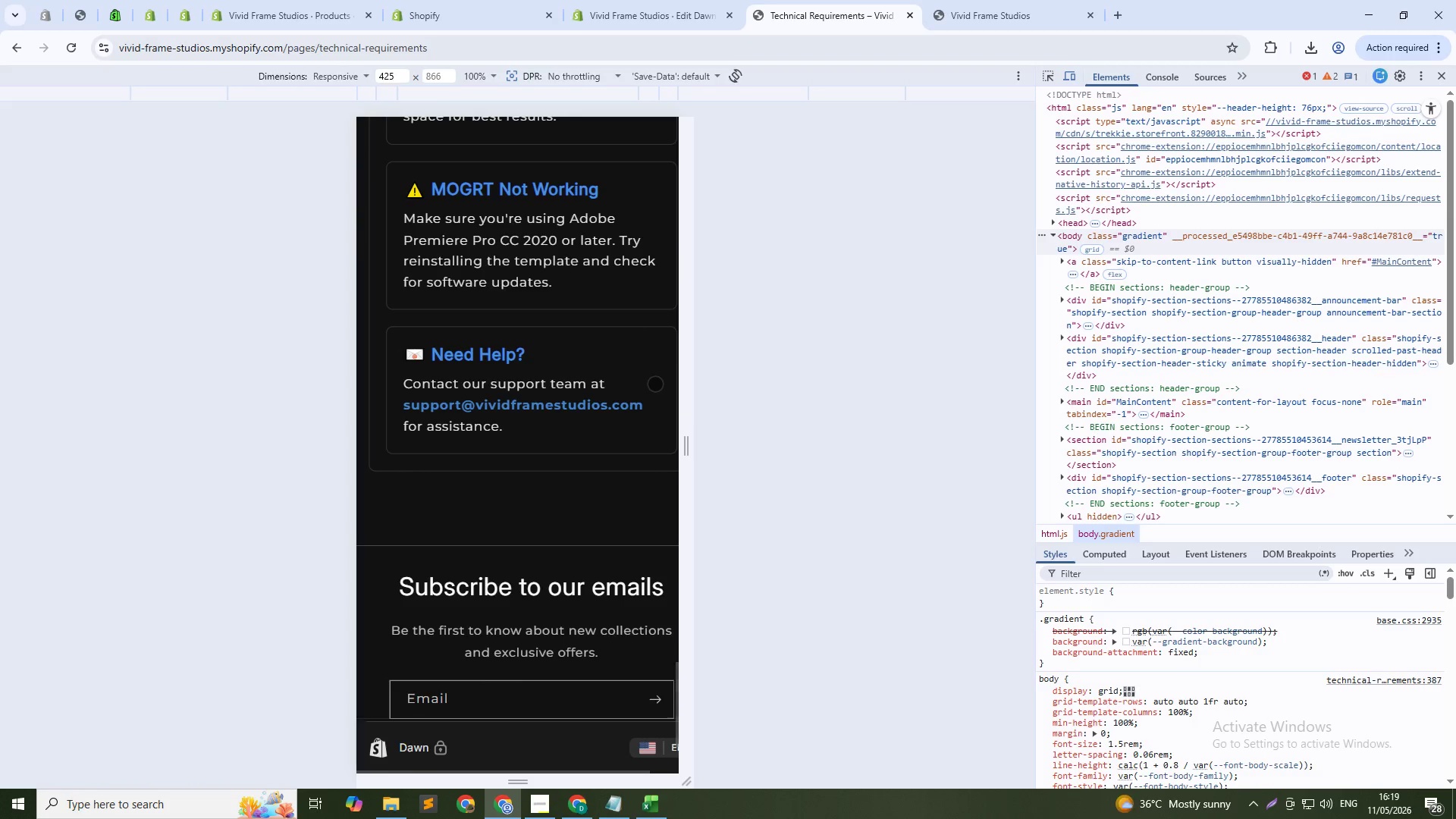 
left_click([432, 0])
 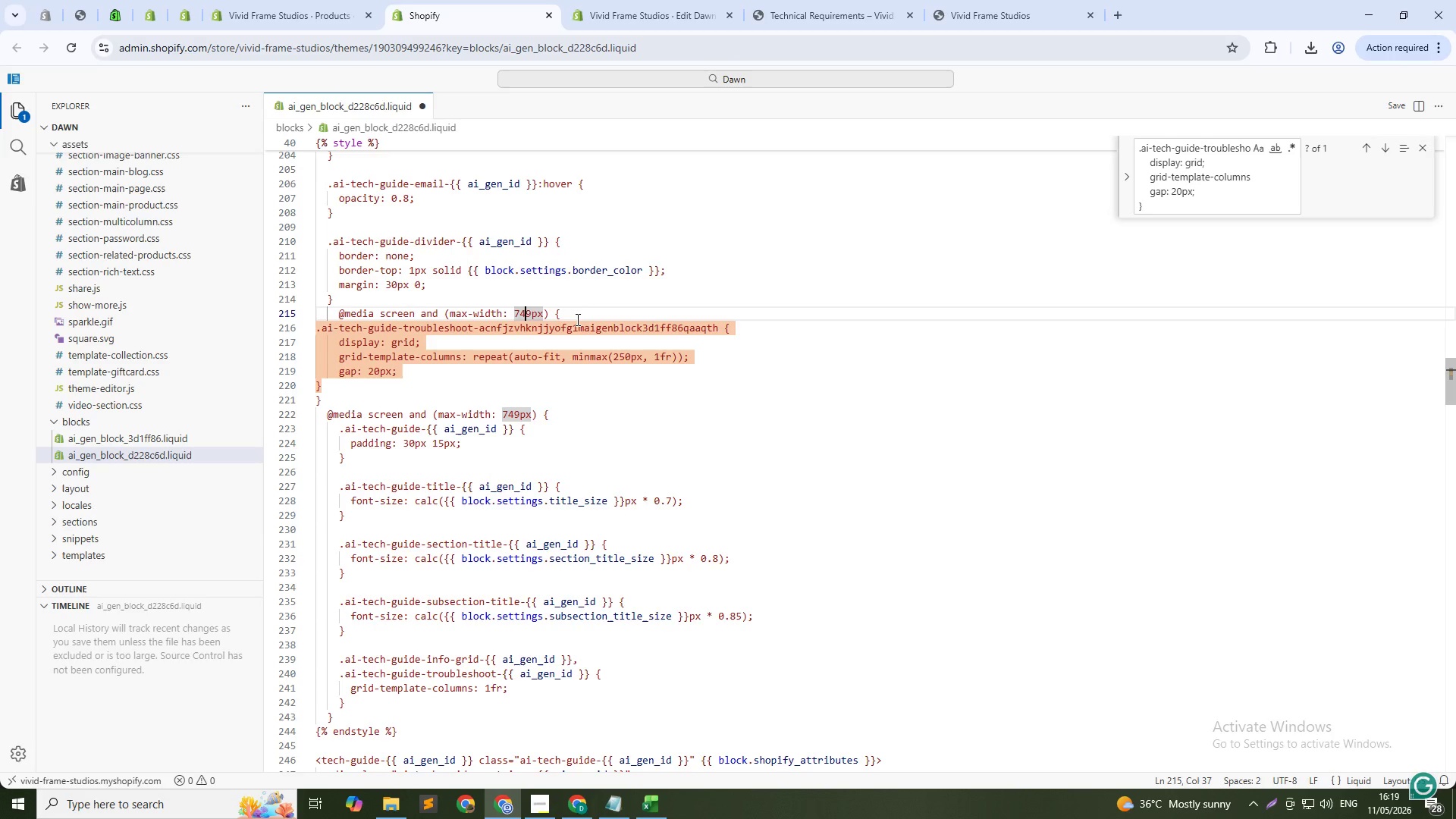 
scroll: coordinate [478, 379], scroll_direction: up, amount: 28.0
 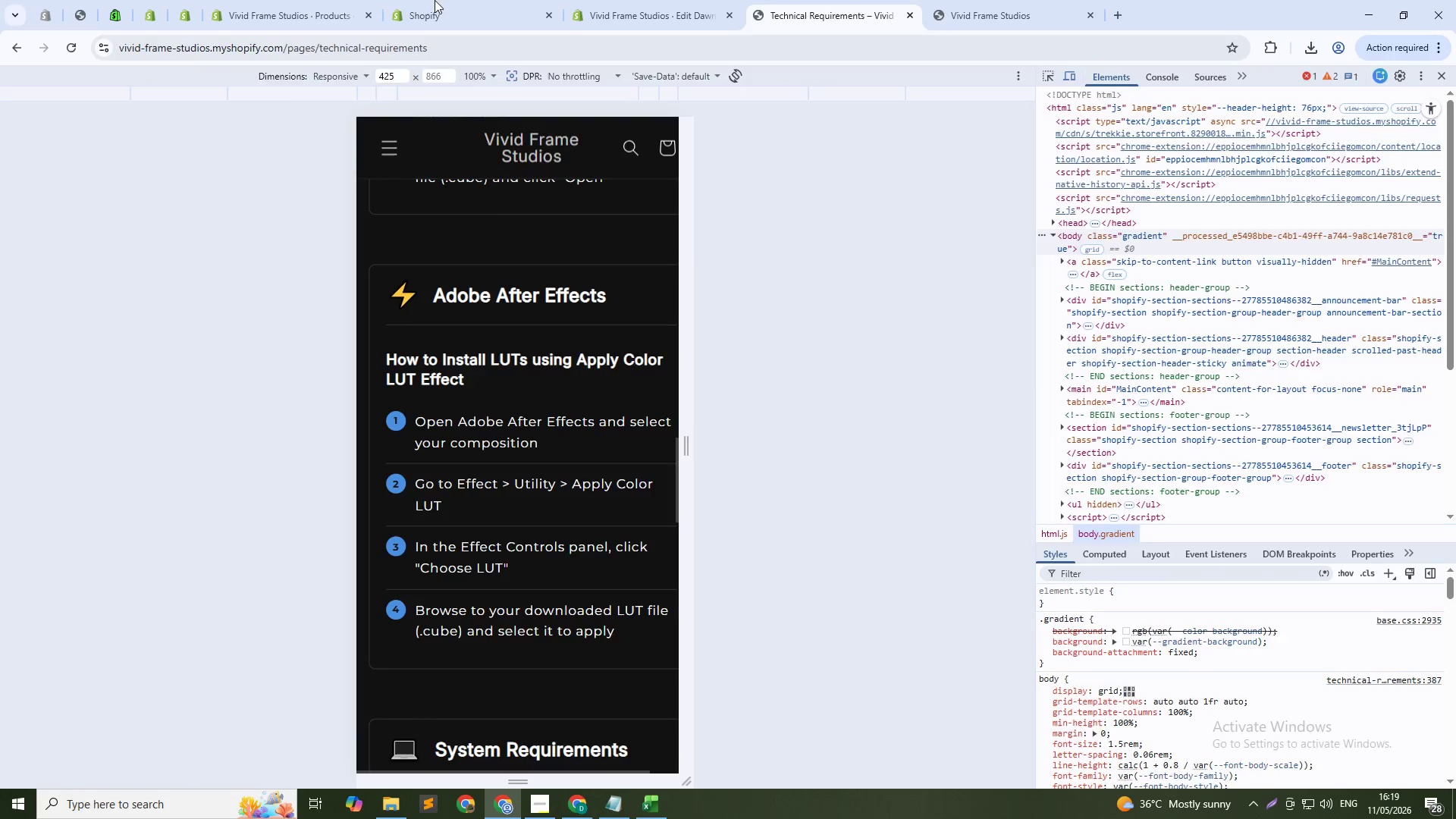 
key(4)
 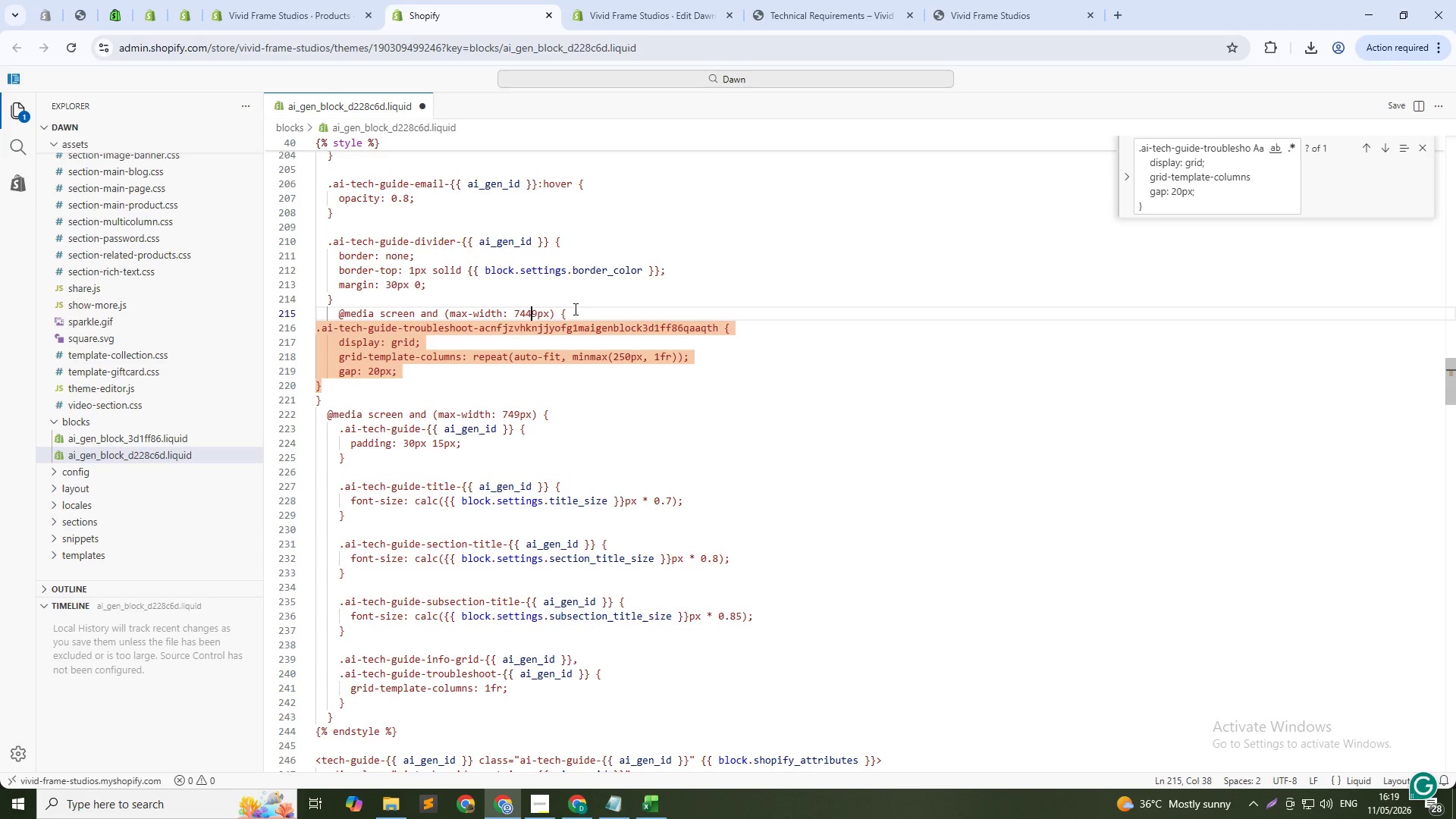 
key(ArrowRight)
 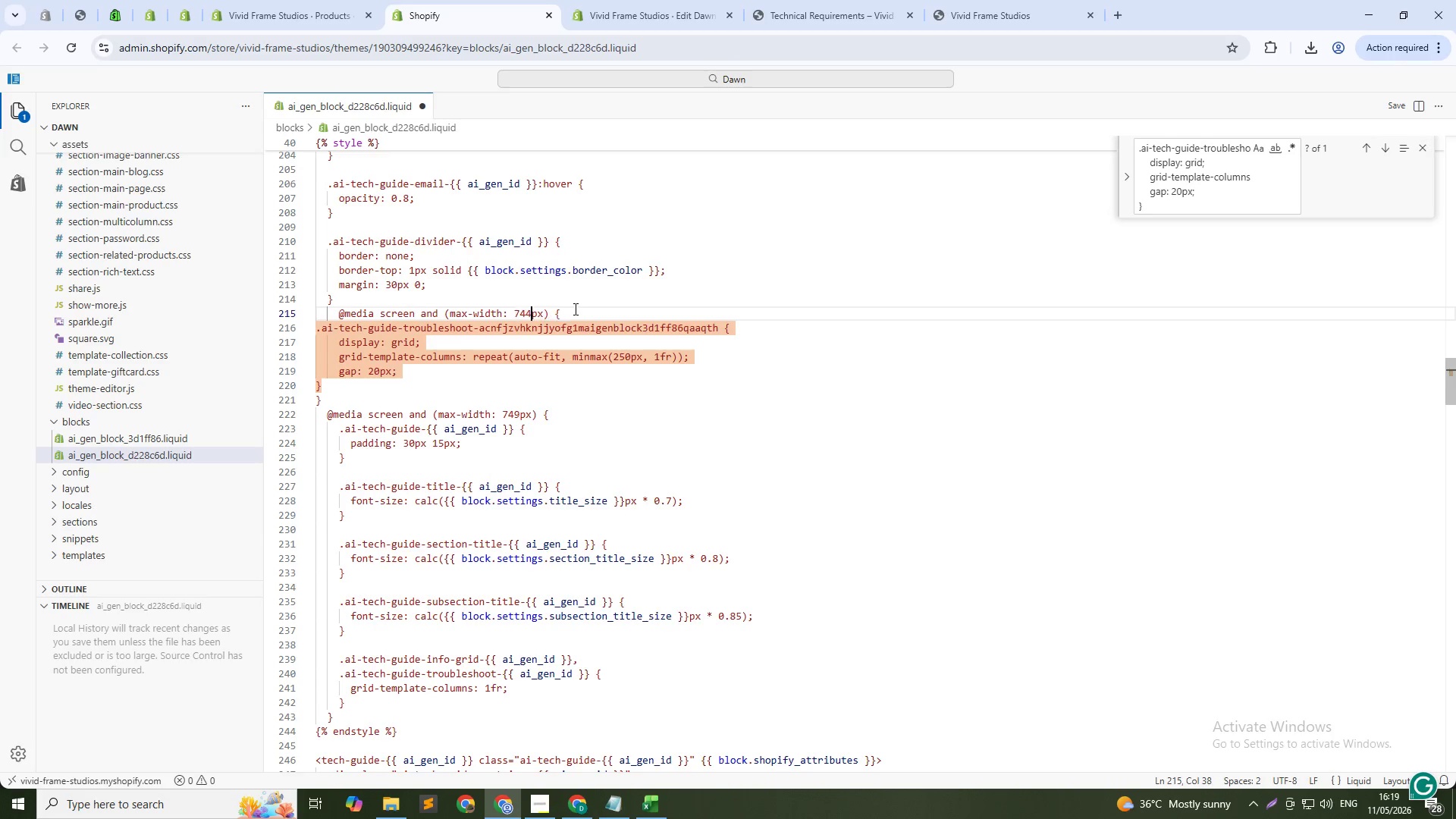 
key(Backspace)
key(Backspace)
key(Backspace)
key(Backspace)
type(425)
 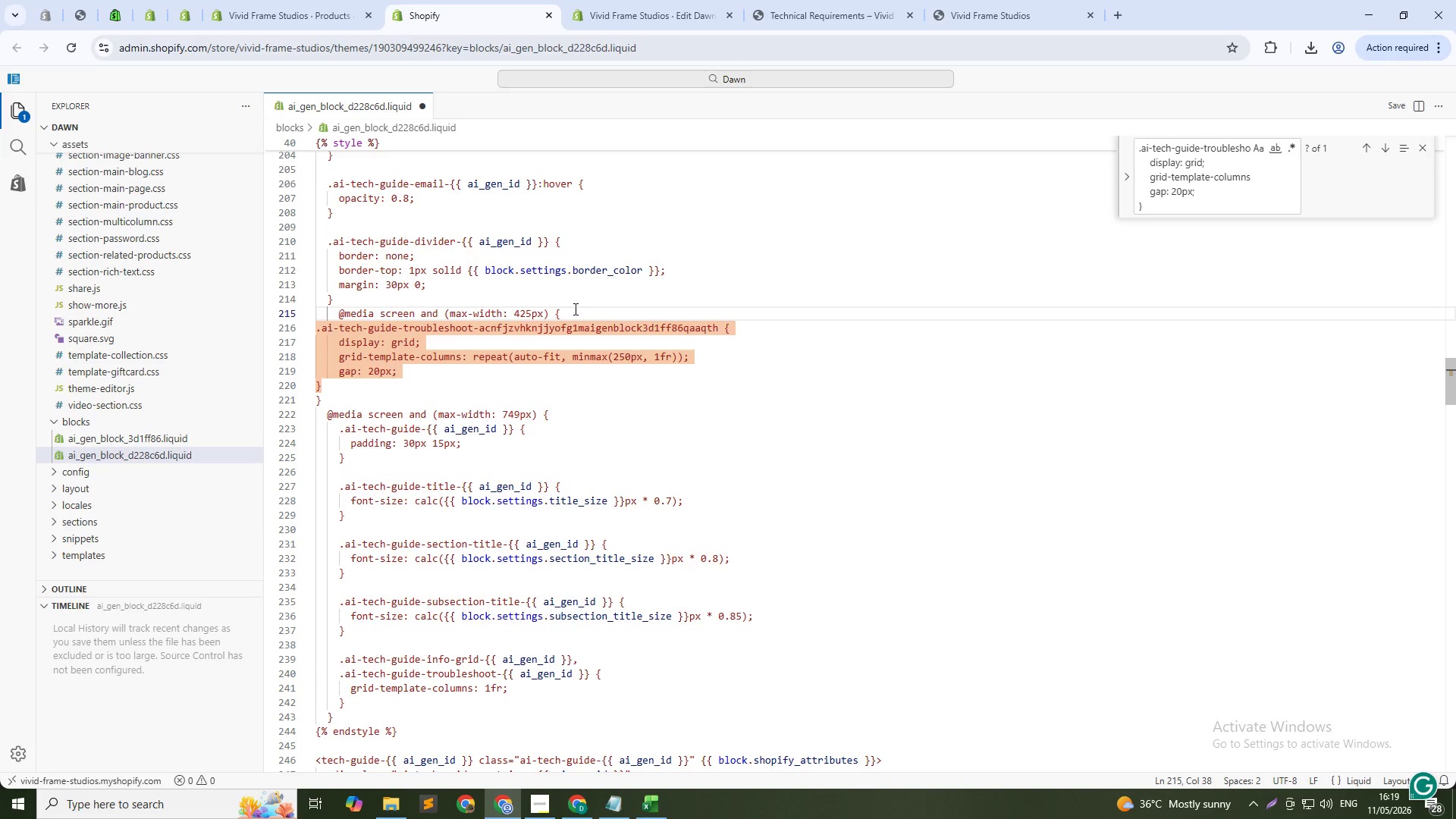 
key(Control+S)
 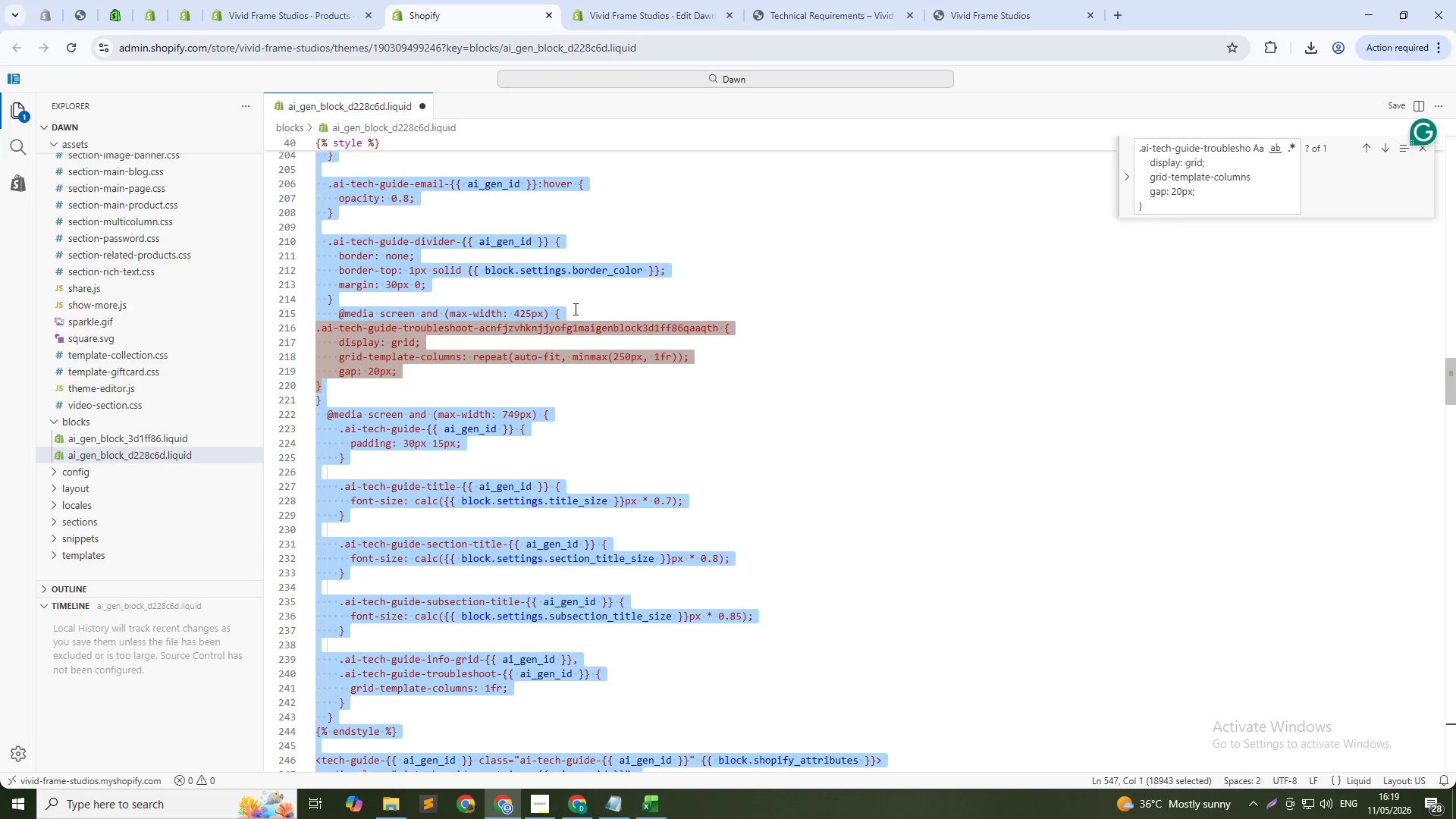 
key(Control+S)
 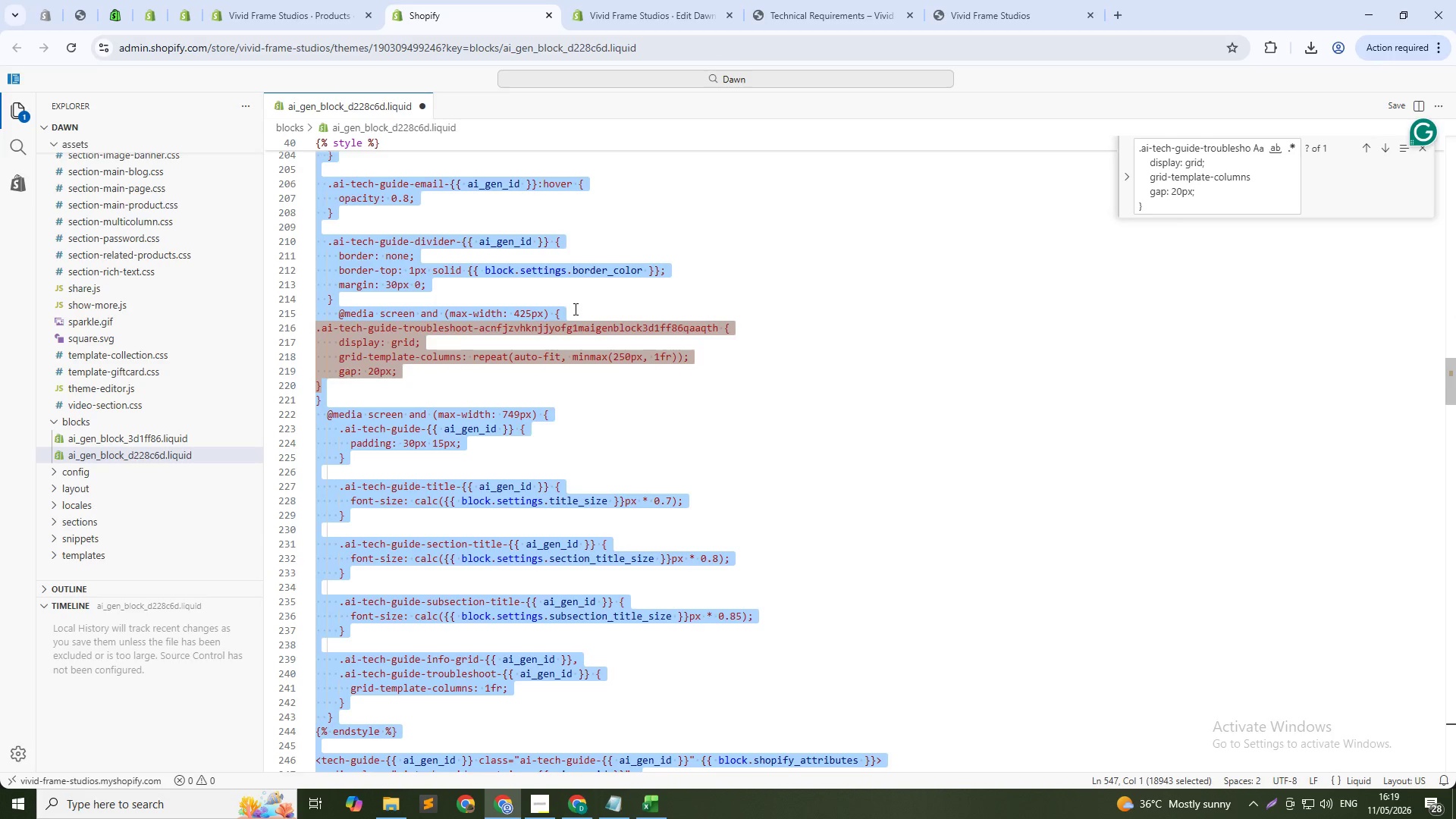 
key(Control+S)
 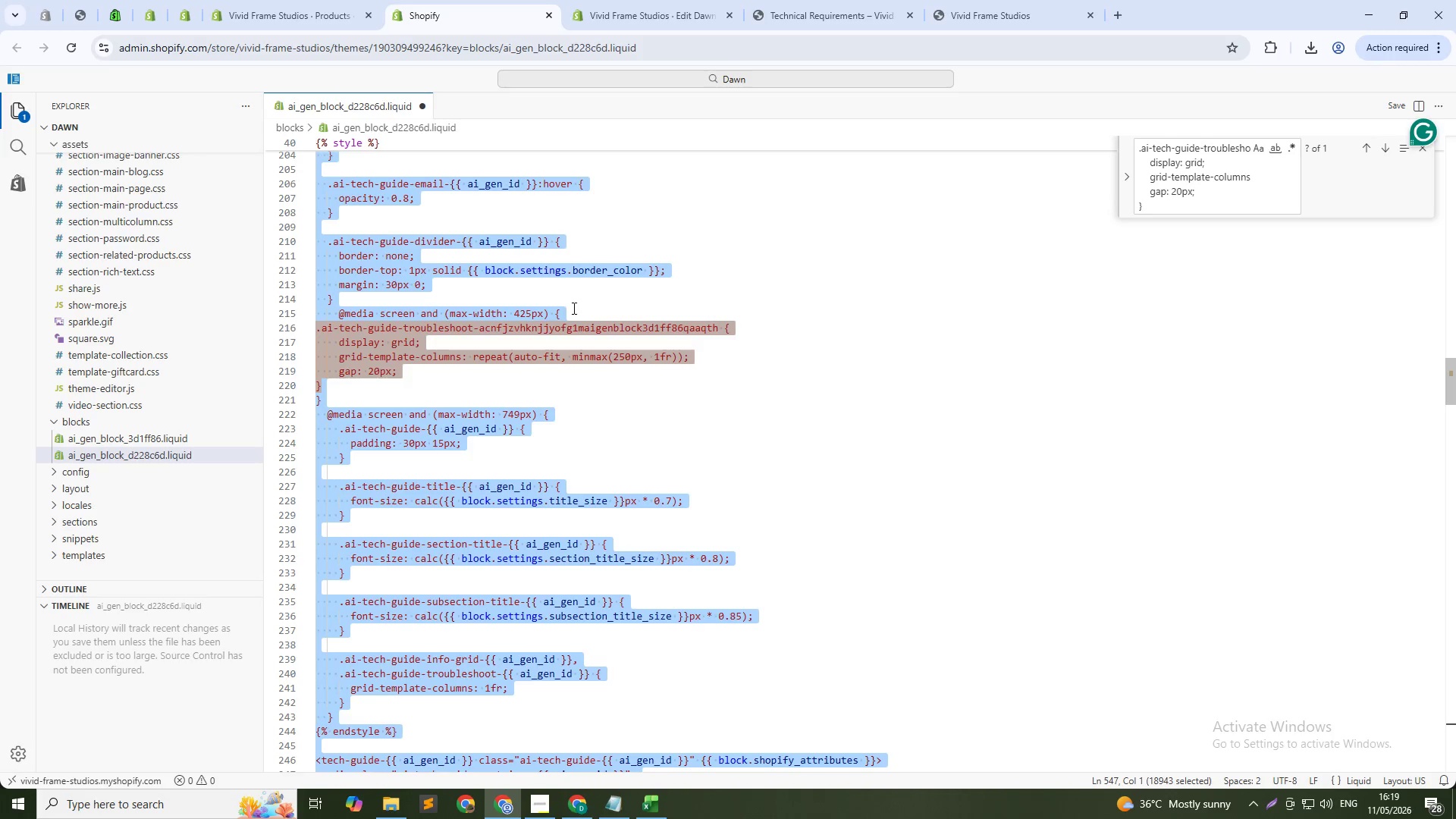 
key(Control+S)
 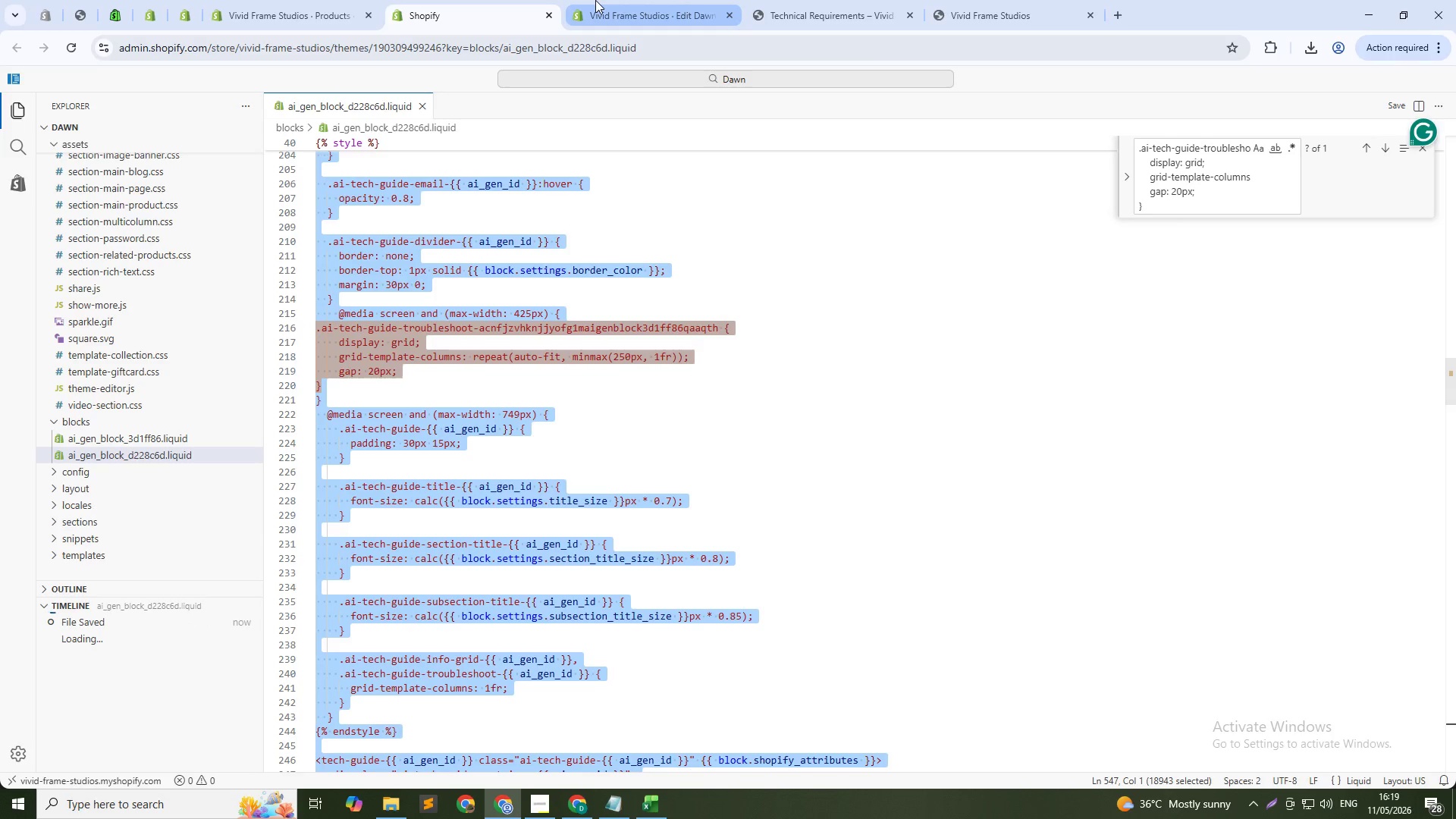 
left_click([595, 0])
 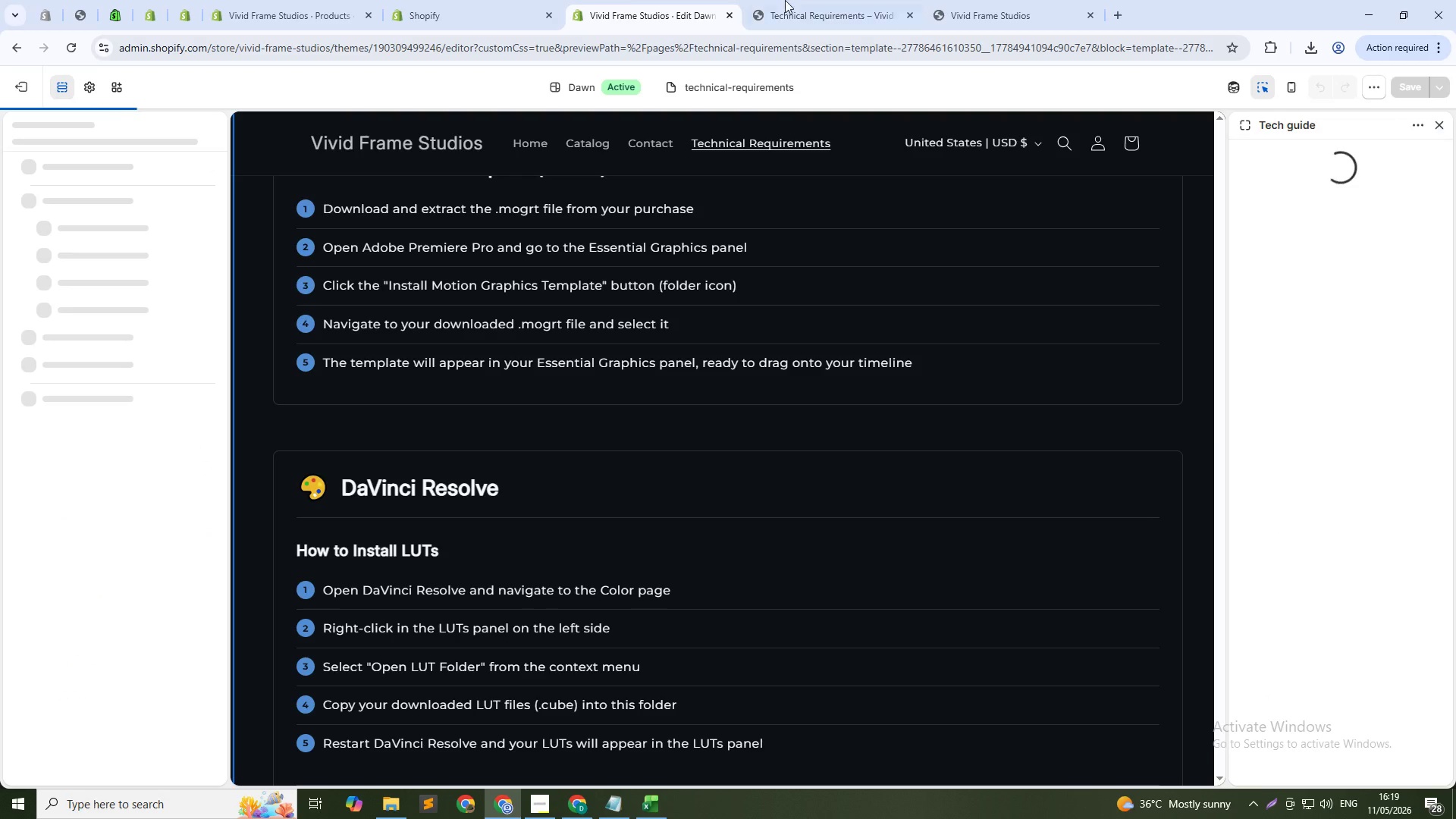 
left_click([785, 0])
 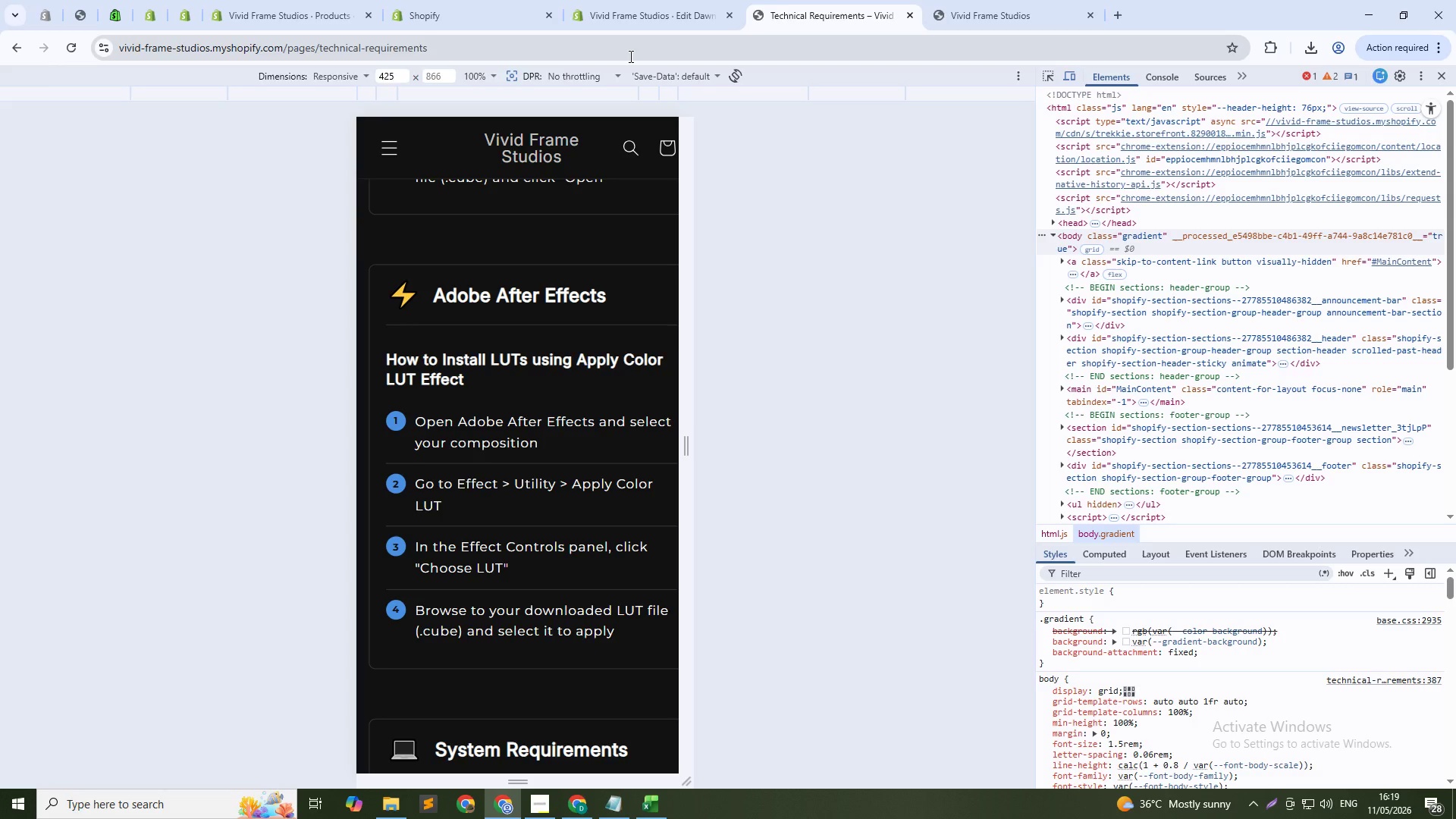 
left_click([629, 56])
 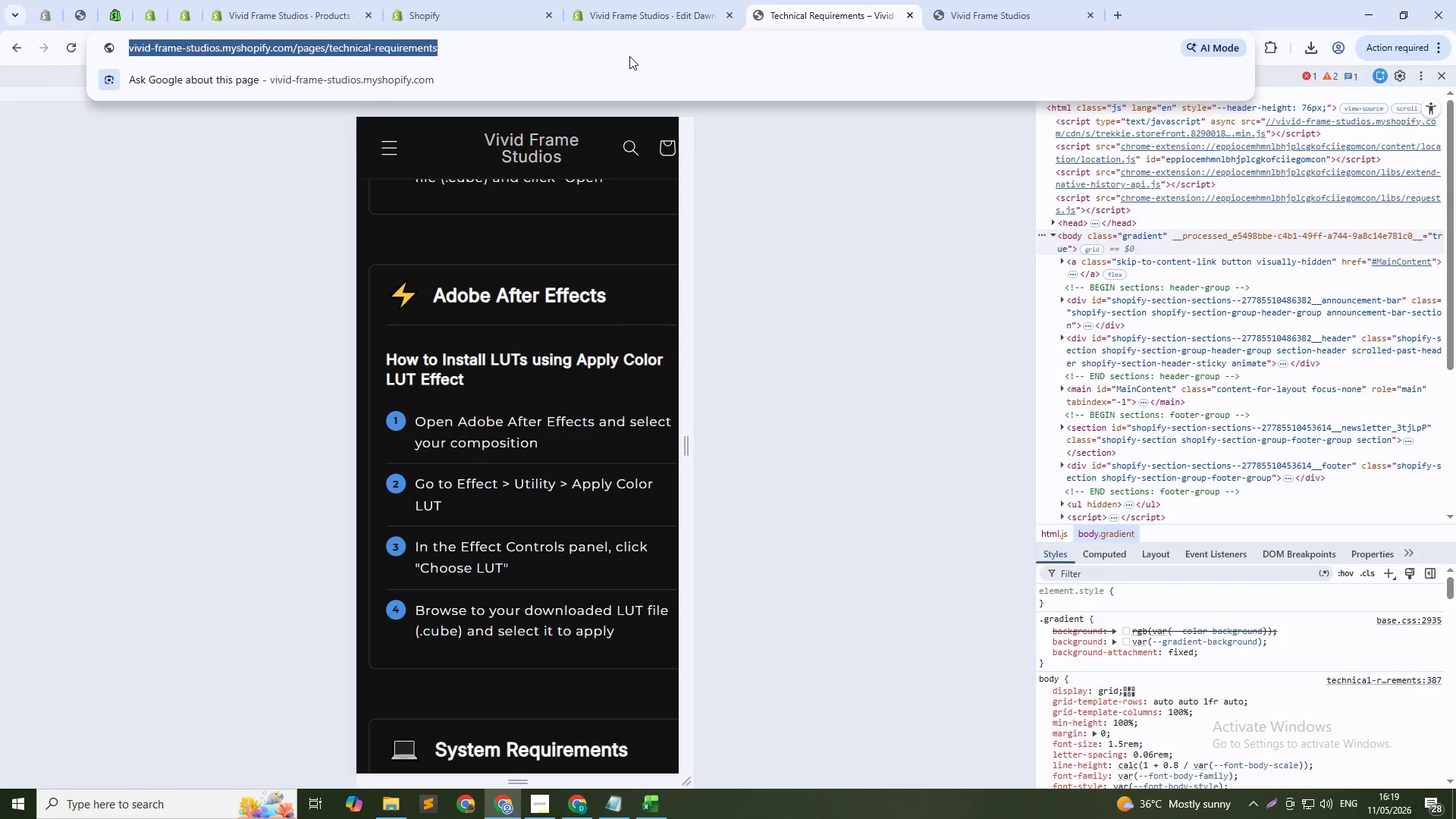 
hold_key(key=F5, duration=0.48)
 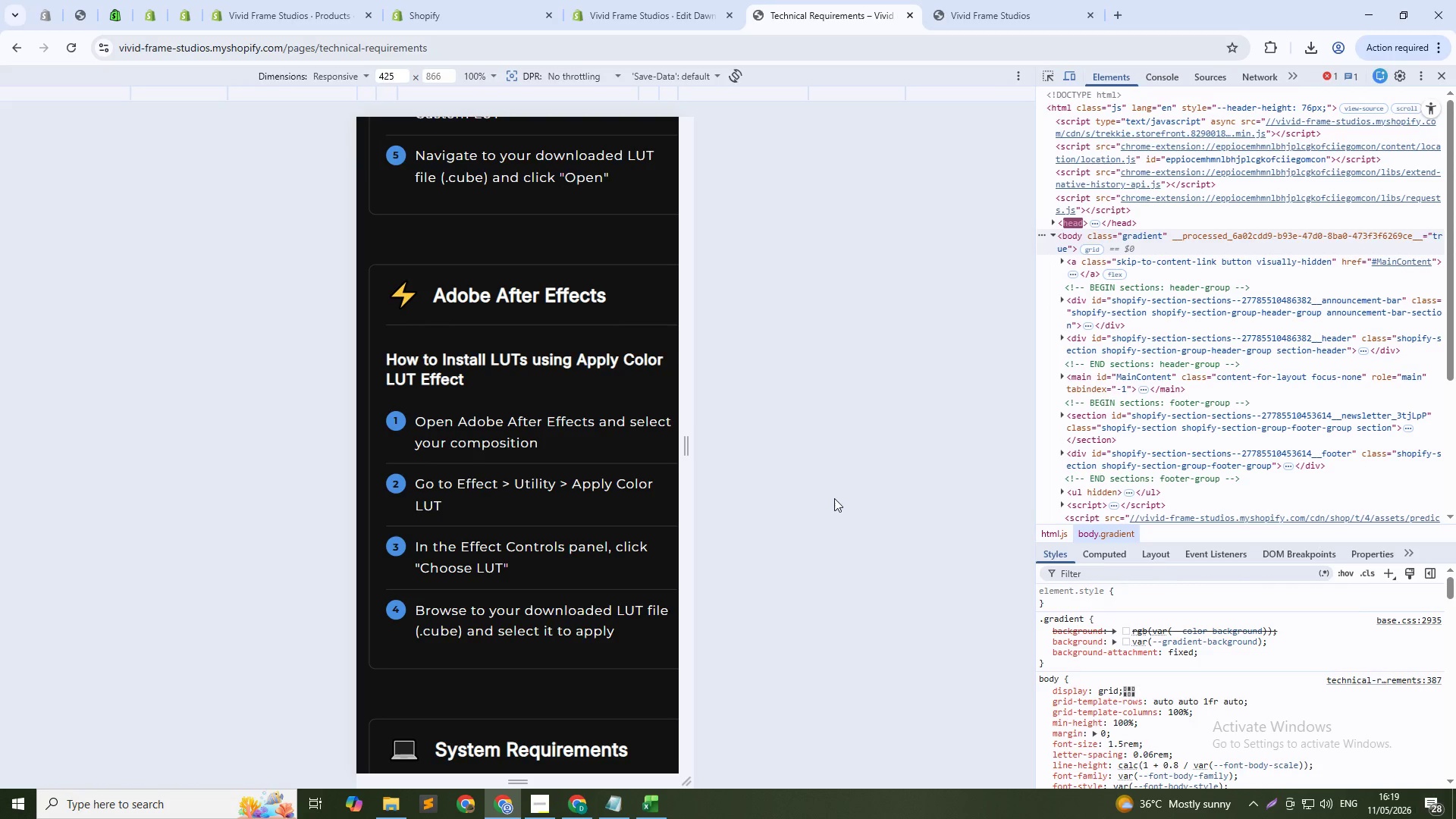 
wait(5.23)
 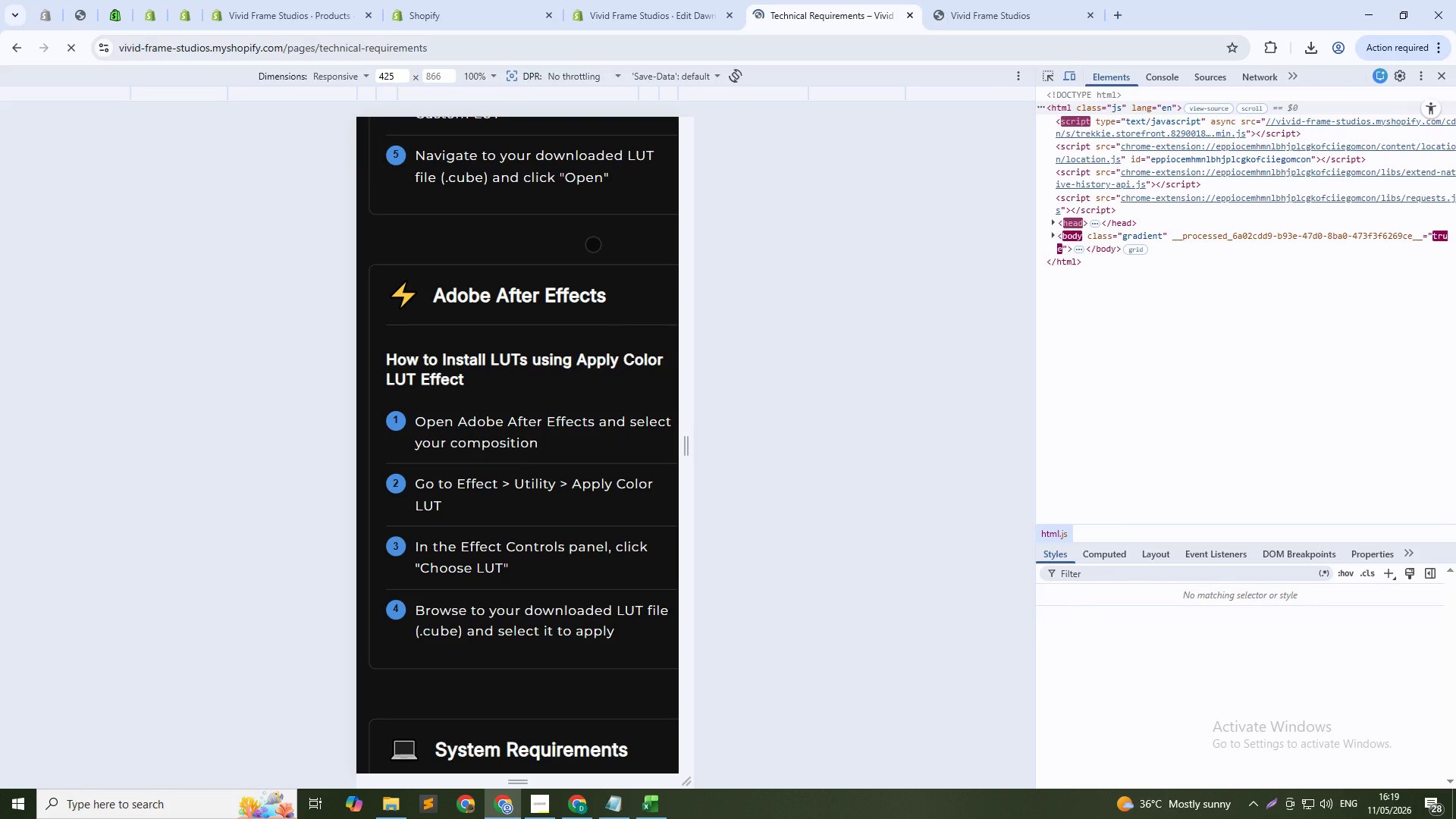 
left_click([388, 94])
 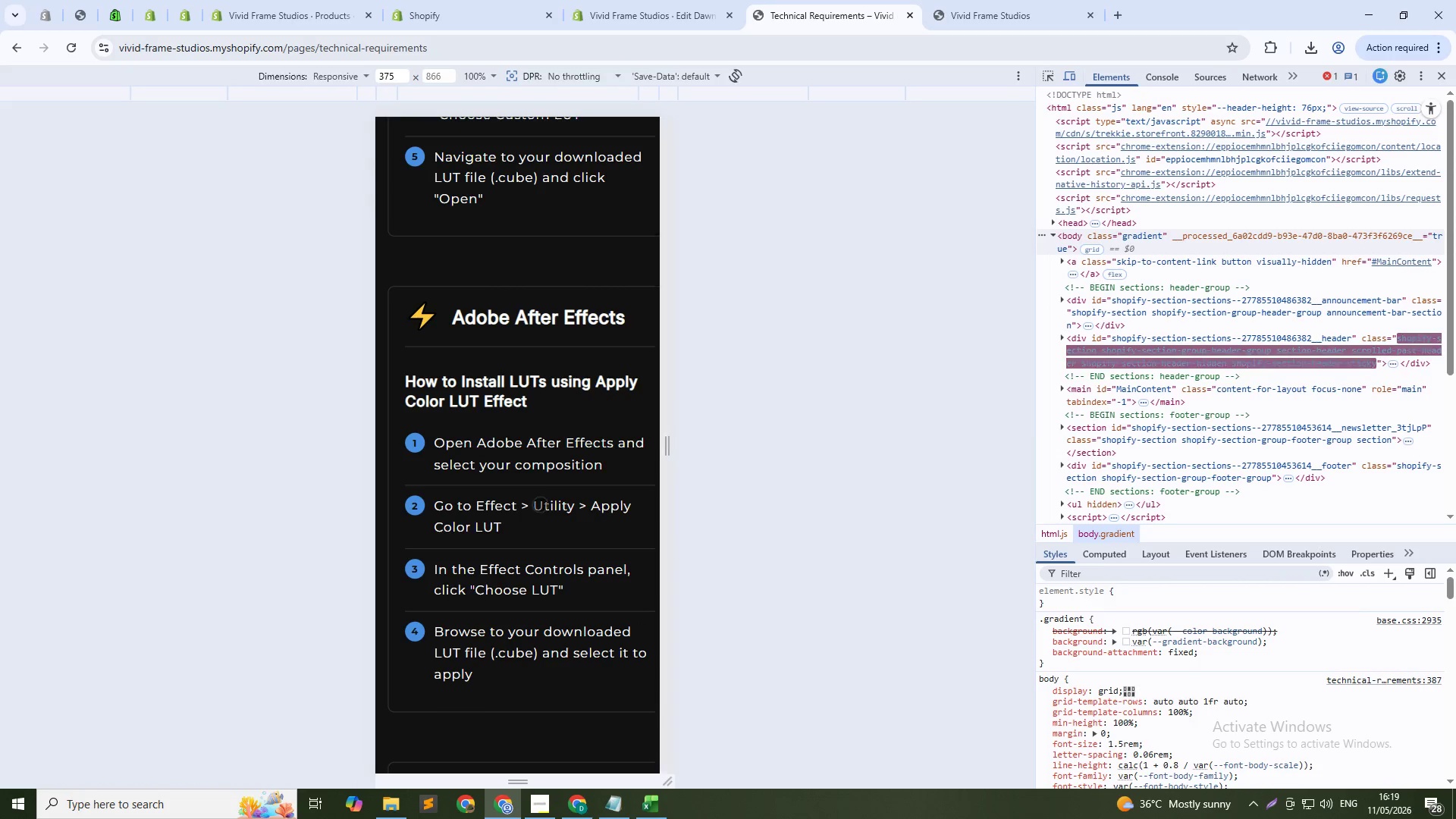 
left_click_drag(start_coordinate=[545, 501], to_coordinate=[444, 493])
 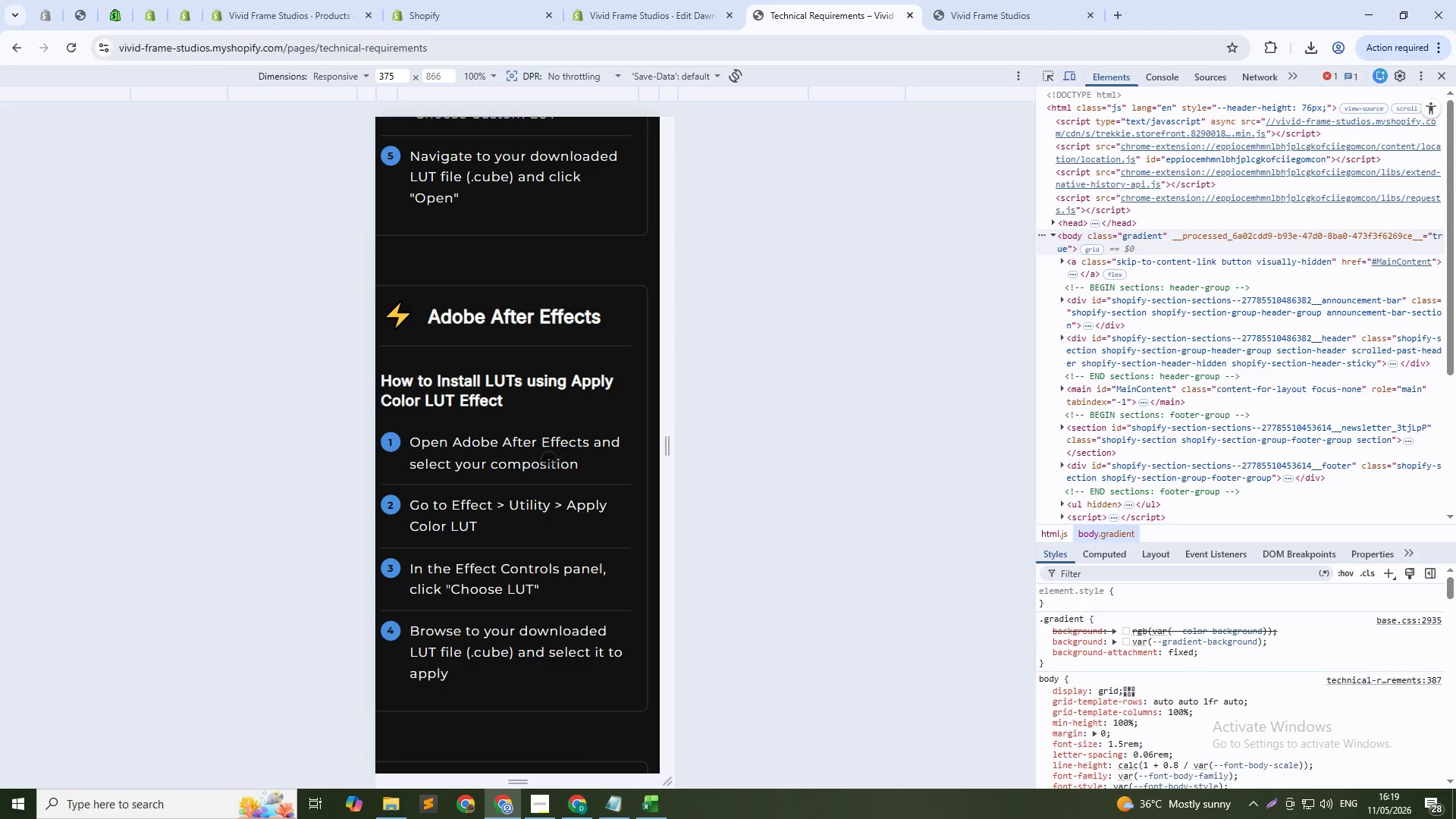 
left_click_drag(start_coordinate=[543, 459], to_coordinate=[588, 456])
 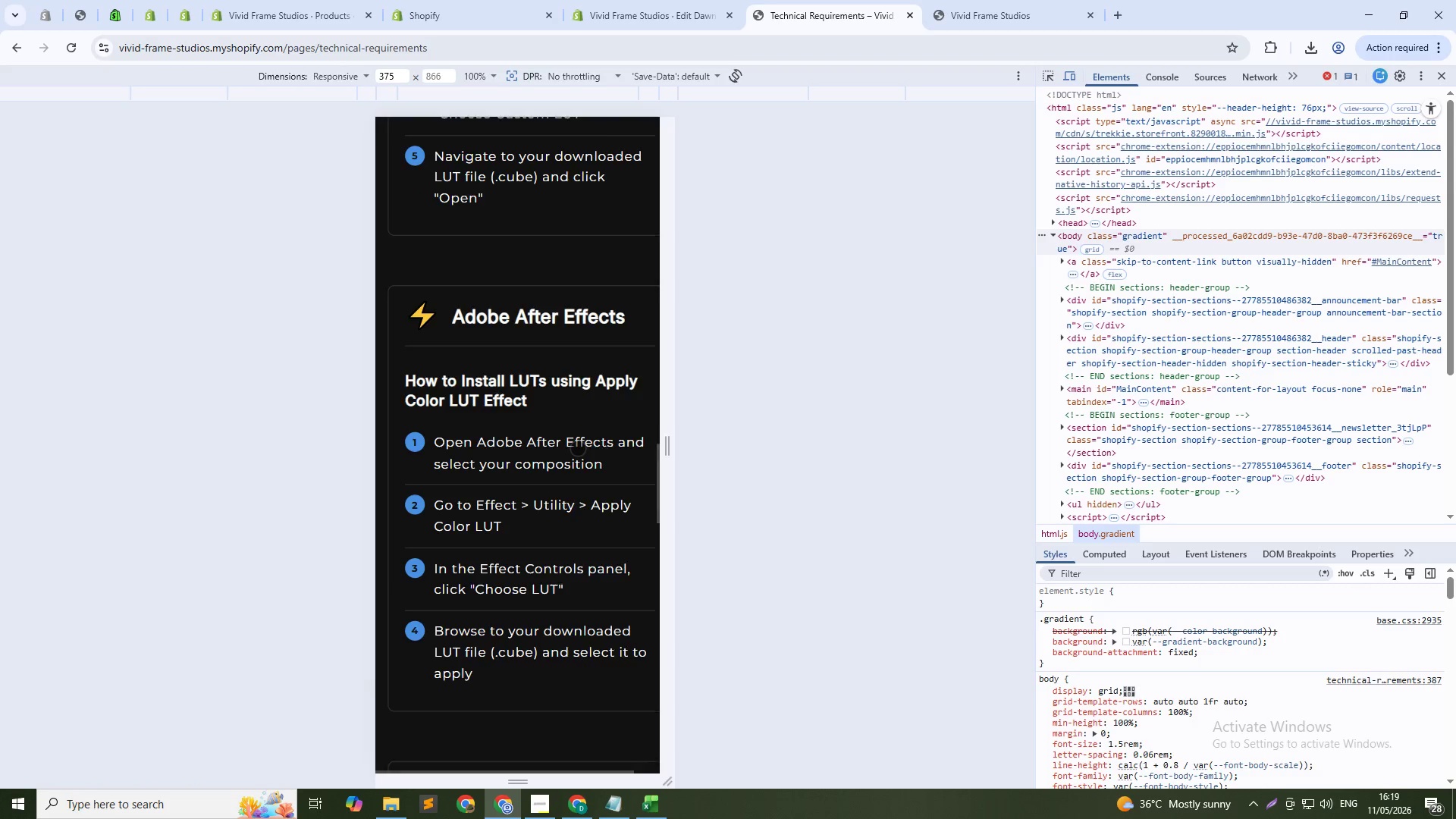 
scroll: coordinate [647, 311], scroll_direction: down, amount: 18.0
 